 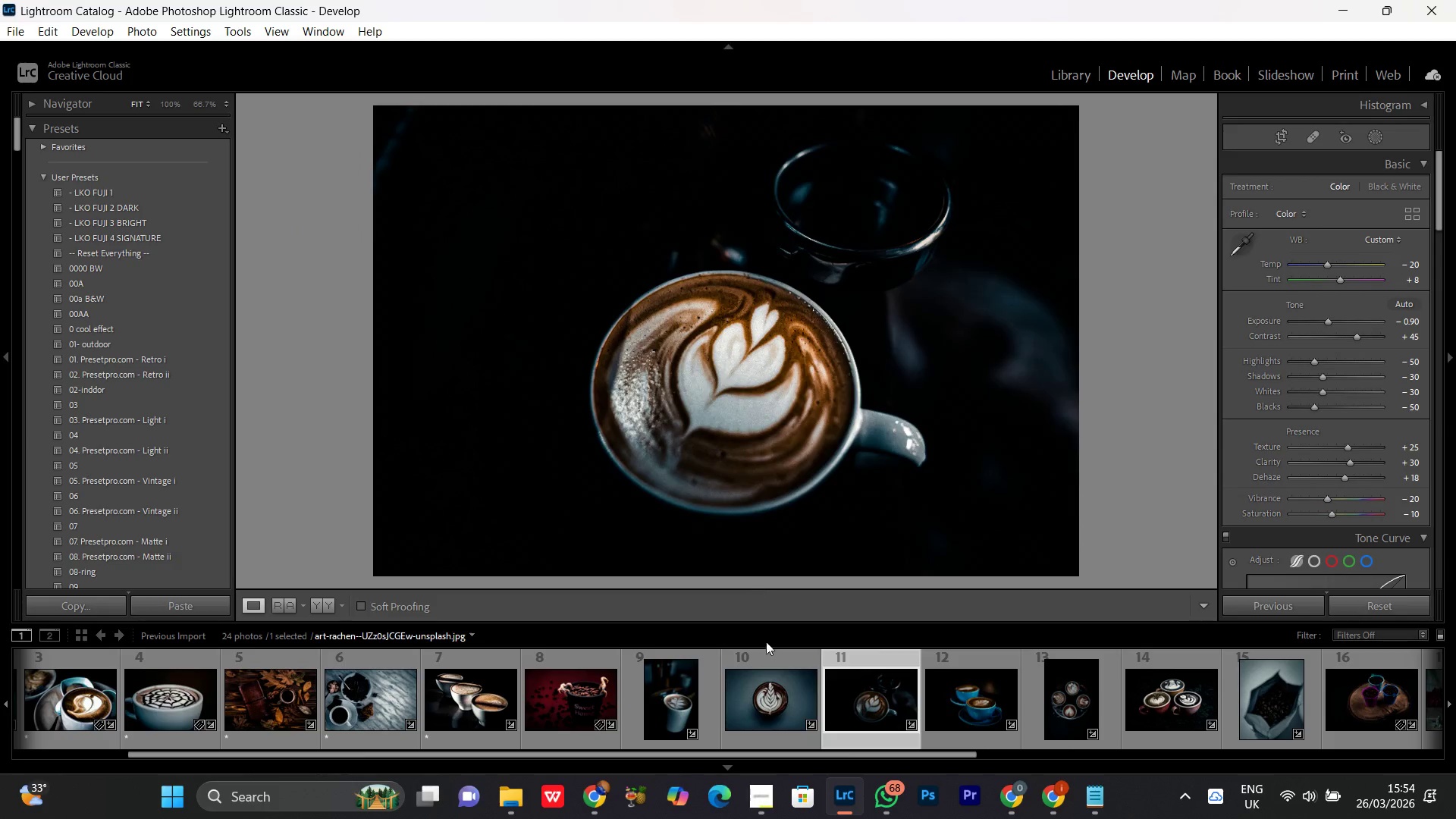 
scroll: coordinate [963, 732], scroll_direction: down, amount: 1.0
 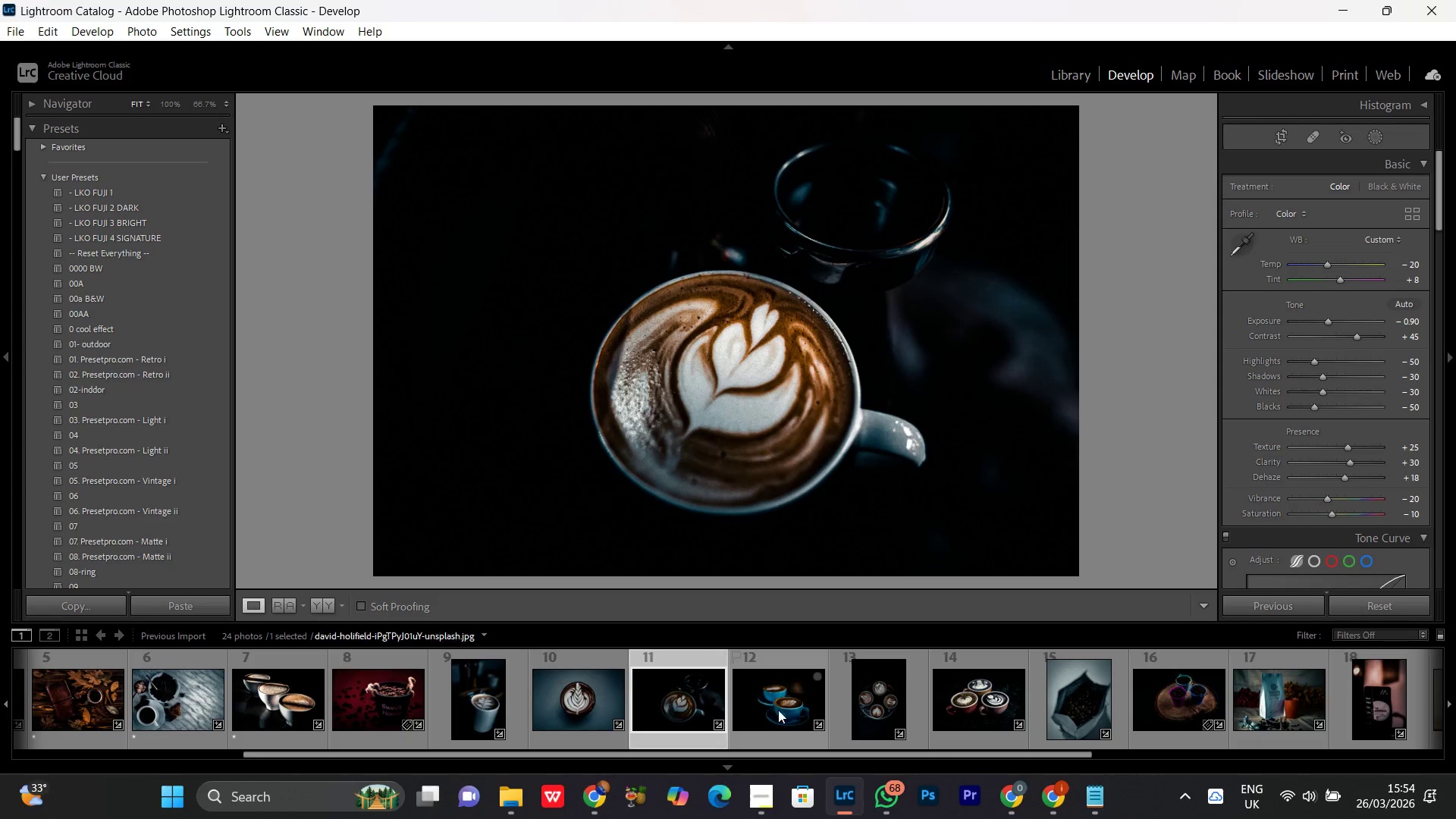 
double_click([754, 710])
 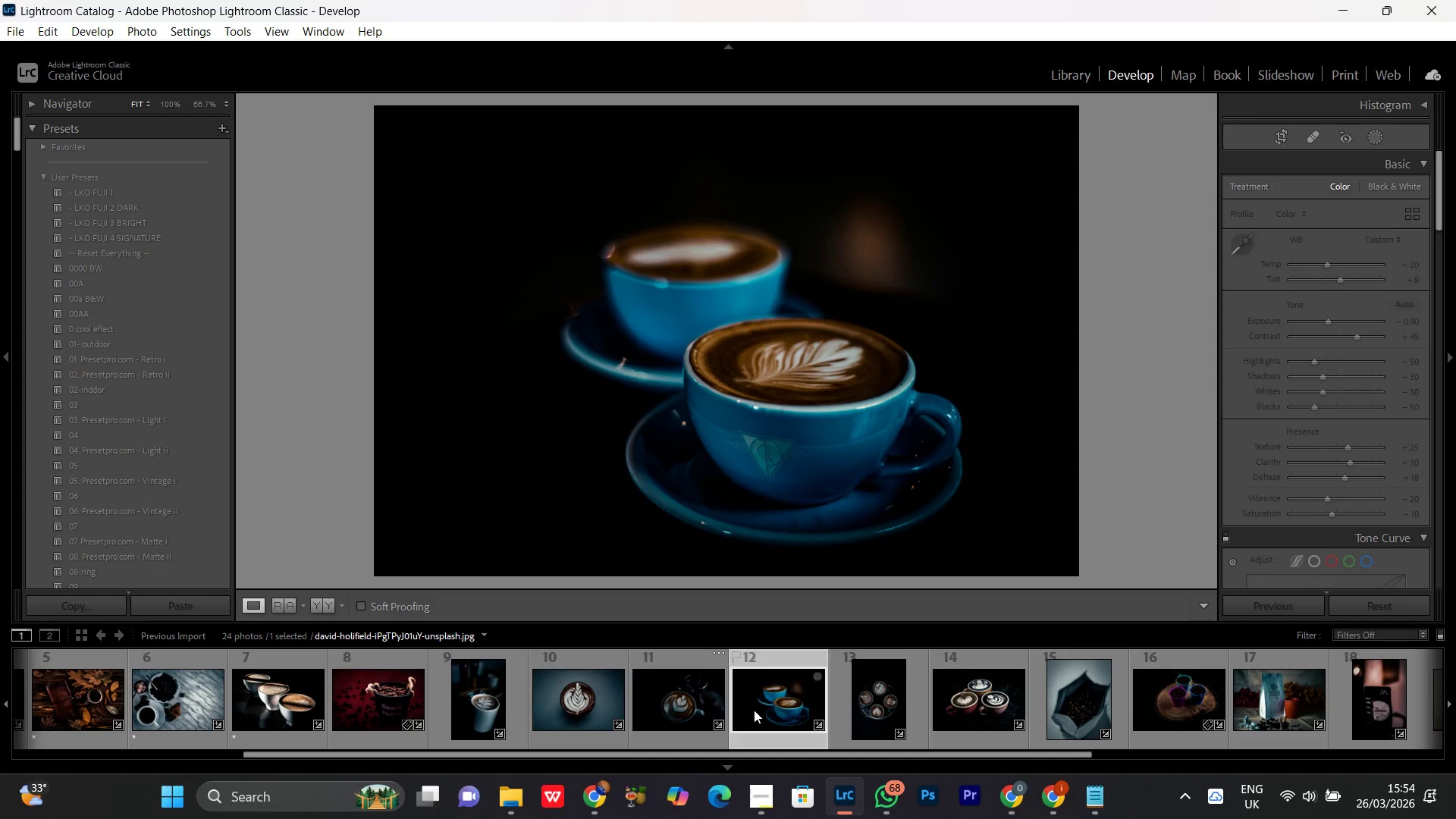 
left_click([786, 410])
 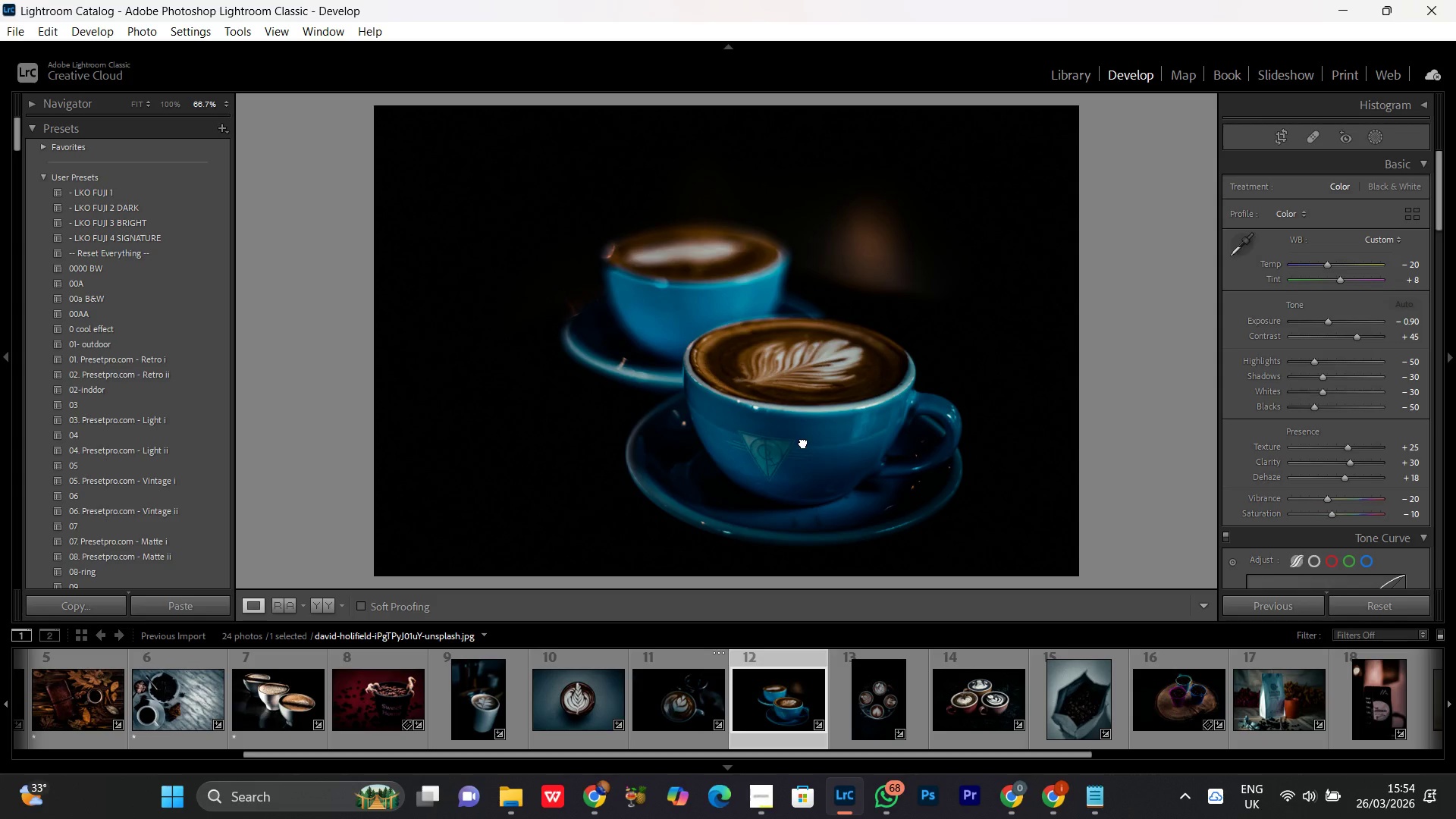 
left_click([832, 384])
 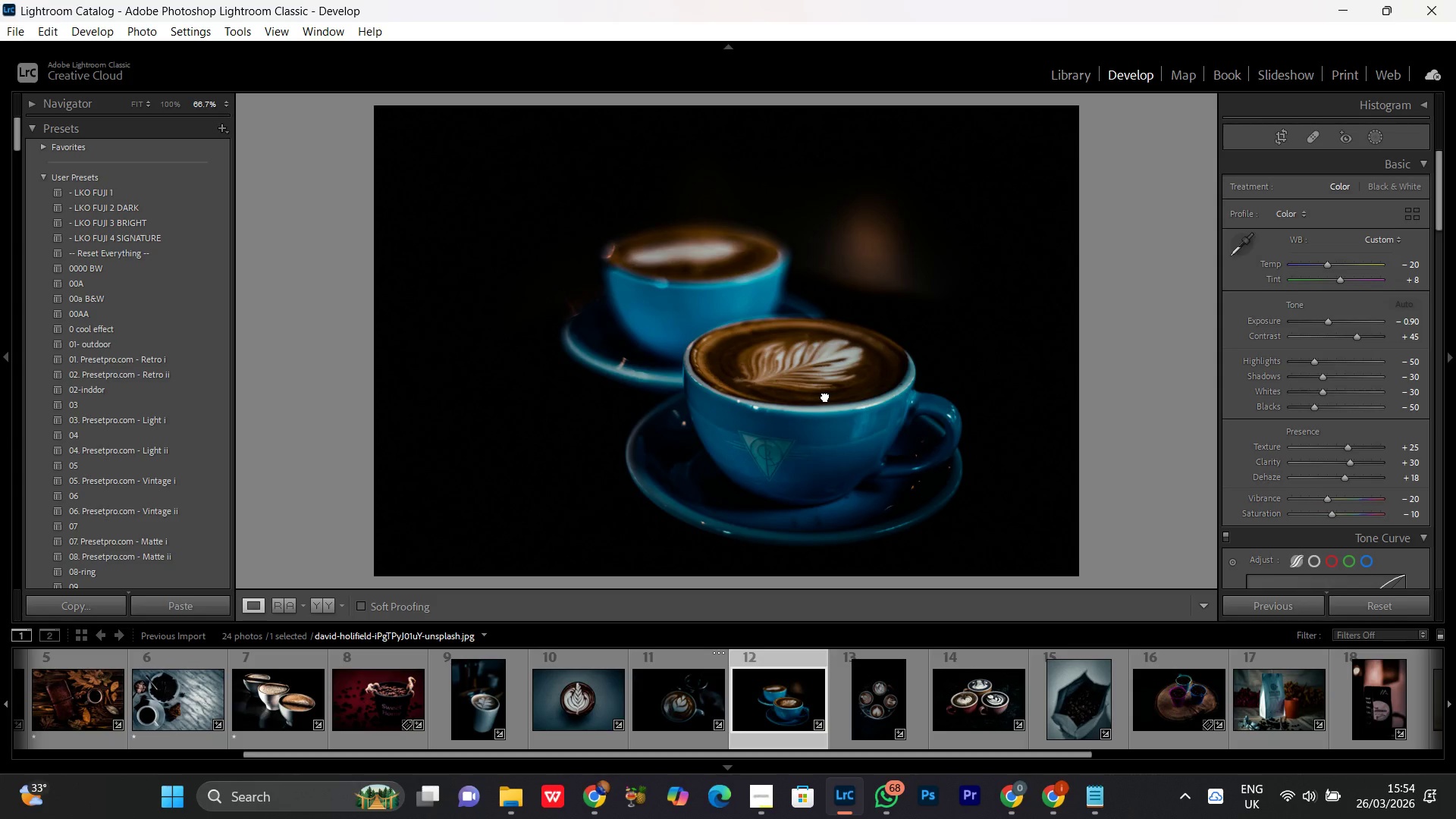 
left_click([816, 375])
 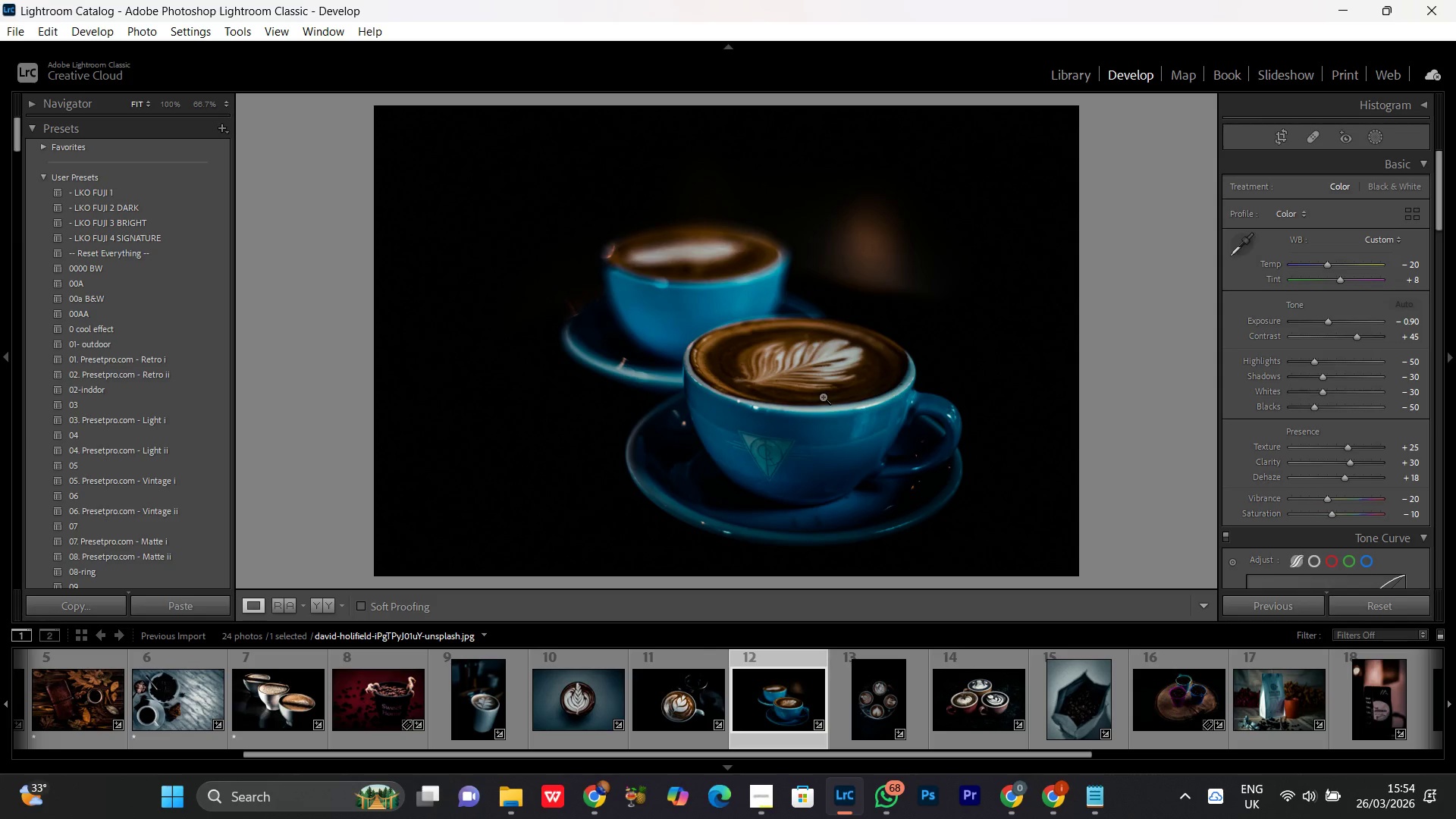 
left_click([823, 391])
 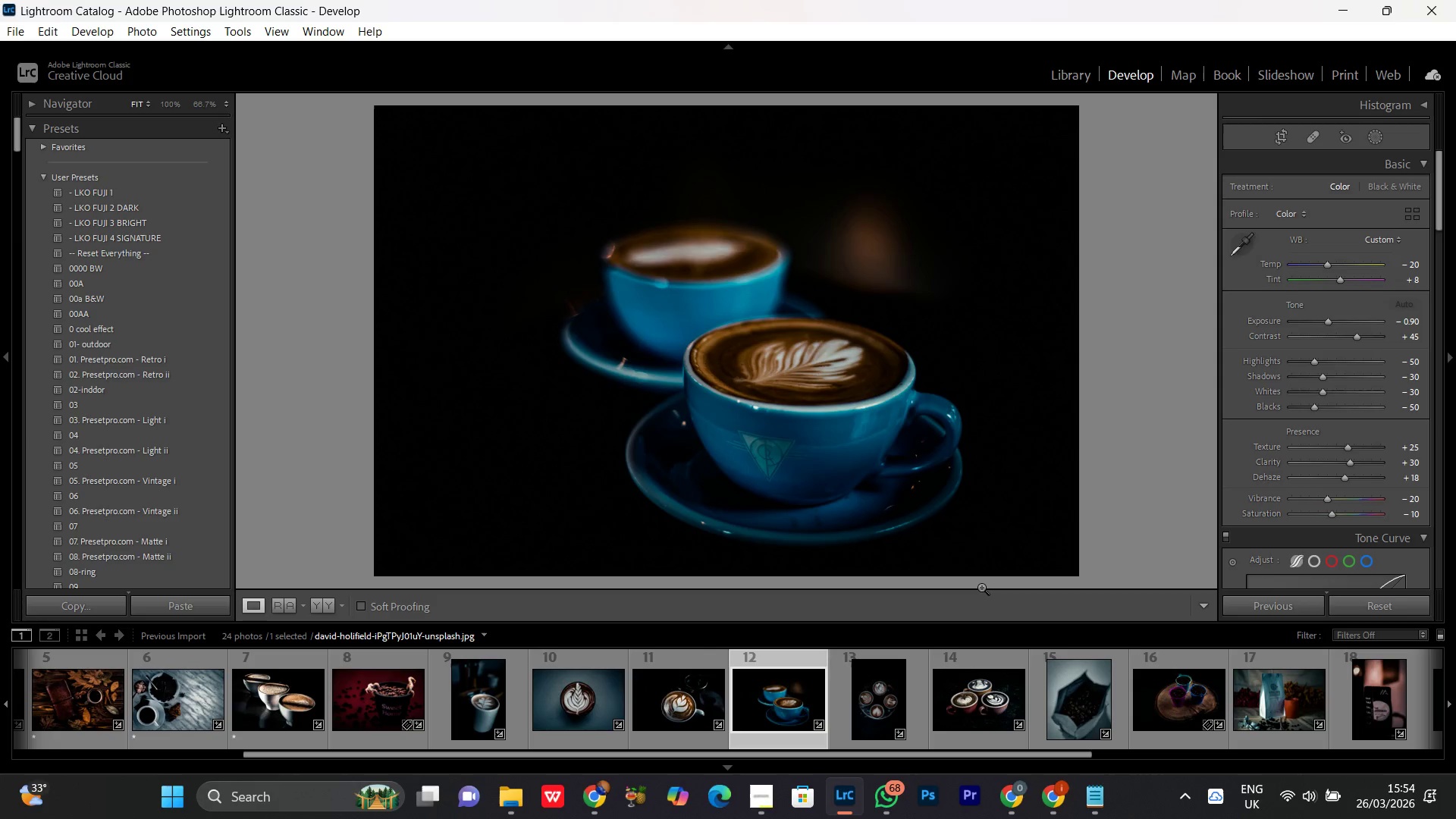 
scroll: coordinate [770, 321], scroll_direction: down, amount: 3.0
 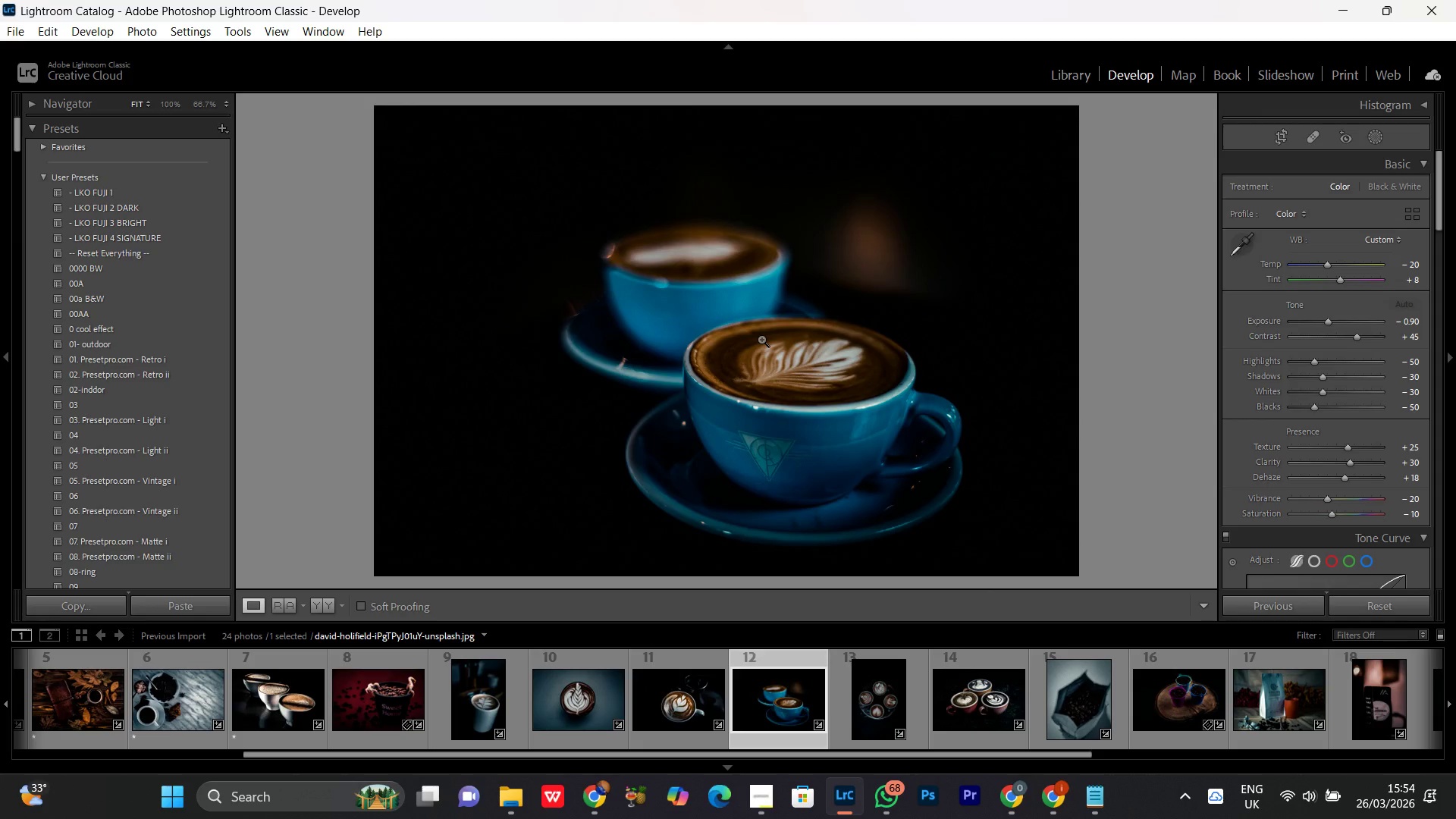 
left_click([771, 362])
 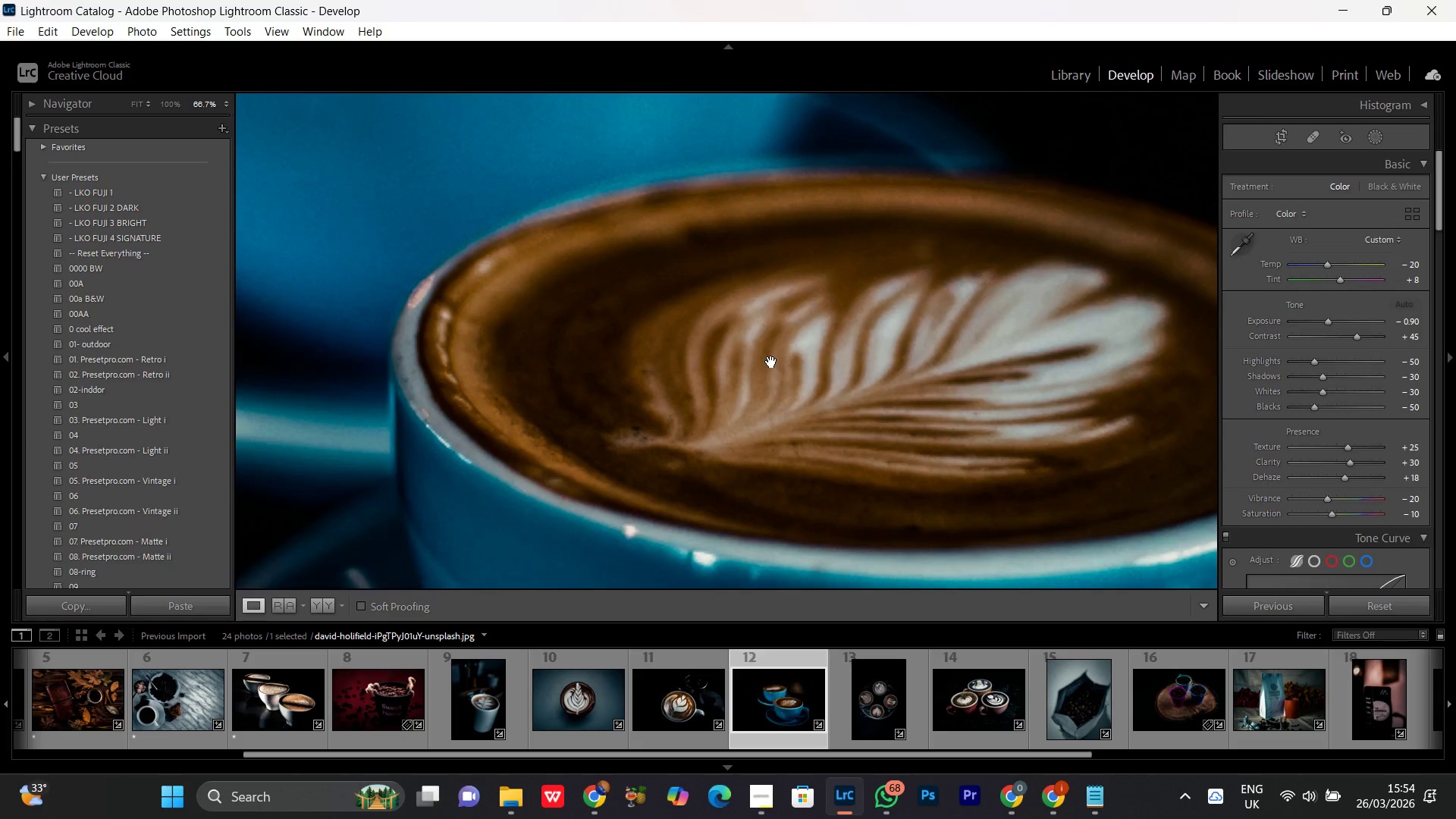 
left_click([791, 394])
 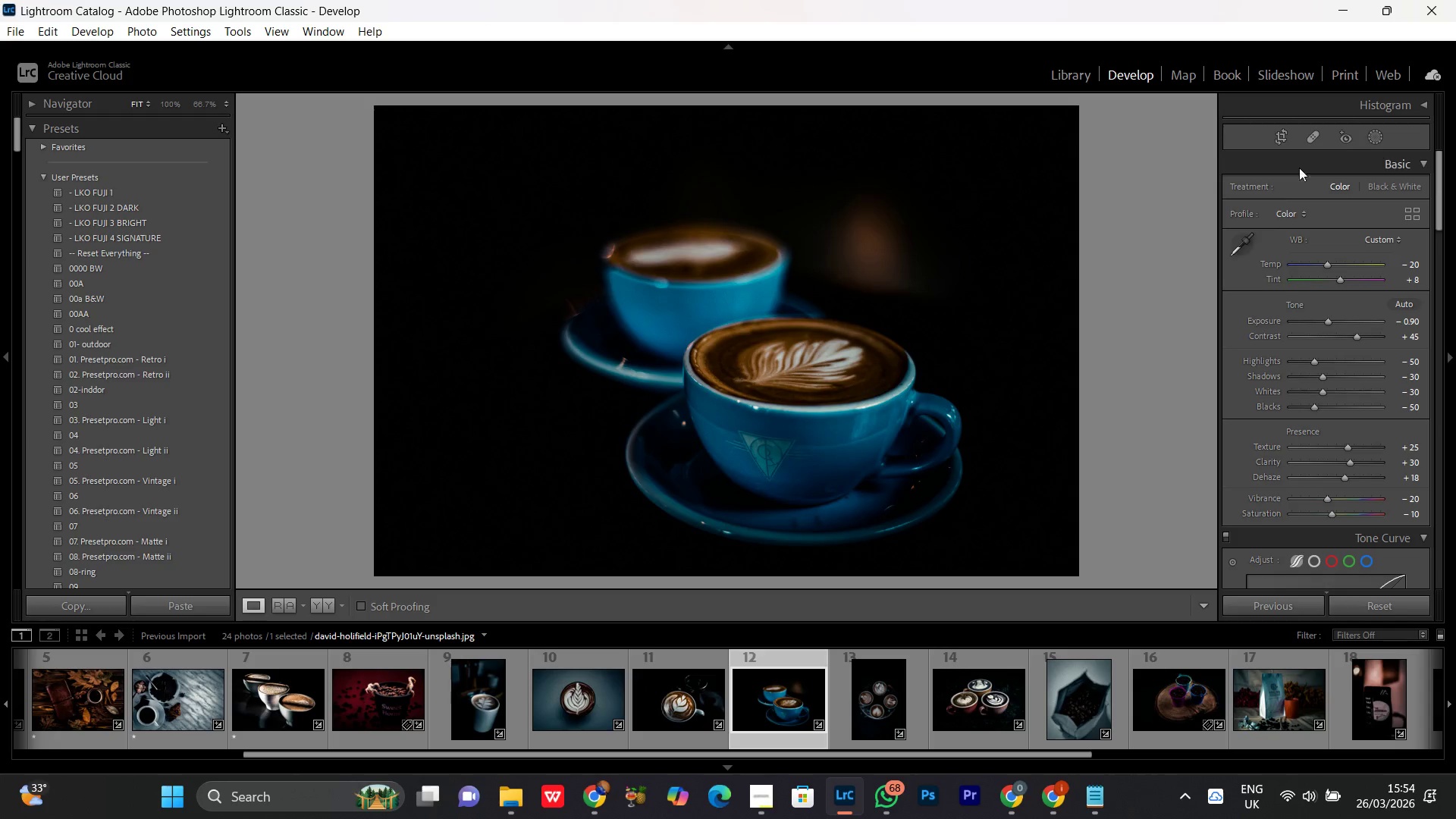 
left_click([1382, 136])
 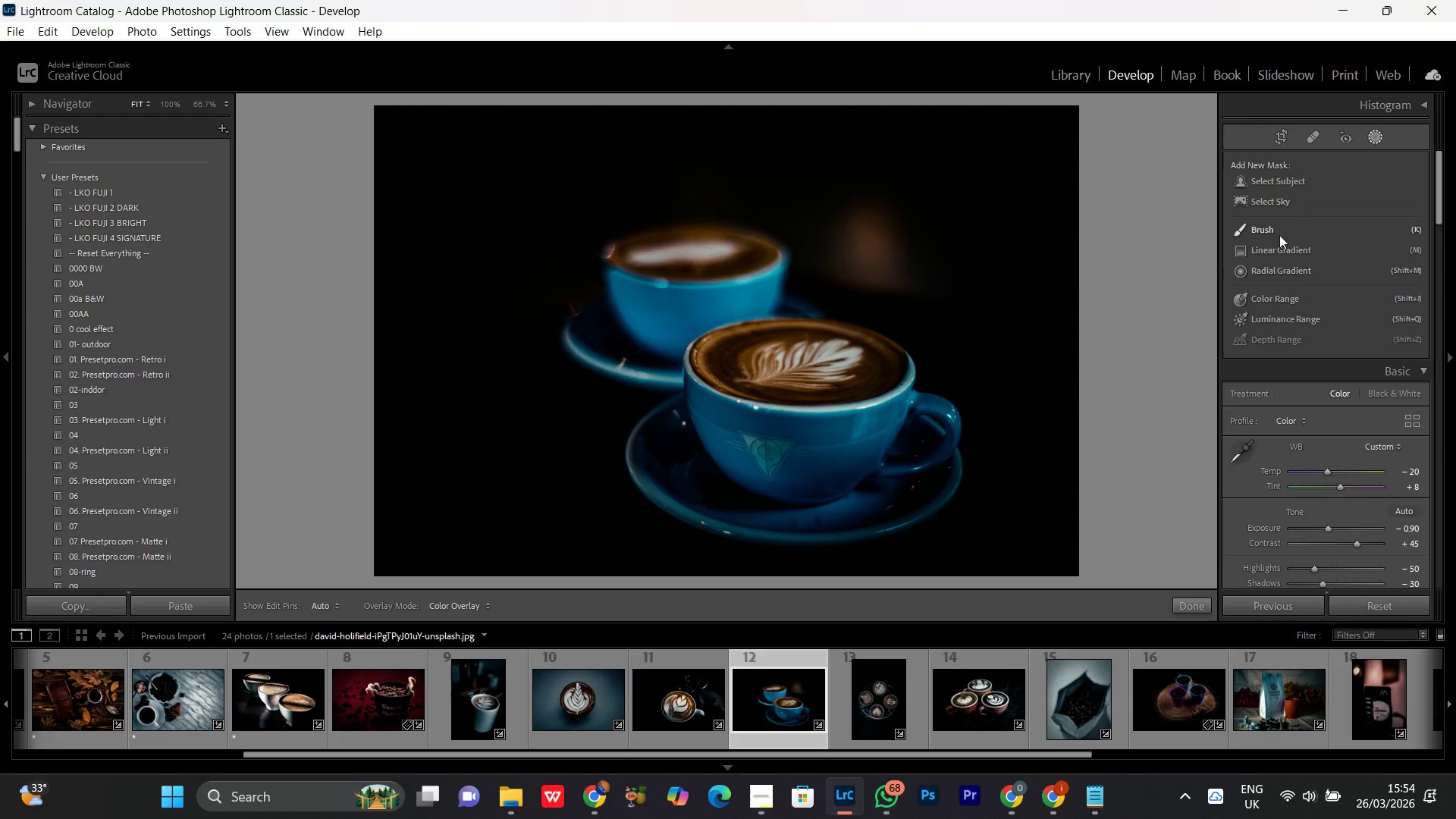 
left_click([1271, 226])
 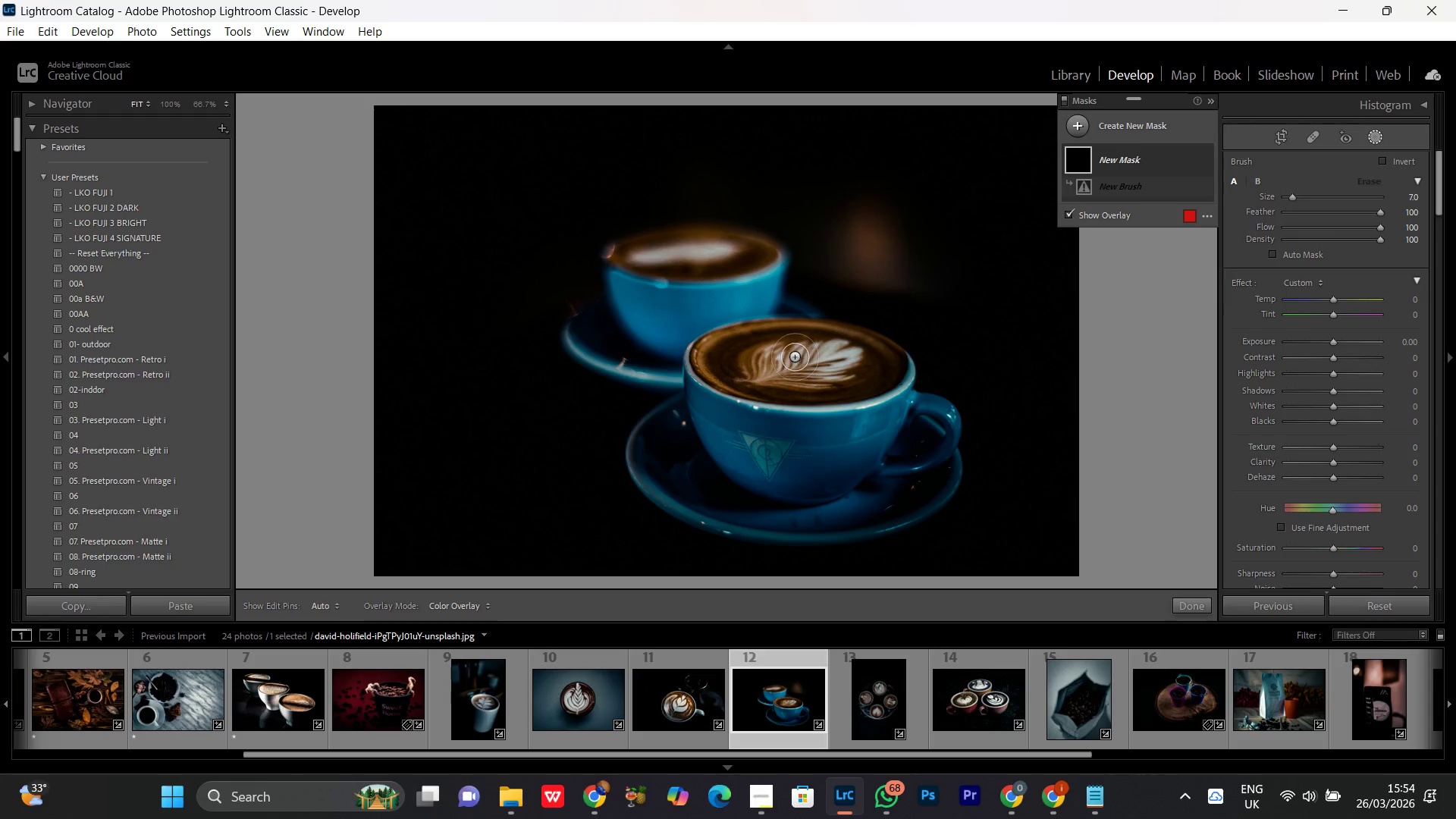 
left_click_drag(start_coordinate=[720, 377], to_coordinate=[799, 375])
 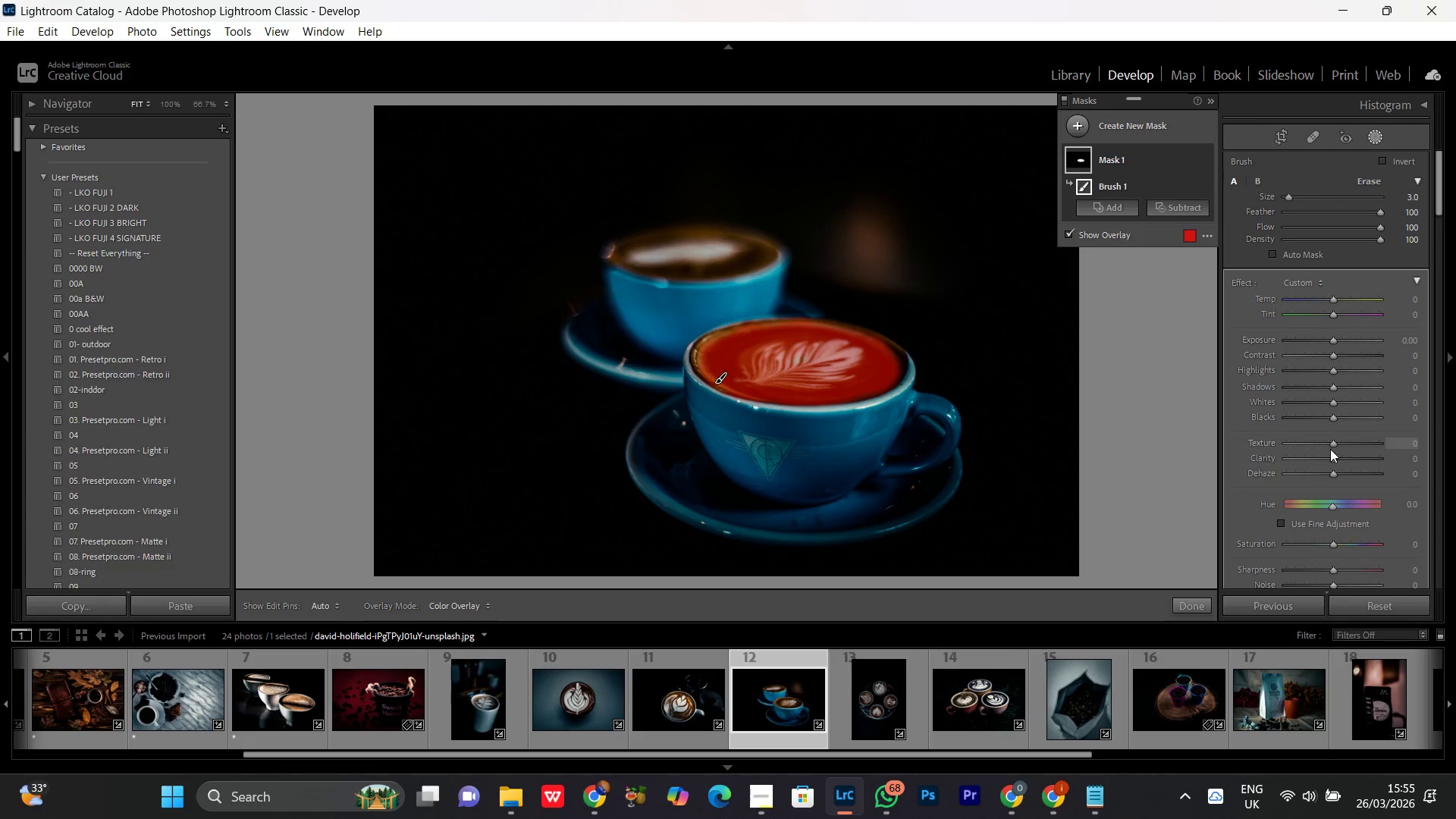 
scroll: coordinate [726, 362], scroll_direction: down, amount: 4.0
 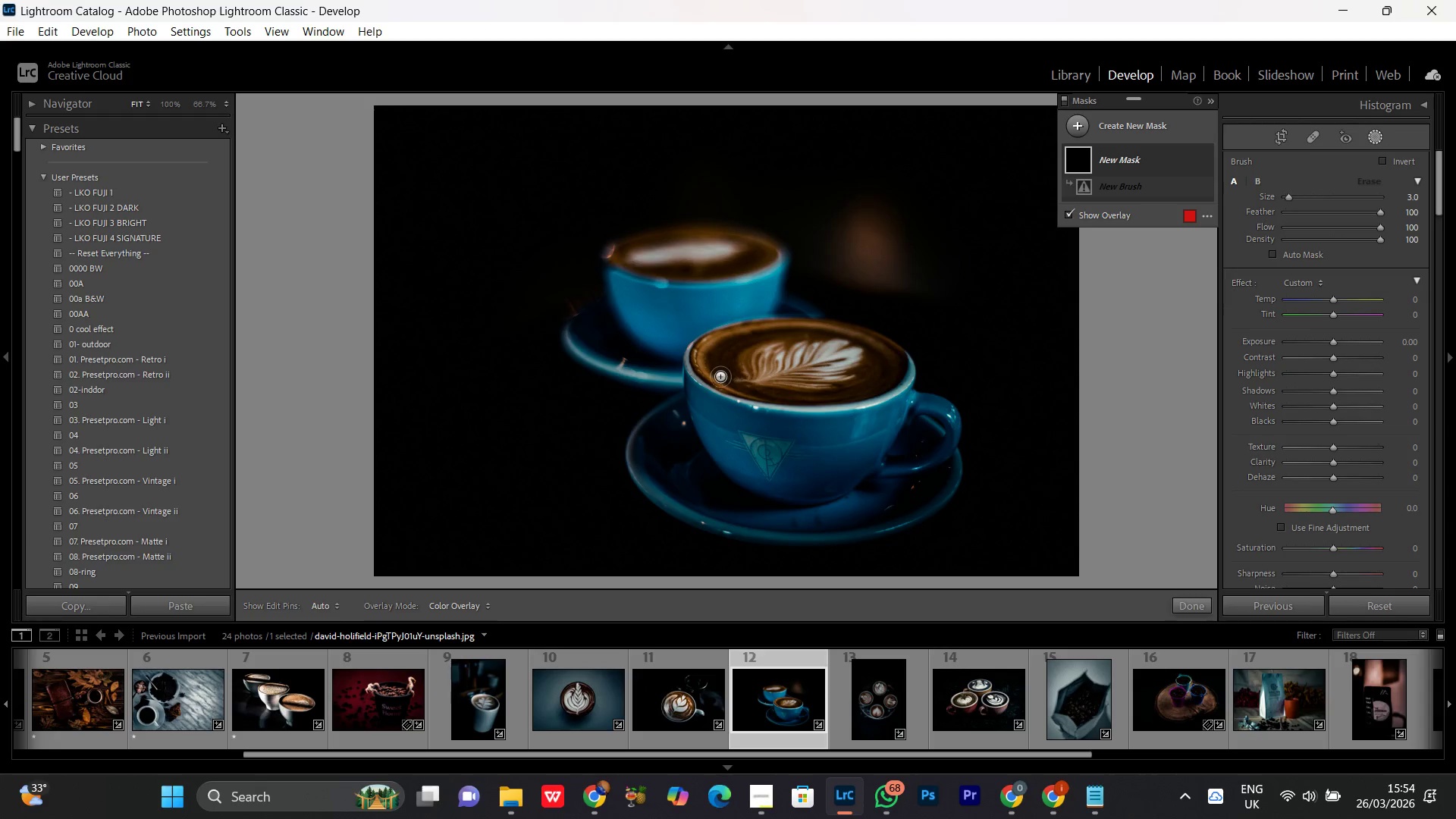 
left_click_drag(start_coordinate=[1335, 443], to_coordinate=[1343, 447])
 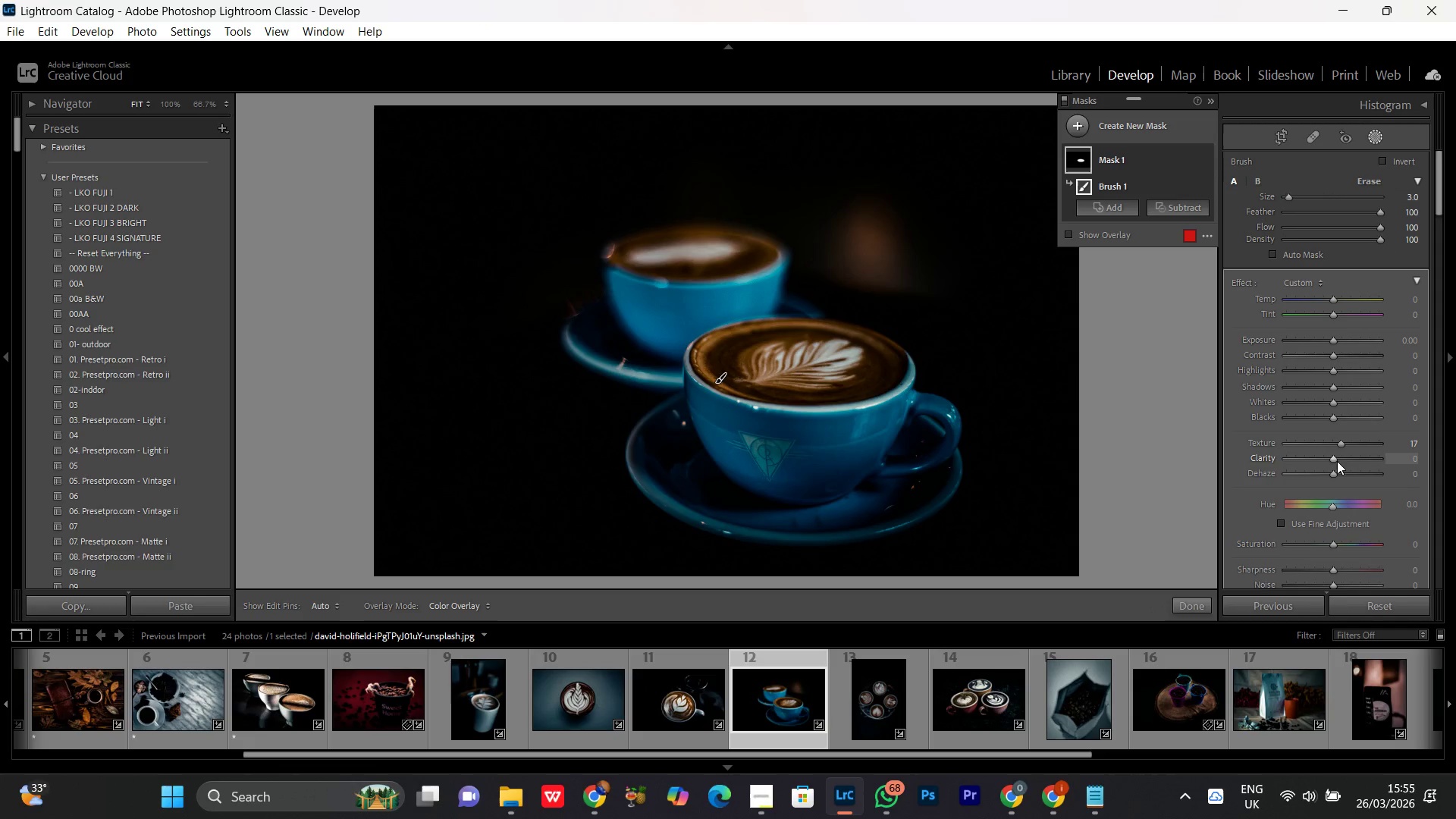 
left_click_drag(start_coordinate=[1337, 460], to_coordinate=[1347, 463])
 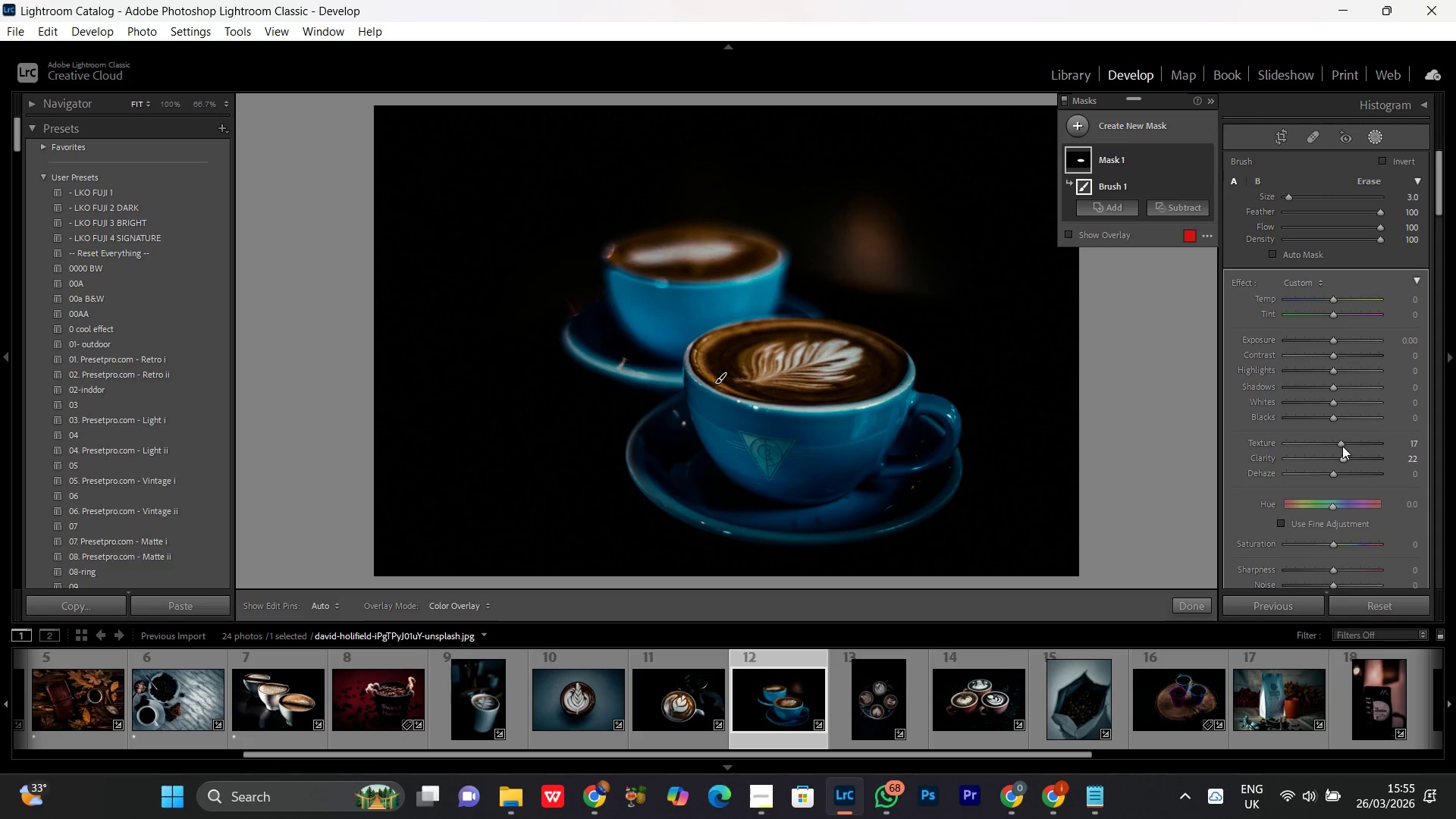 
left_click_drag(start_coordinate=[1342, 446], to_coordinate=[1348, 449])
 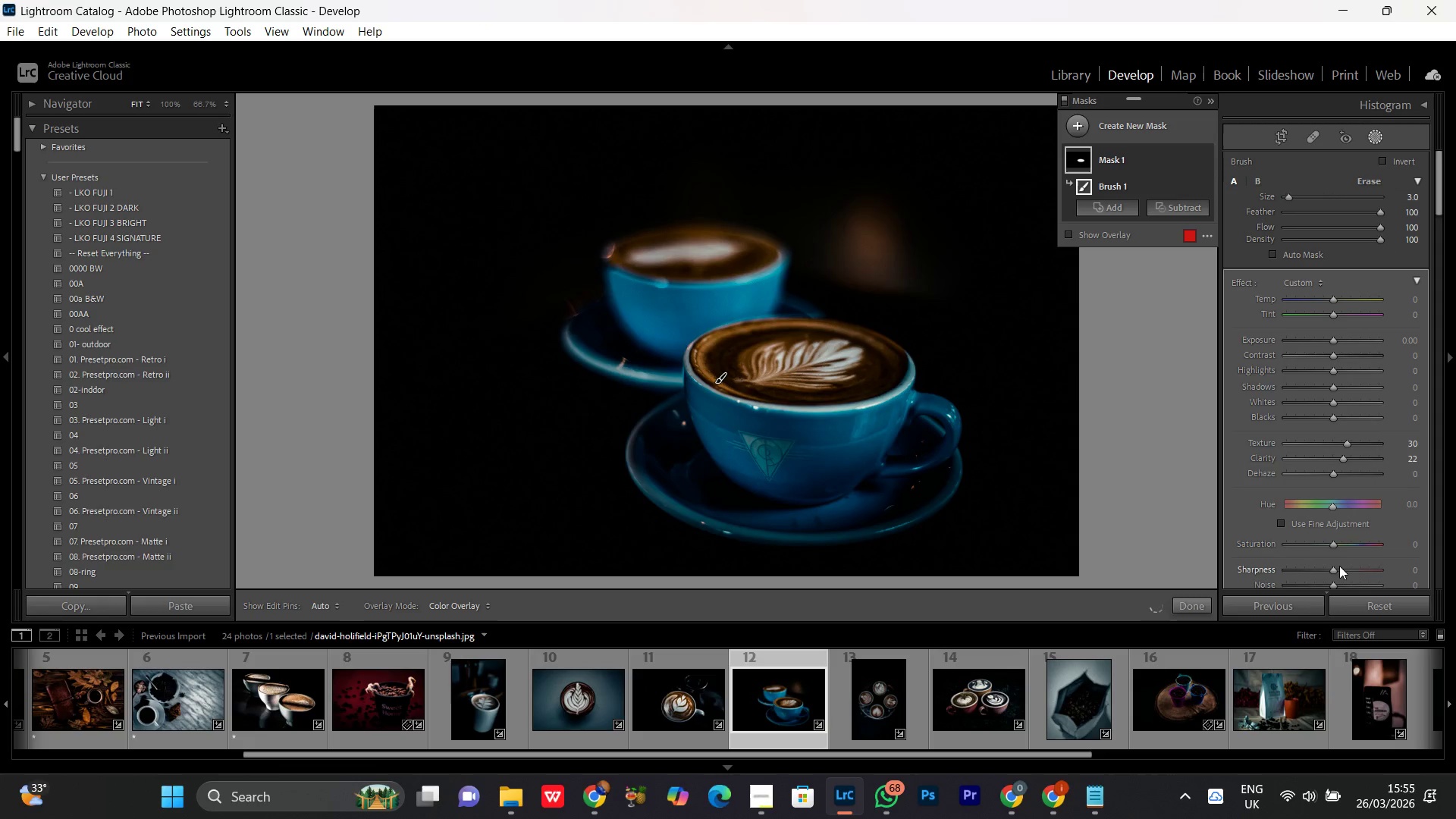 
left_click_drag(start_coordinate=[1338, 567], to_coordinate=[1348, 571])
 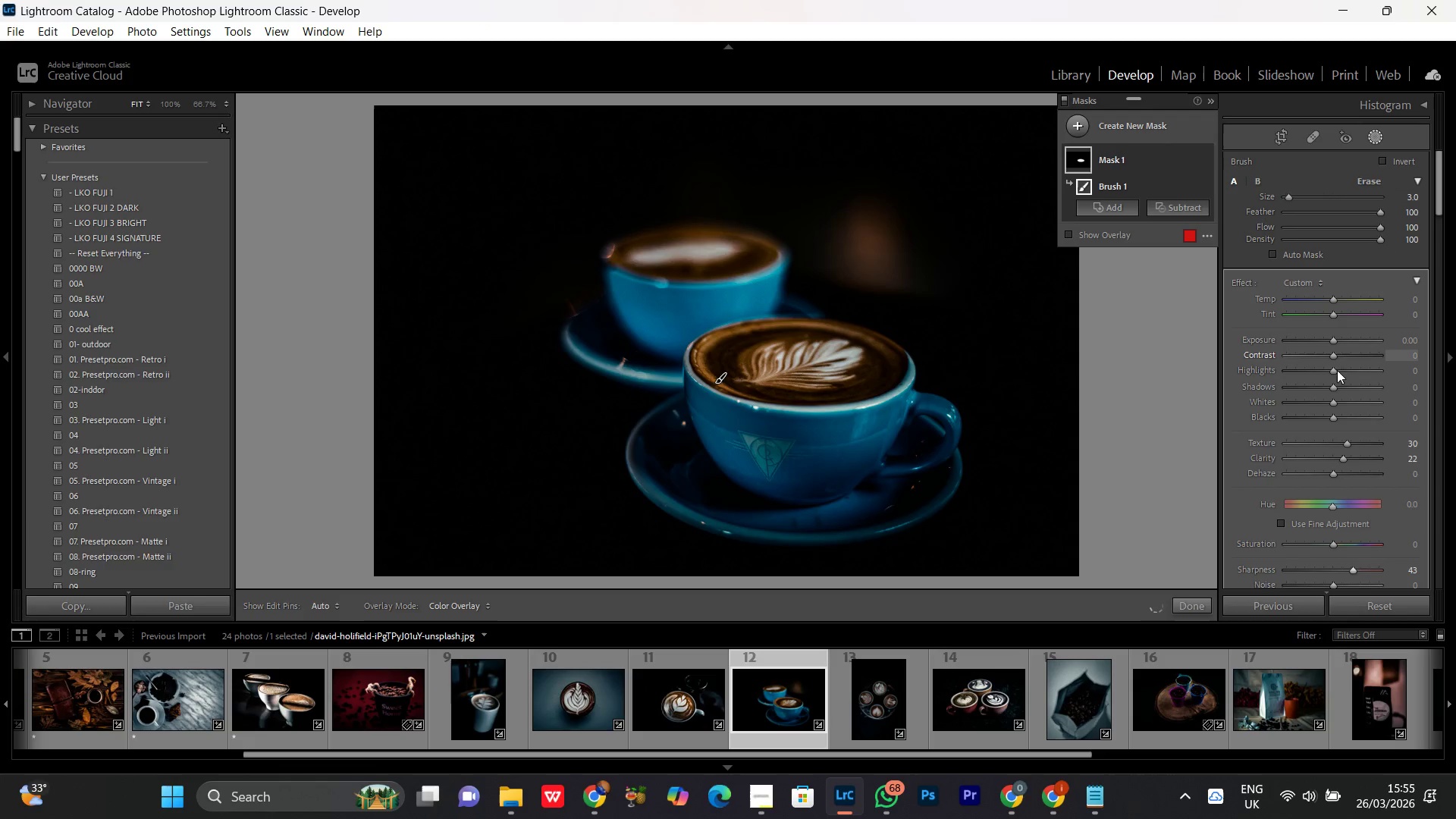 
left_click_drag(start_coordinate=[1334, 338], to_coordinate=[1339, 345])
 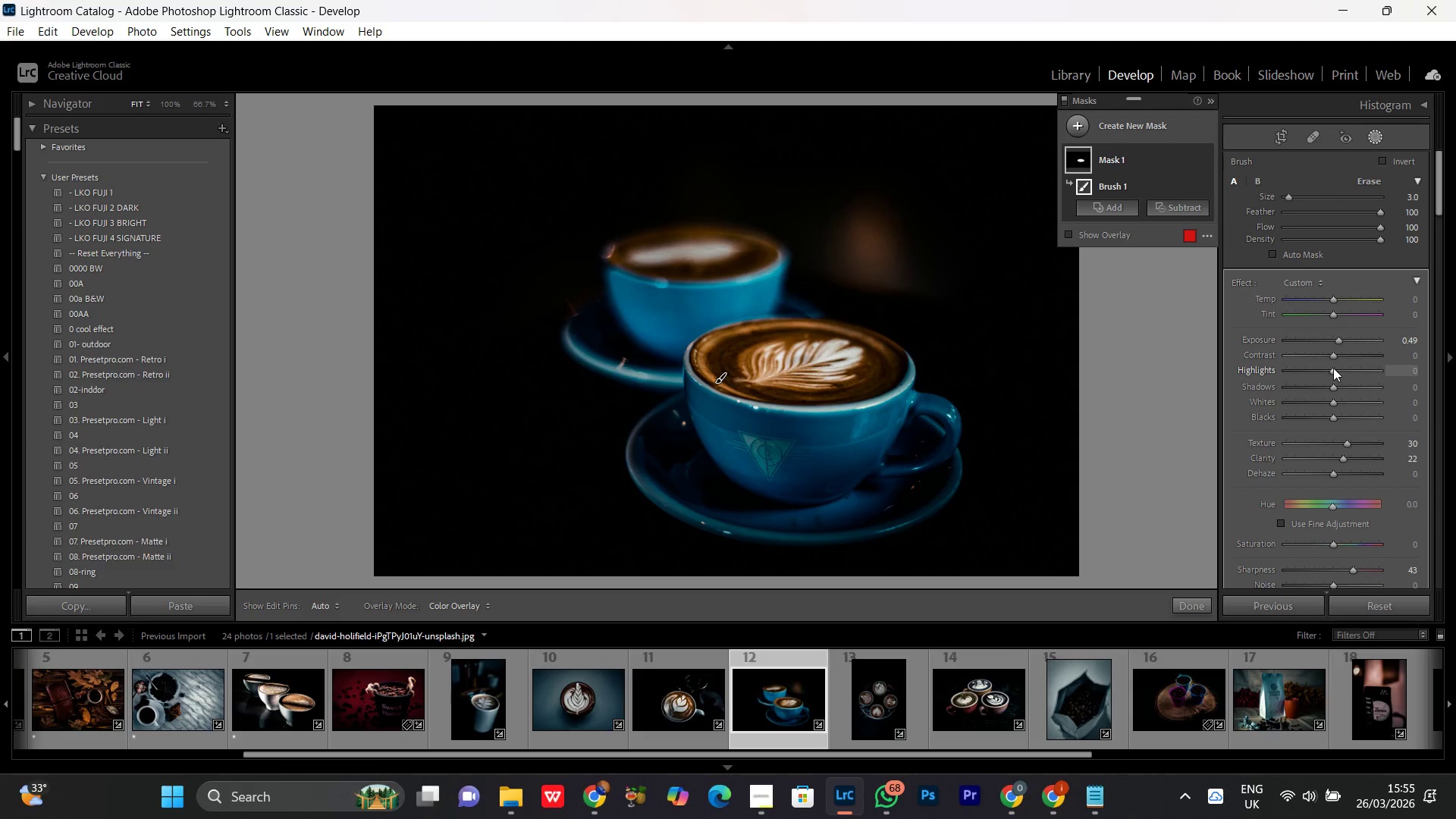 
left_click_drag(start_coordinate=[1332, 369], to_coordinate=[1341, 375])
 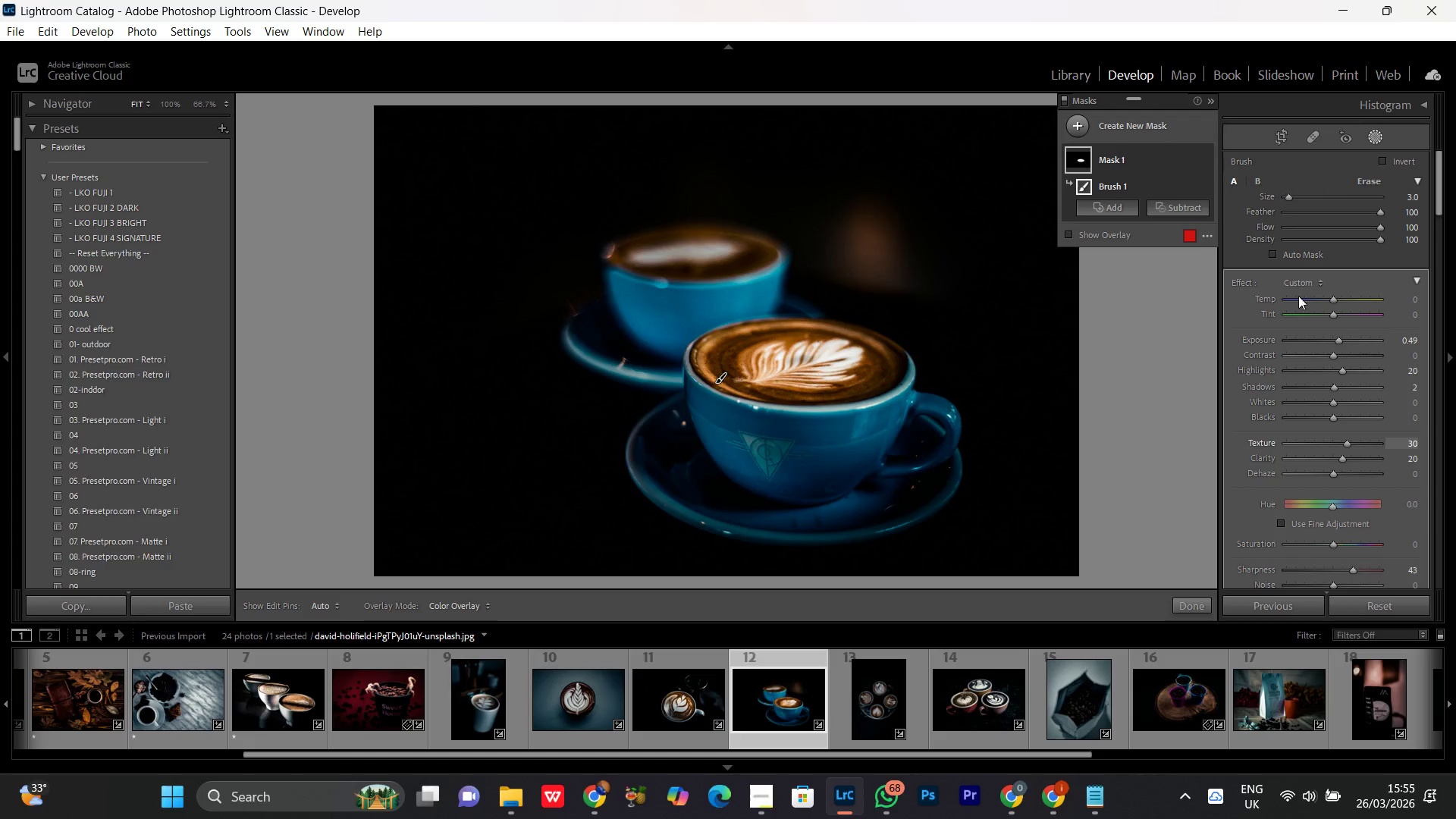 
left_click([1131, 128])
 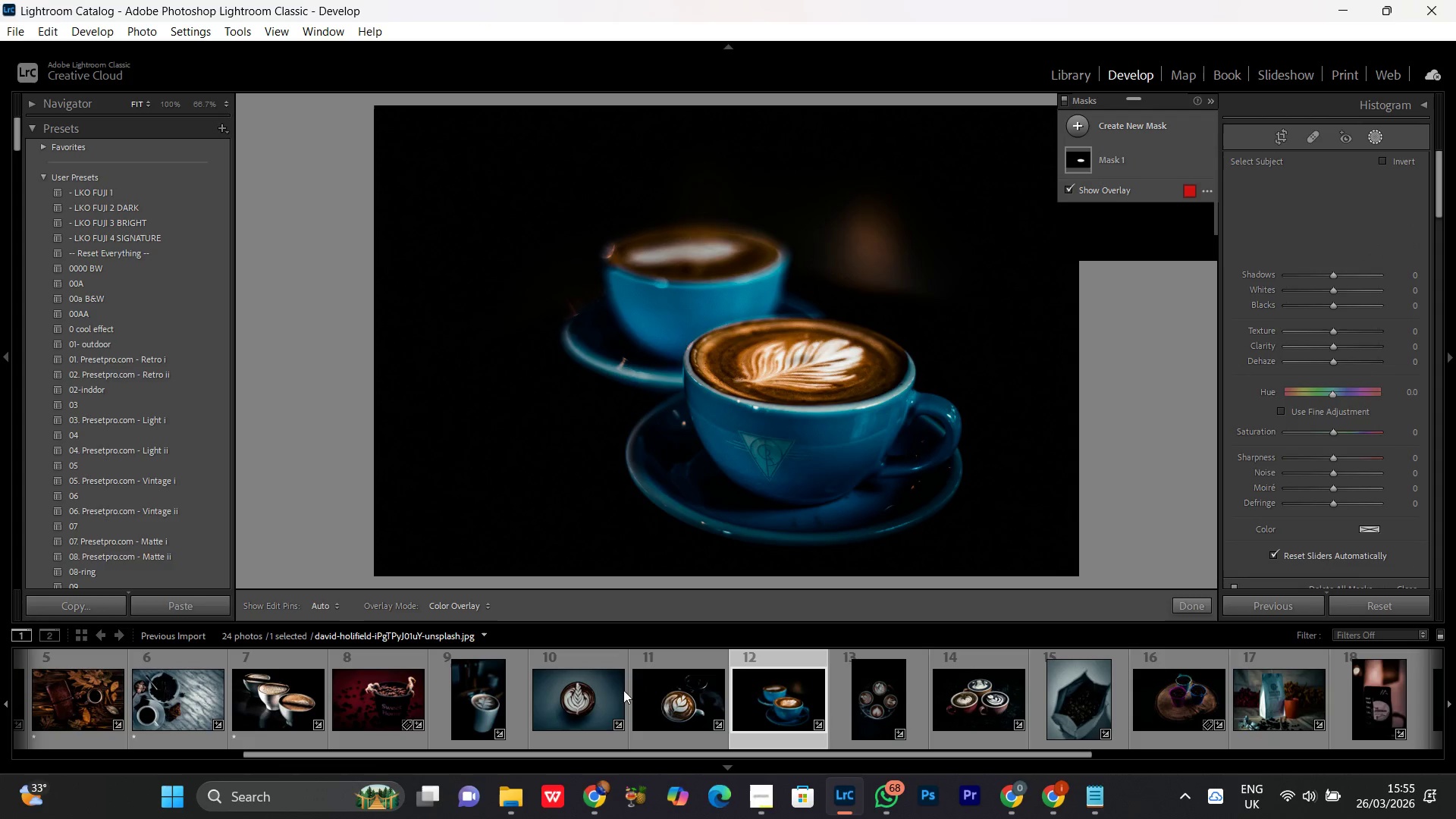 
left_click([595, 795])
 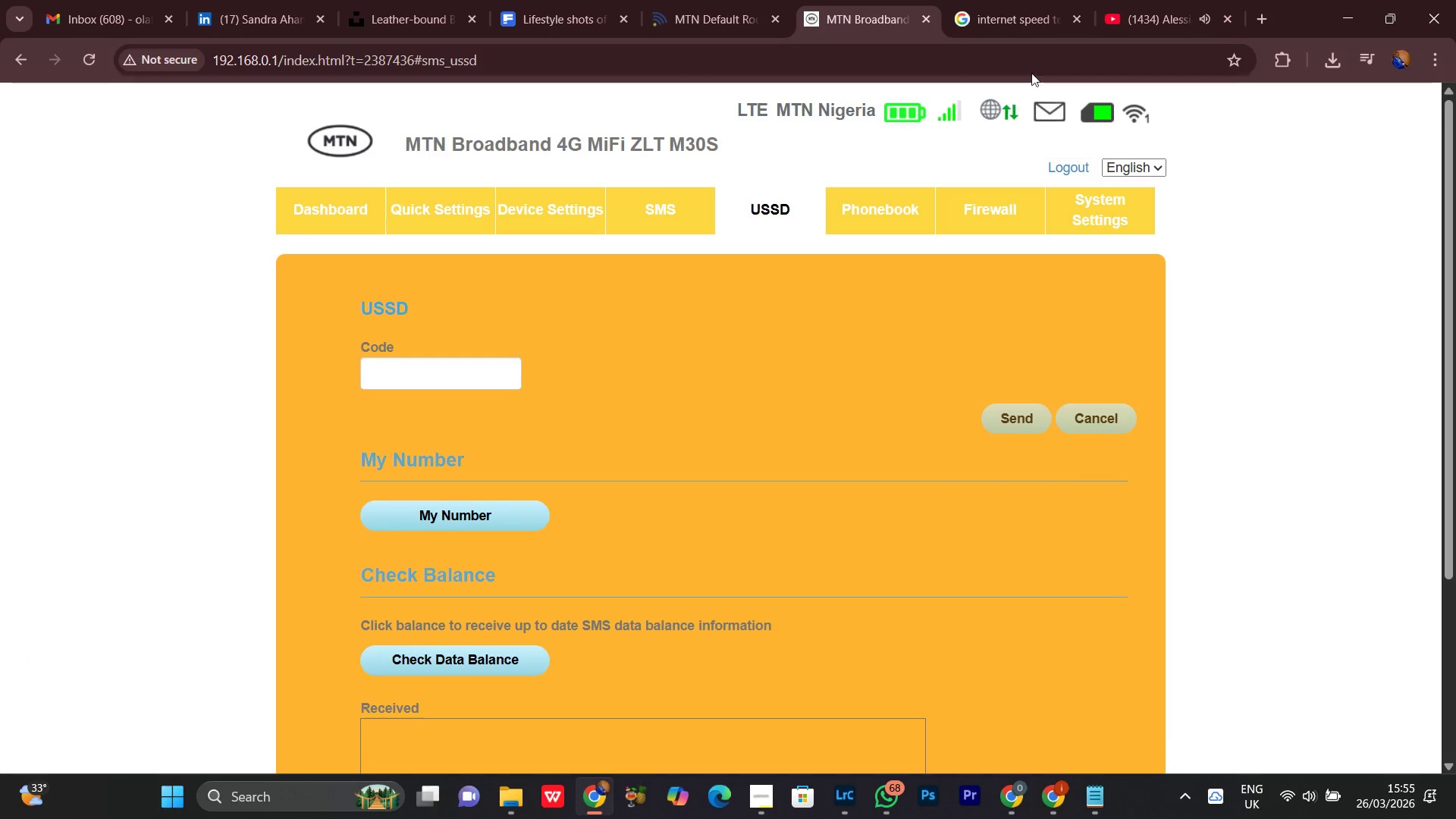 
left_click([1158, 6])
 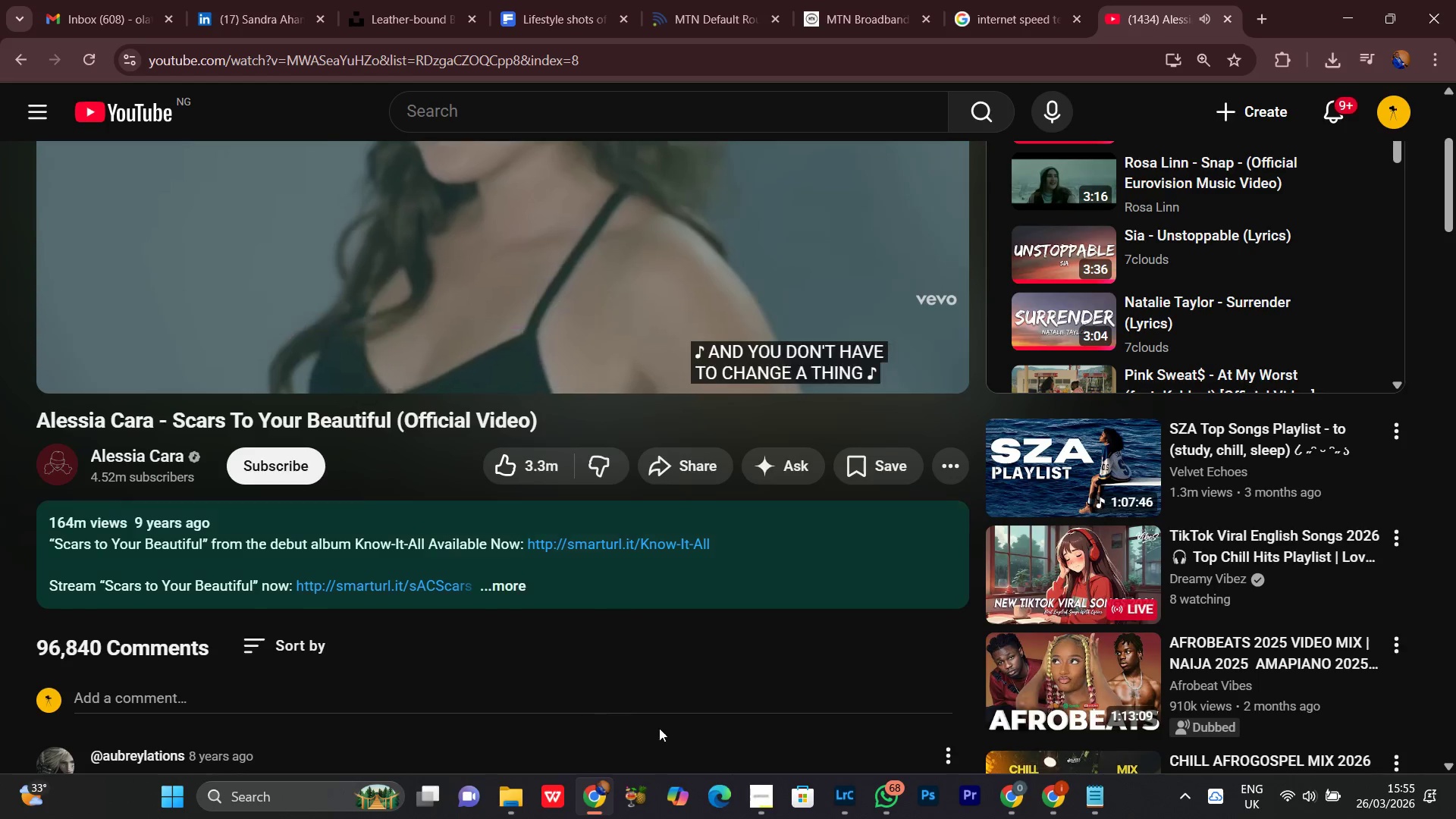 
scroll: coordinate [763, 681], scroll_direction: down, amount: 2.0
 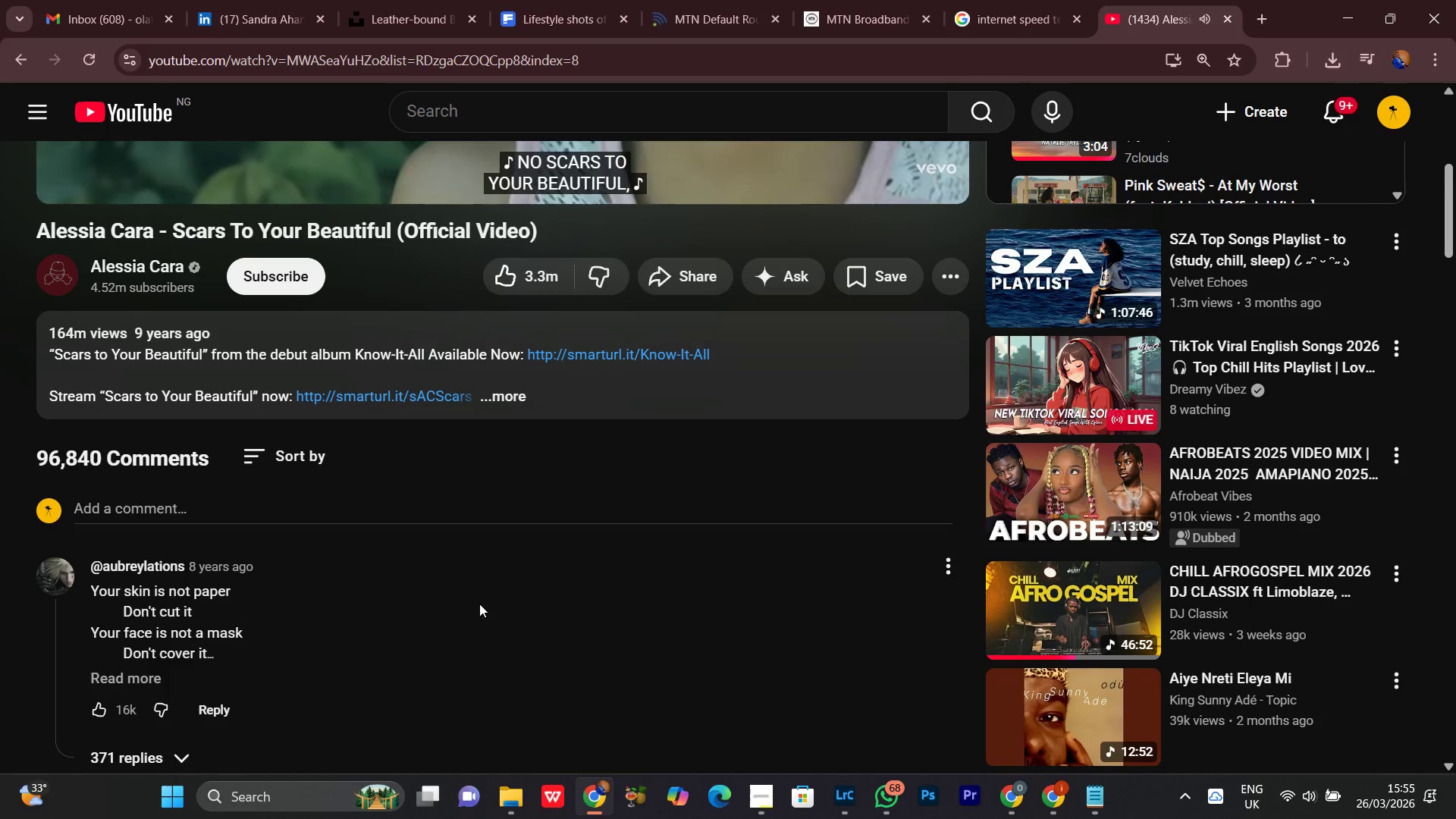 
wait(9.27)
 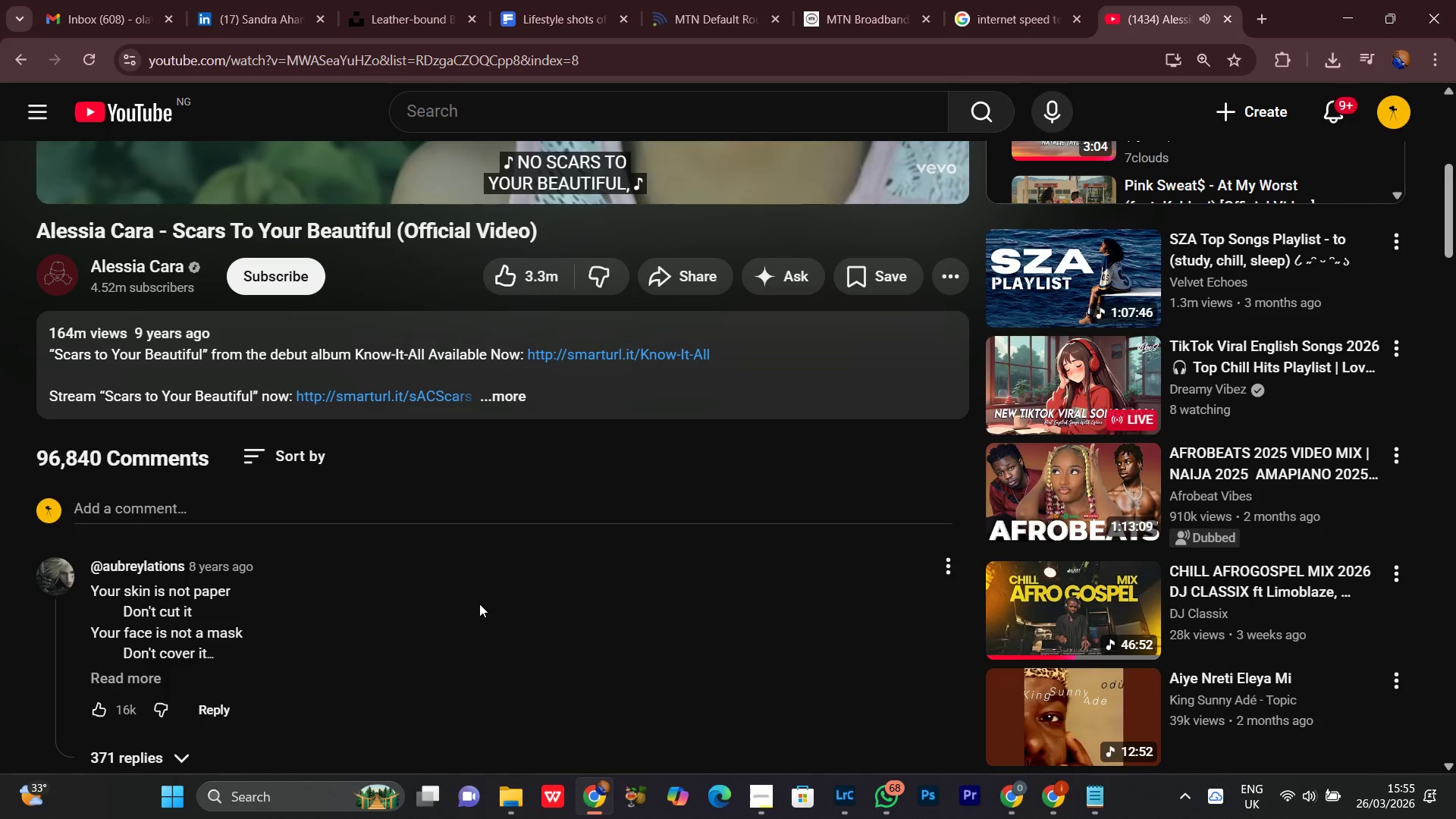 
left_click([510, 394])
 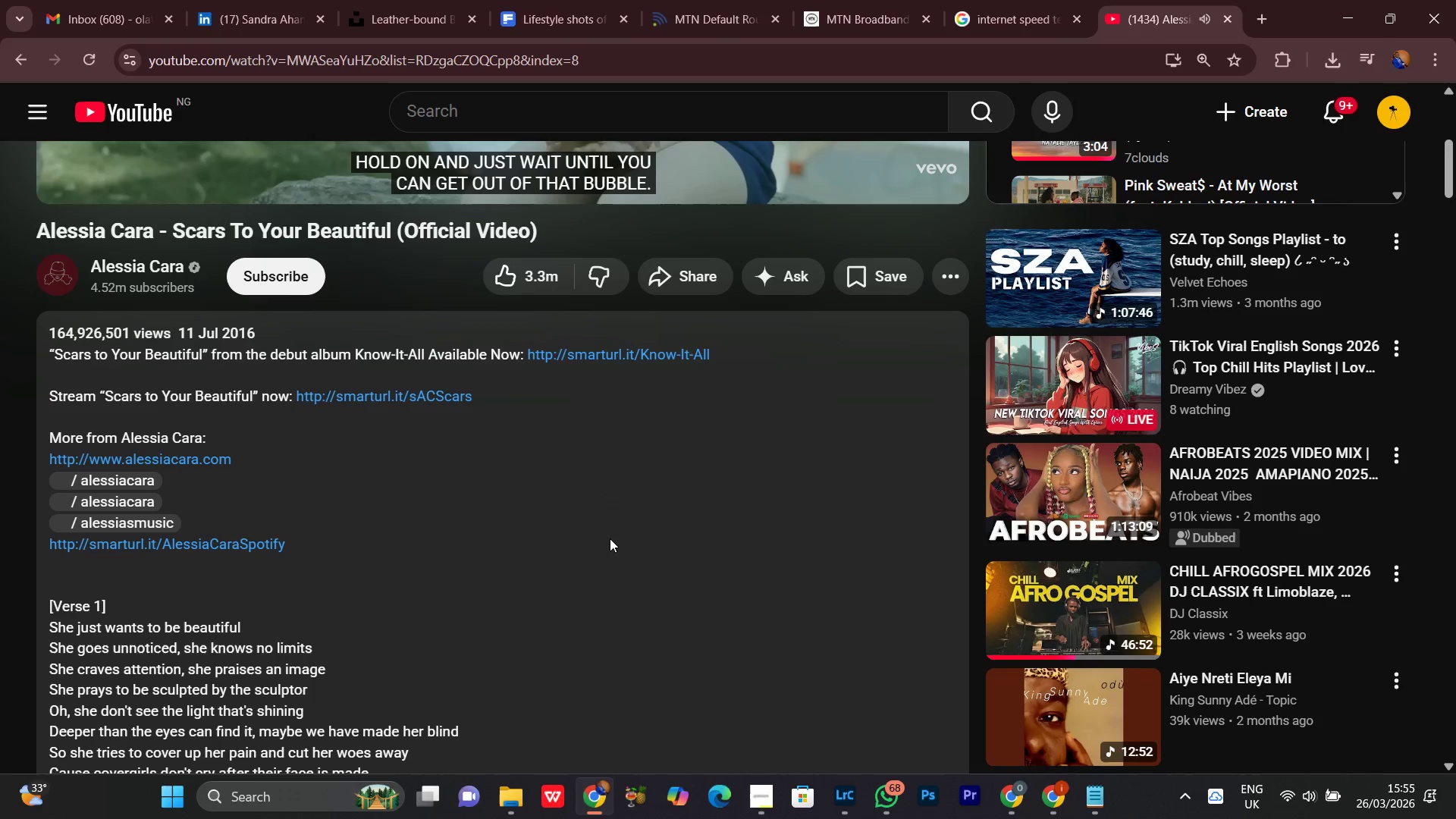 
scroll: coordinate [610, 538], scroll_direction: up, amount: 8.0
 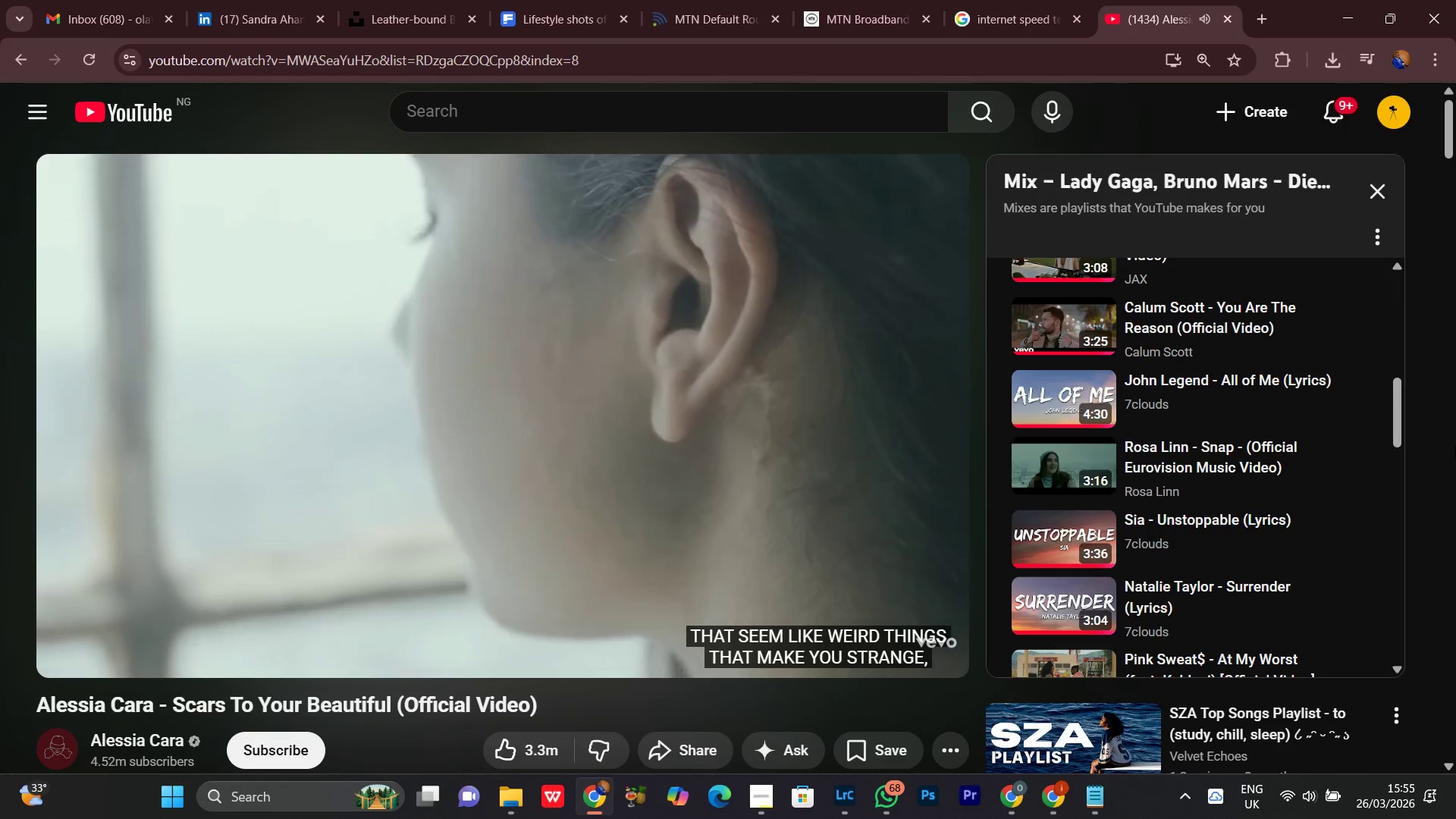 
wait(11.57)
 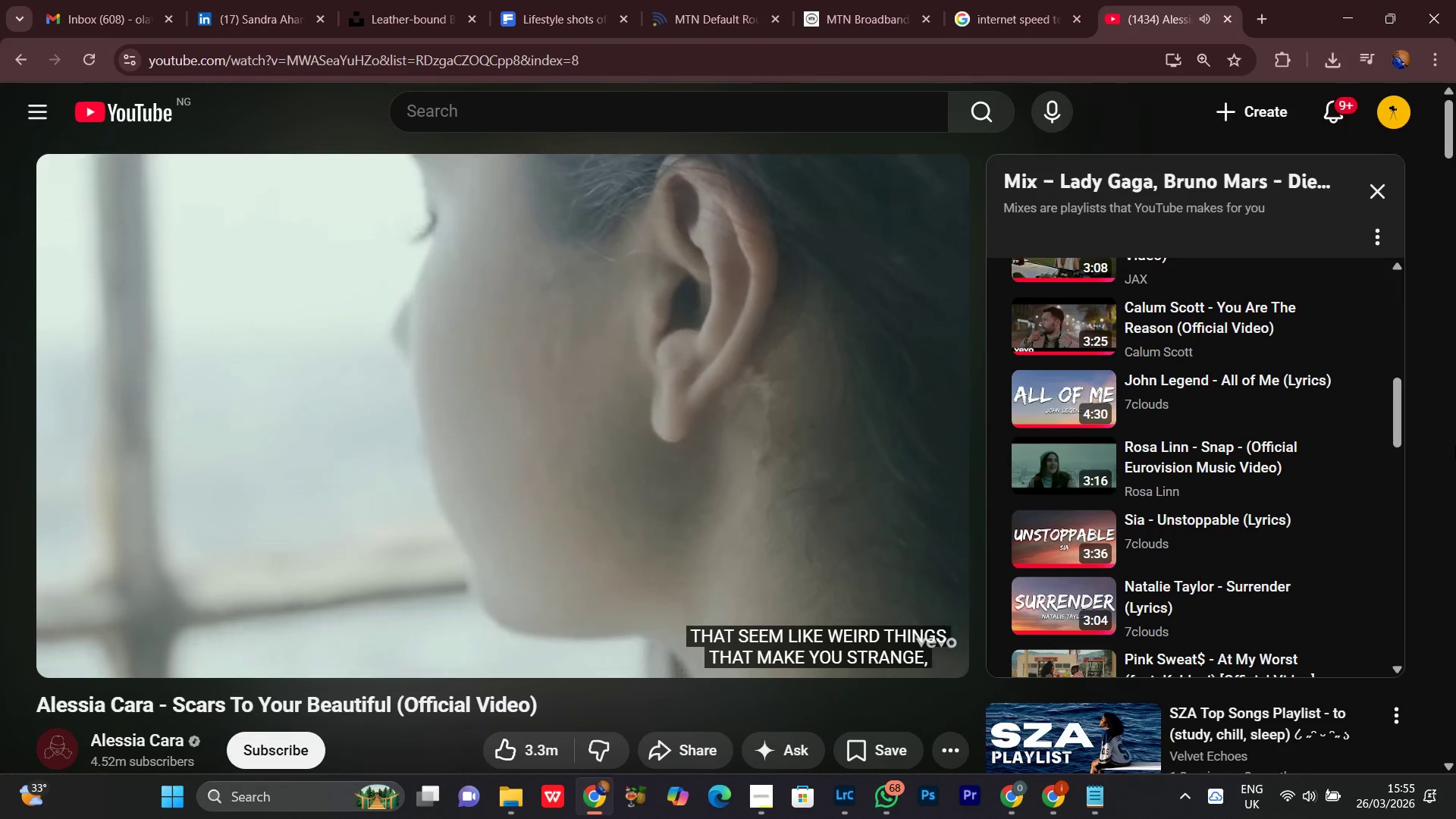 
scroll: coordinate [1289, 605], scroll_direction: up, amount: 3.0
 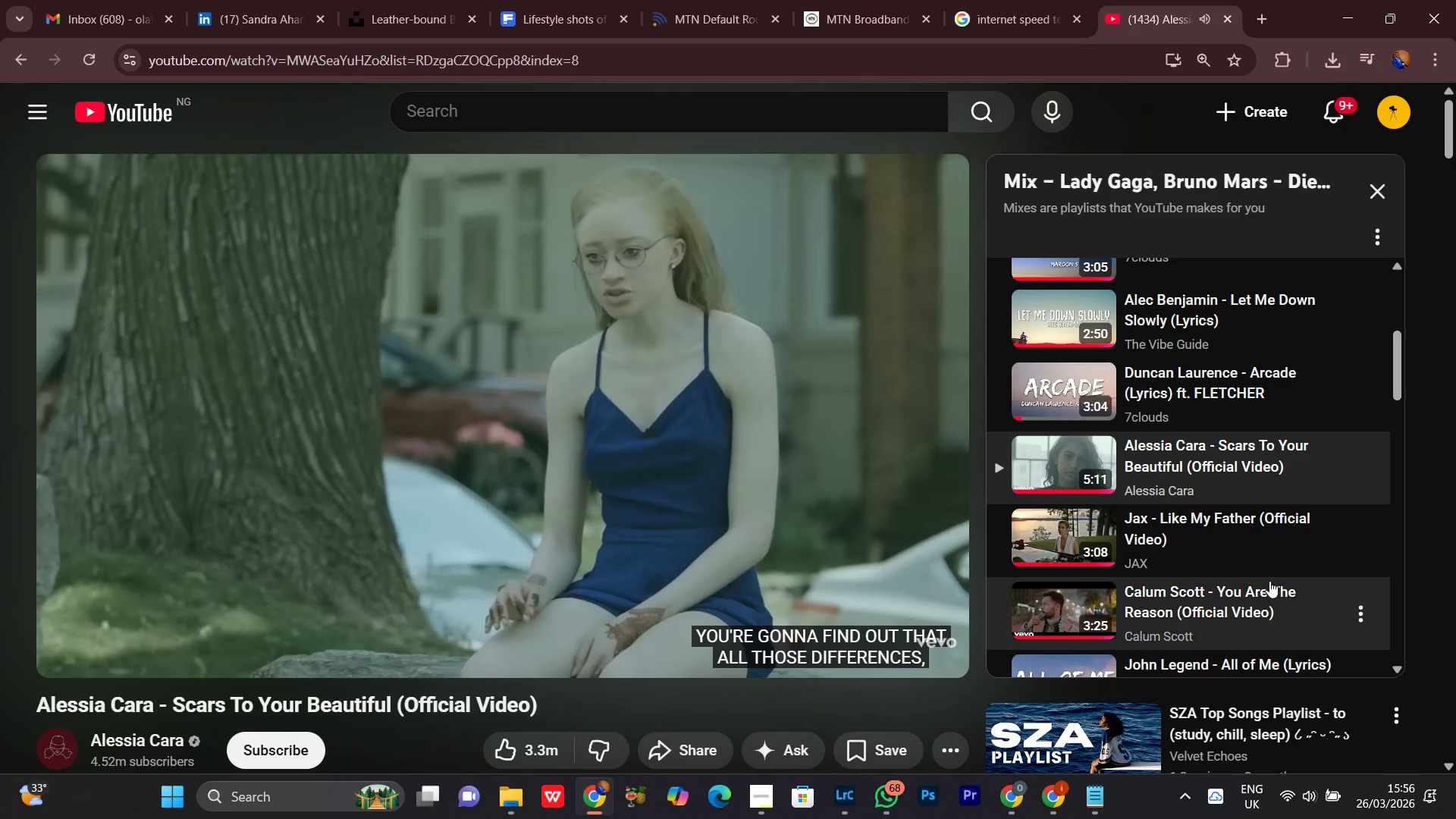 
scroll: coordinate [1269, 581], scroll_direction: down, amount: 1.0
 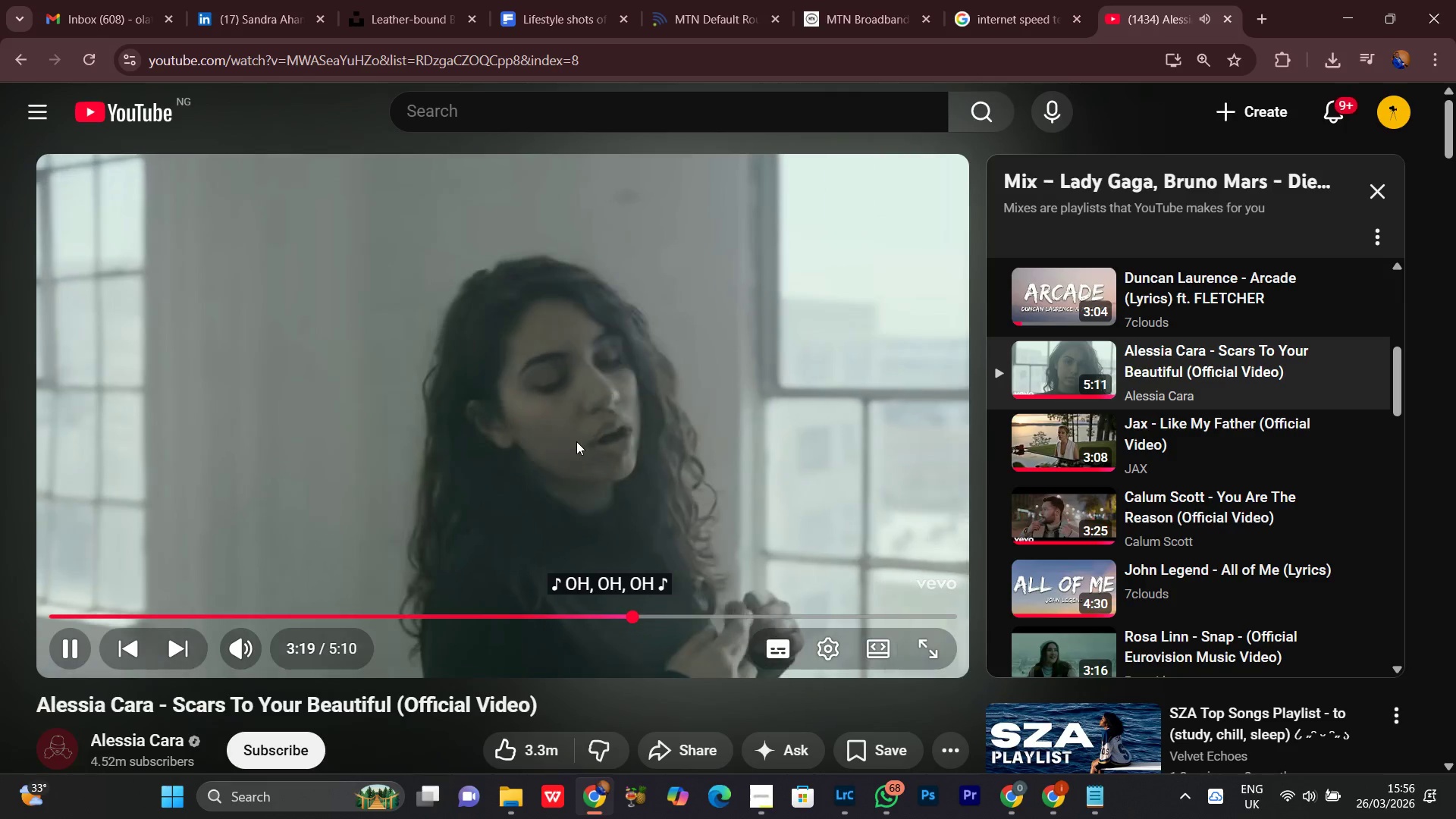 
mouse_move([1010, 28])
 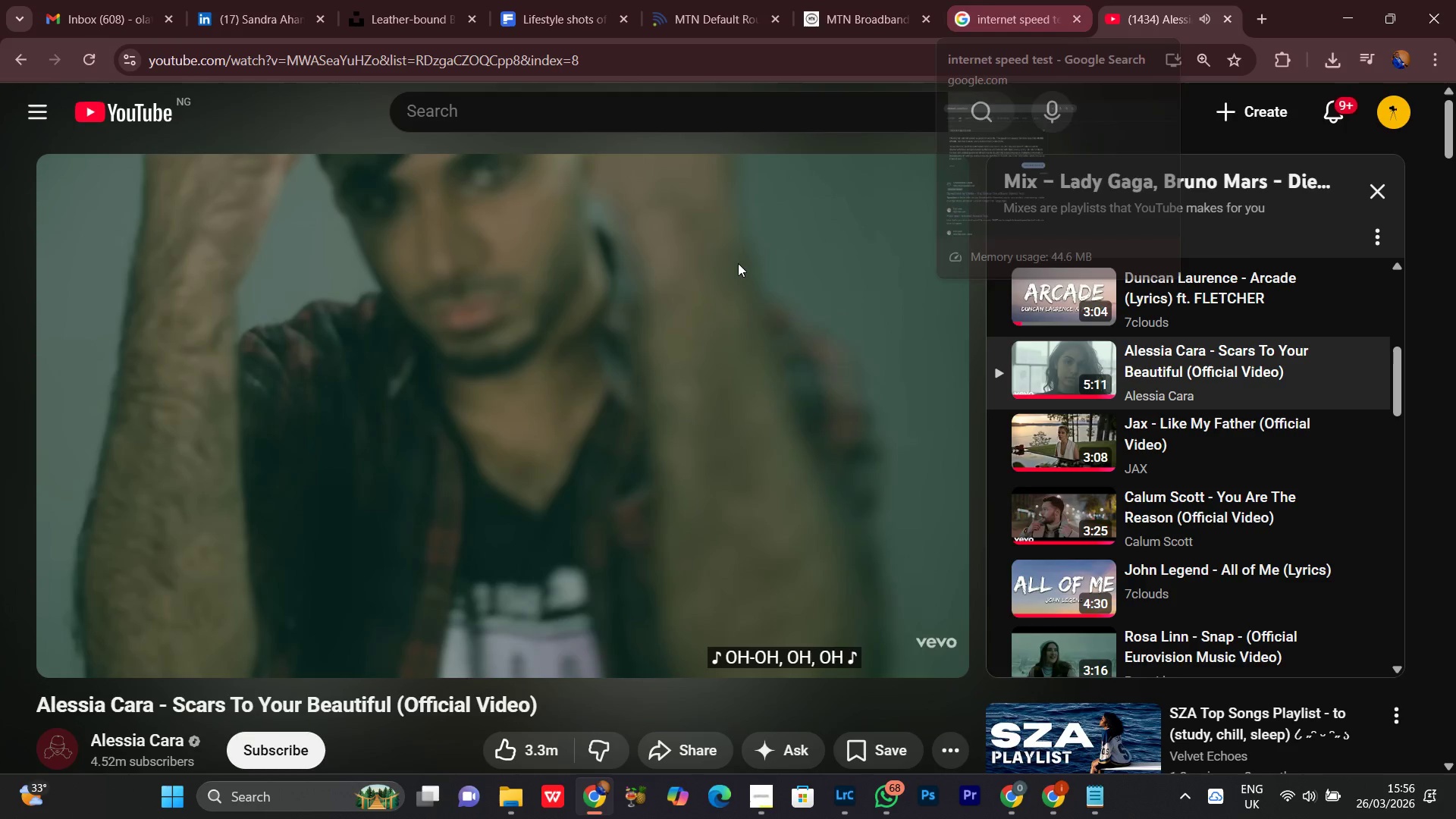 
scroll: coordinate [635, 424], scroll_direction: down, amount: 40.0
 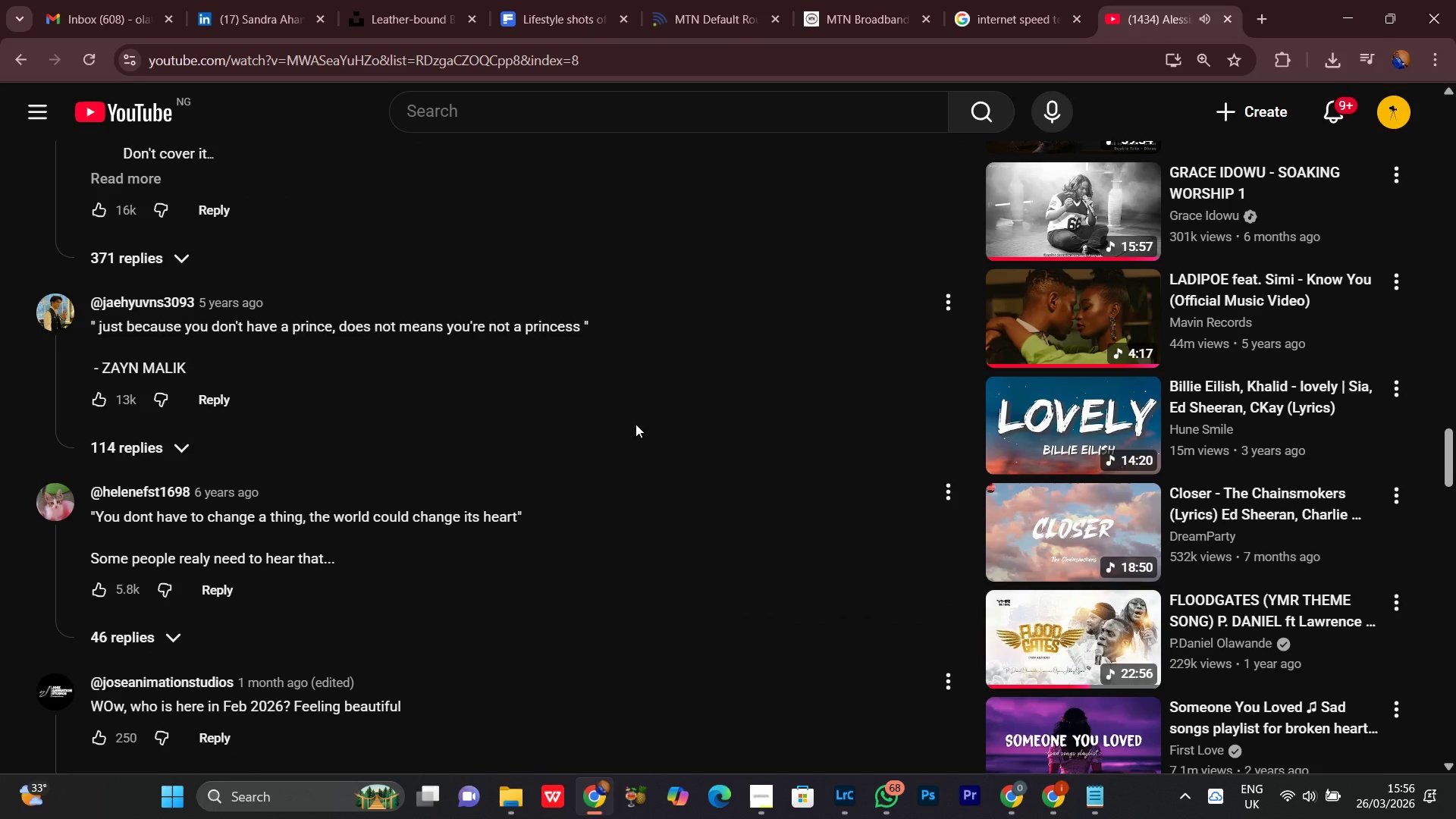 
wait(5.26)
 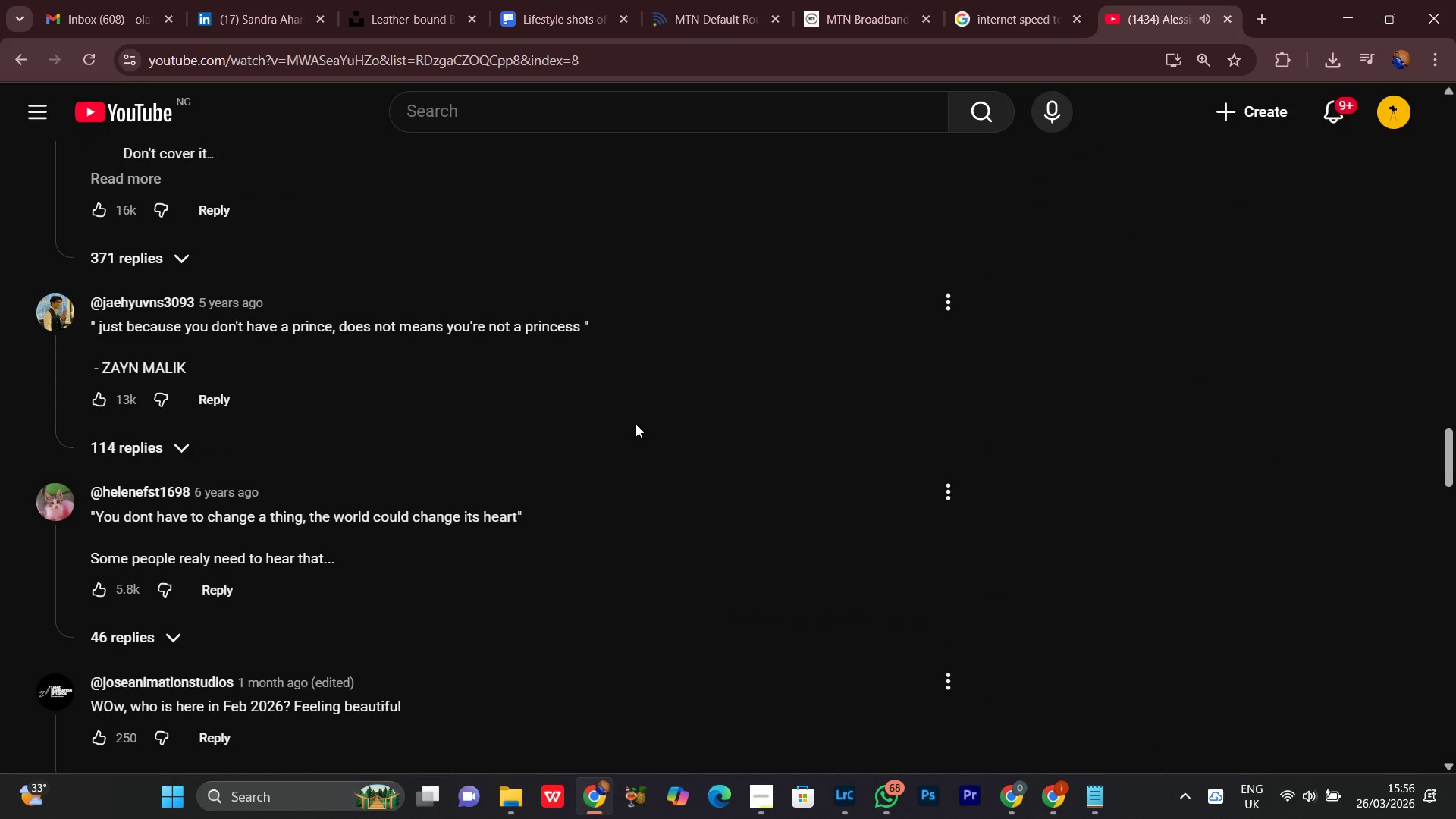 
scroll: coordinate [635, 424], scroll_direction: down, amount: 3.0
 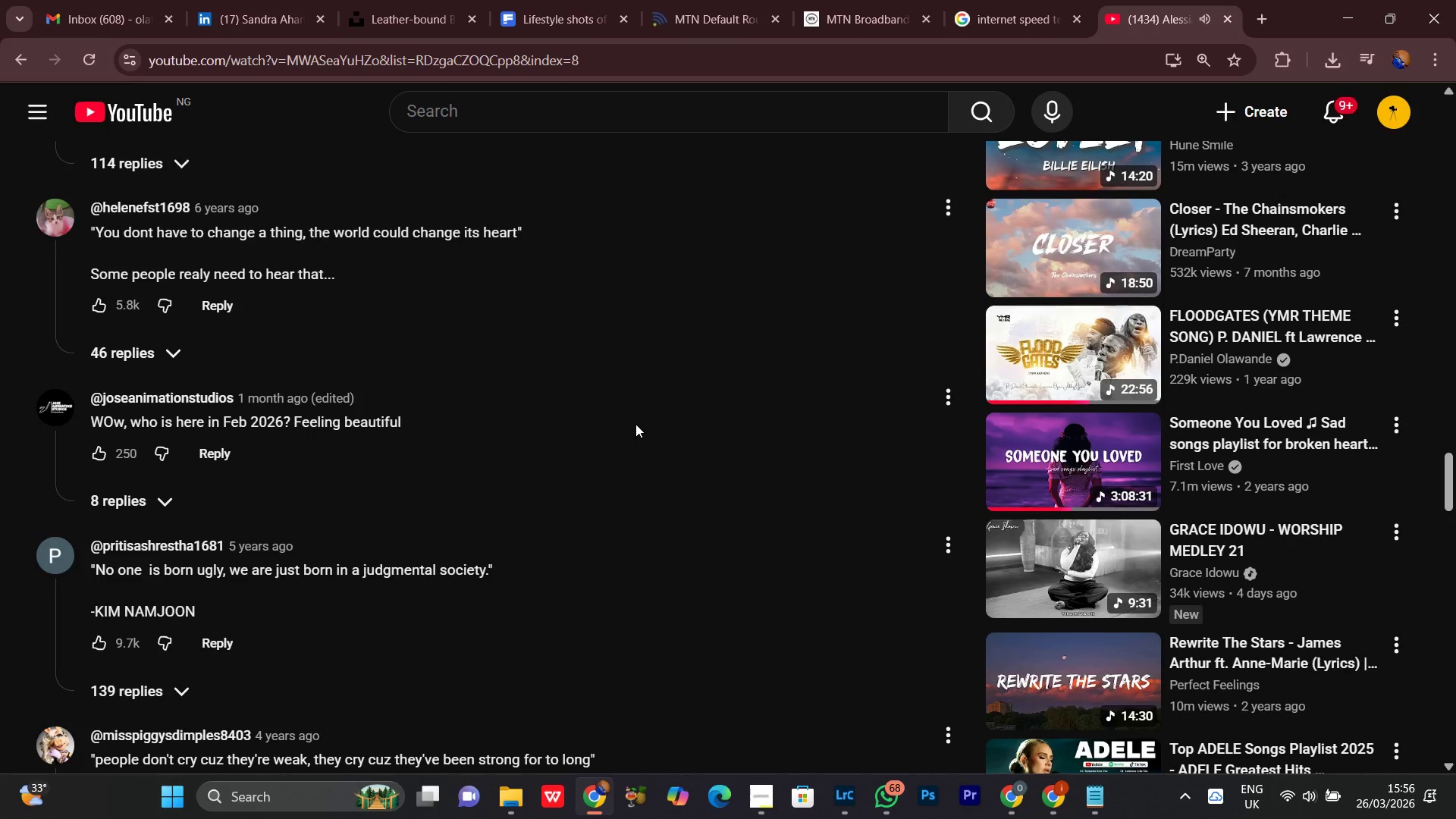 
scroll: coordinate [635, 424], scroll_direction: up, amount: 45.0
 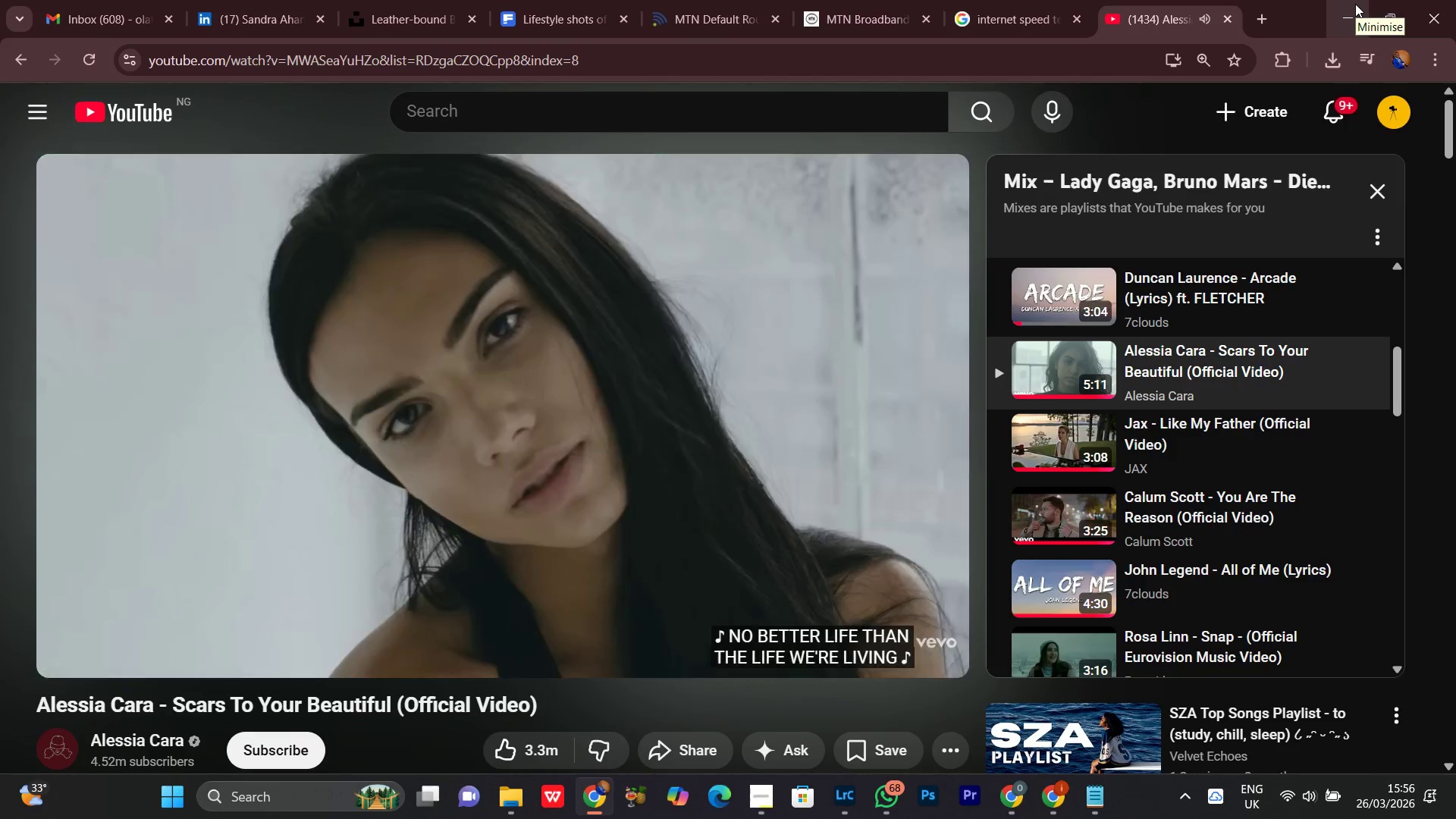 
wait(12.88)
 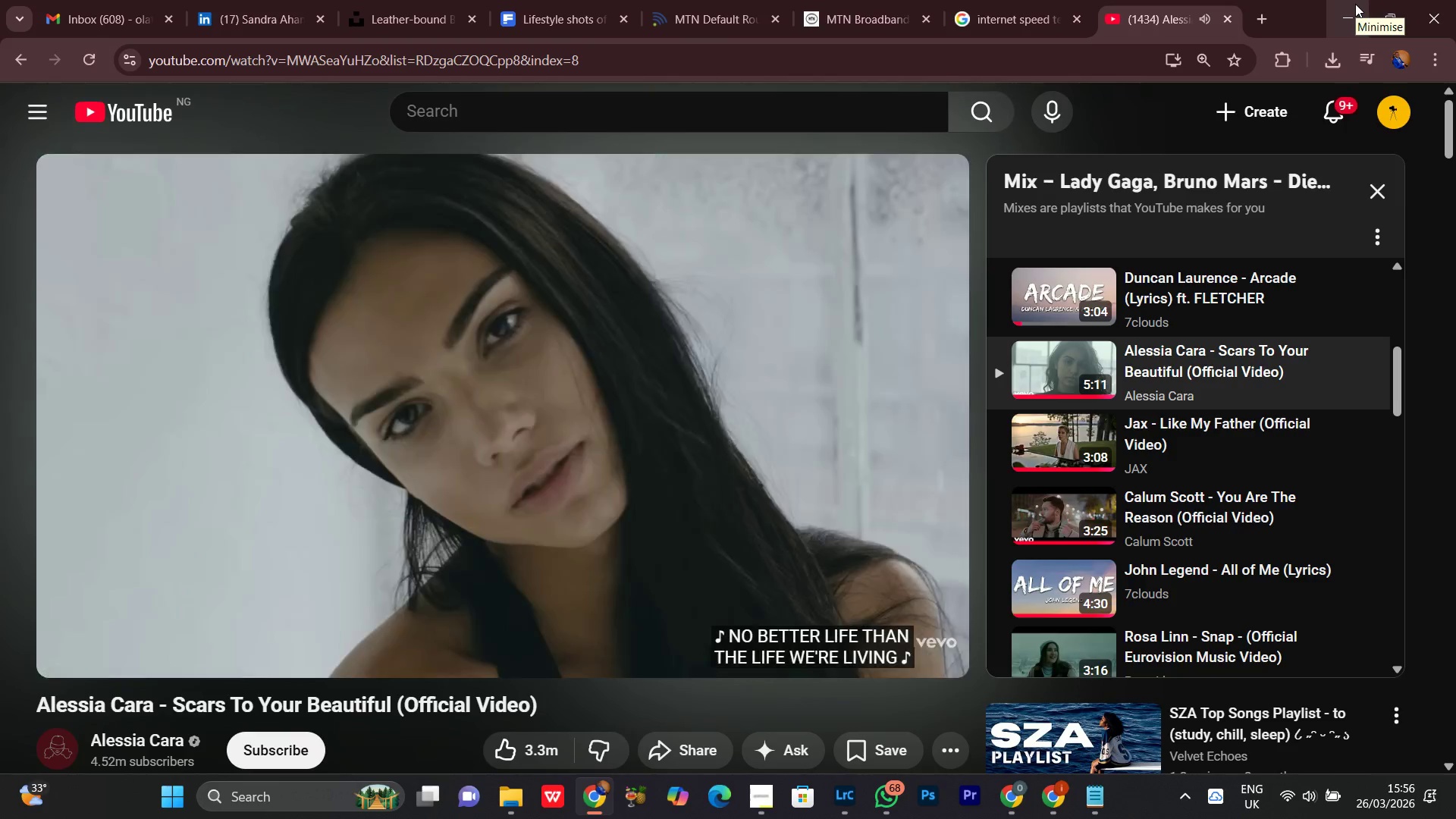 
left_click([1355, 4])
 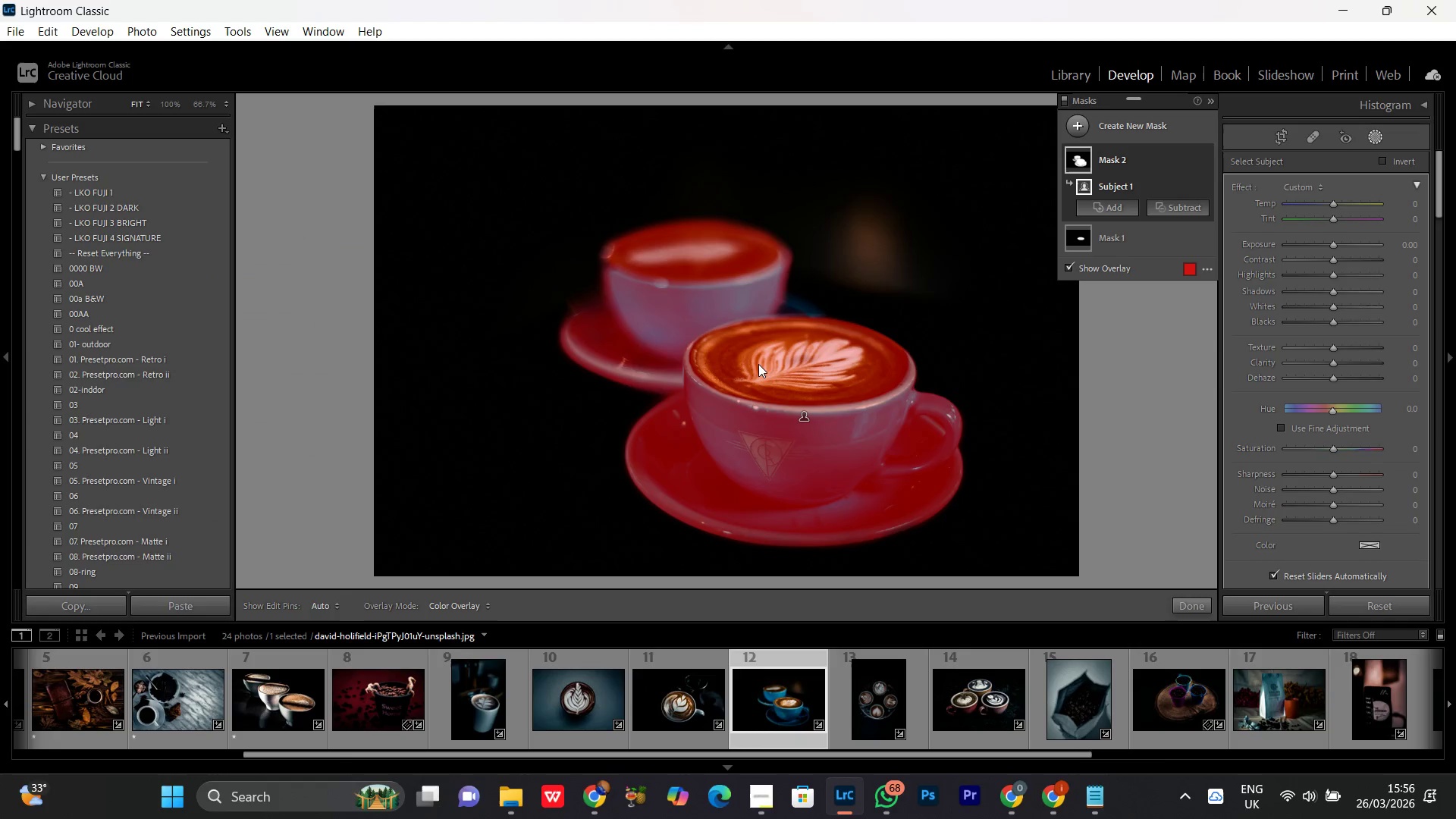 
left_click([769, 362])
 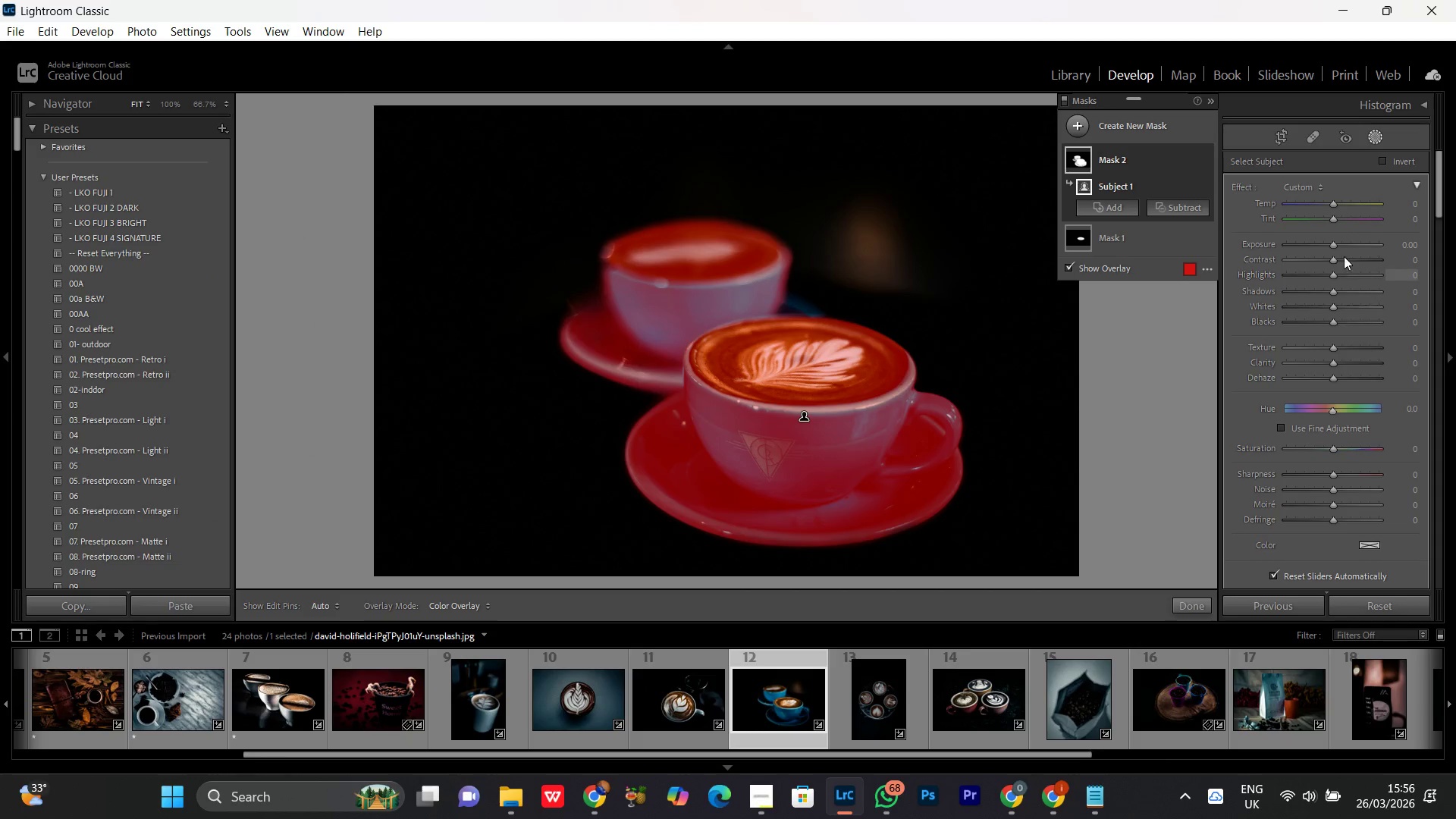 
left_click([1334, 242])
 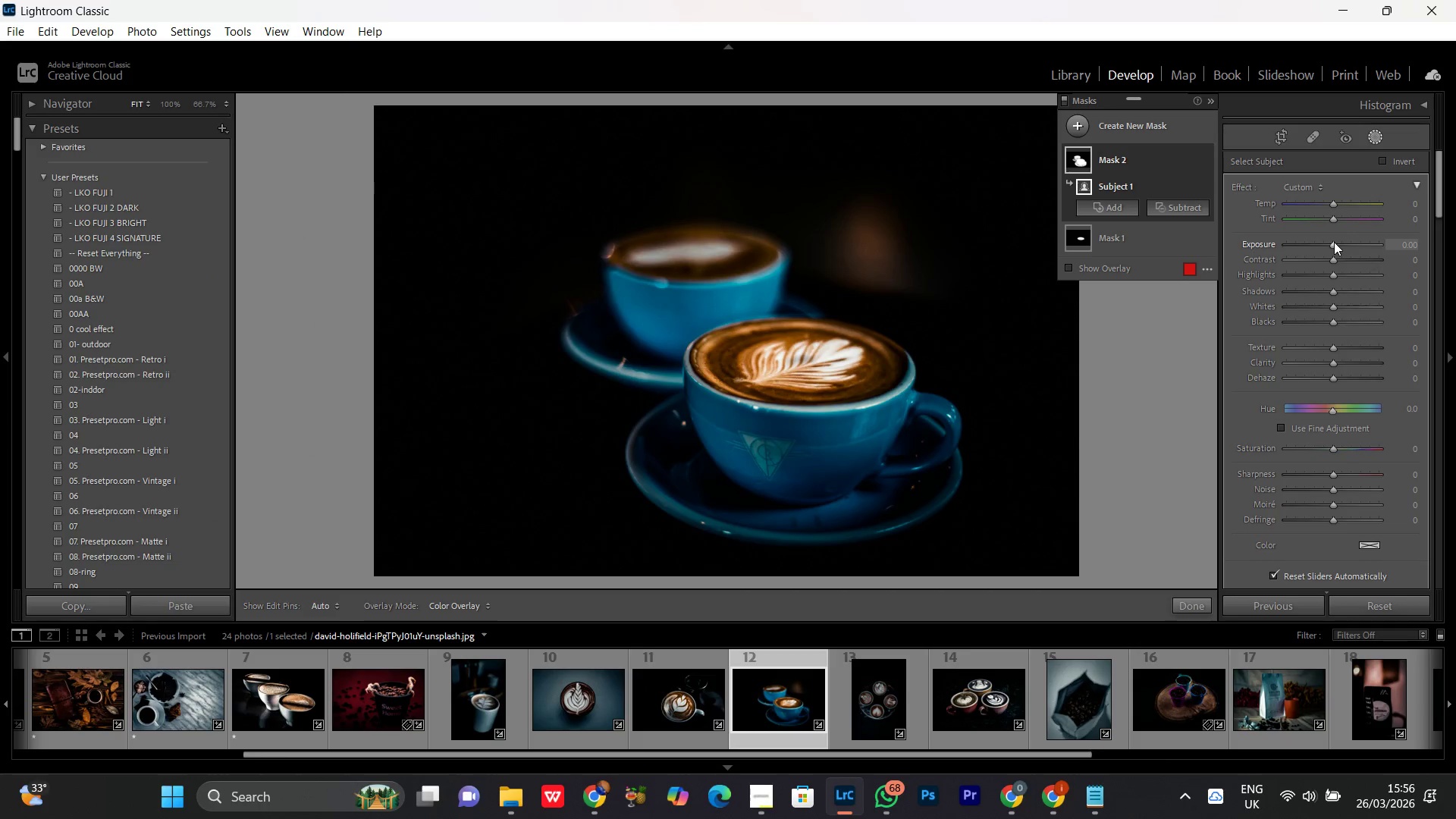 
scroll: coordinate [1334, 242], scroll_direction: up, amount: 7.0
 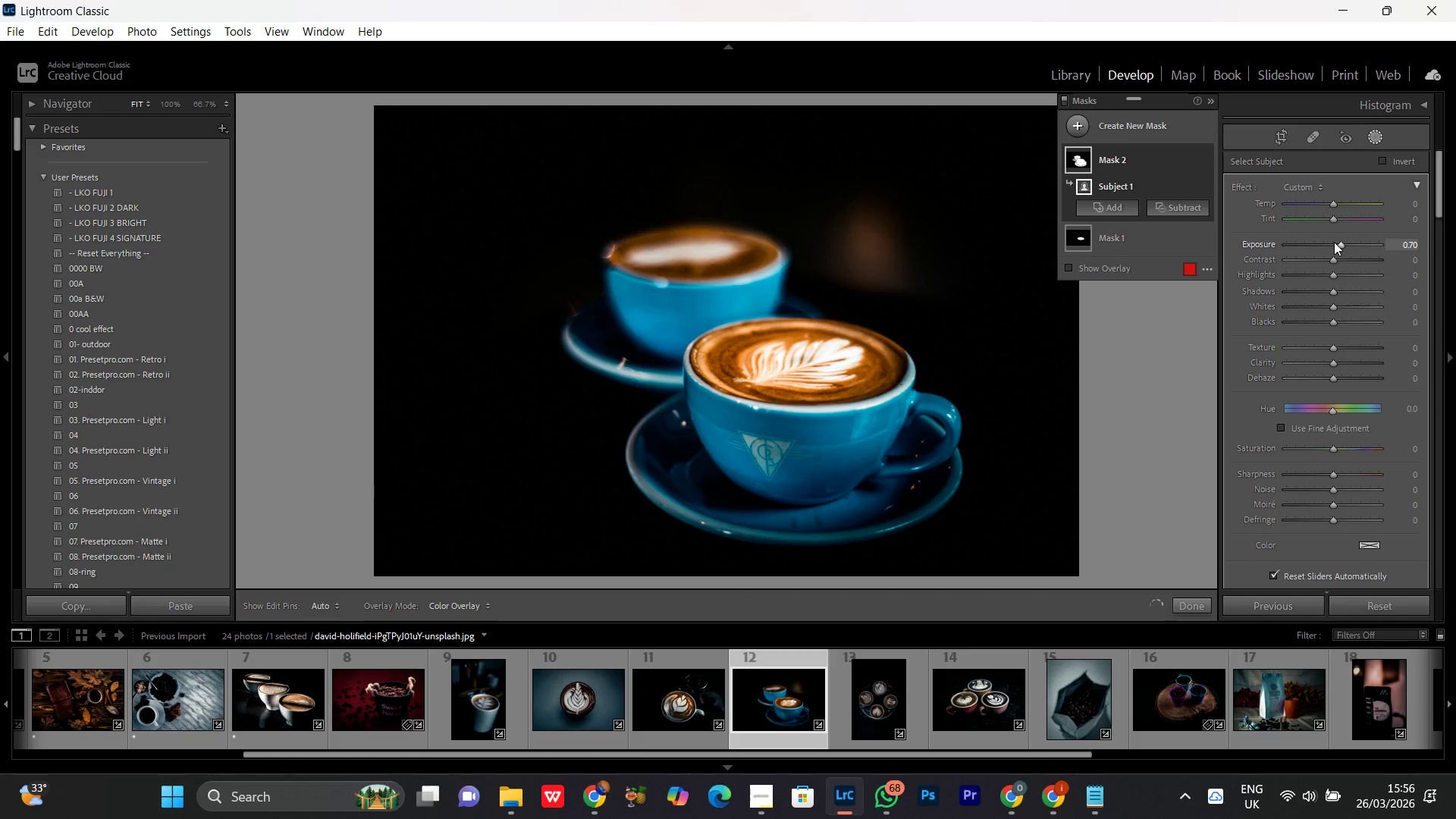 
scroll: coordinate [1334, 242], scroll_direction: down, amount: 1.0
 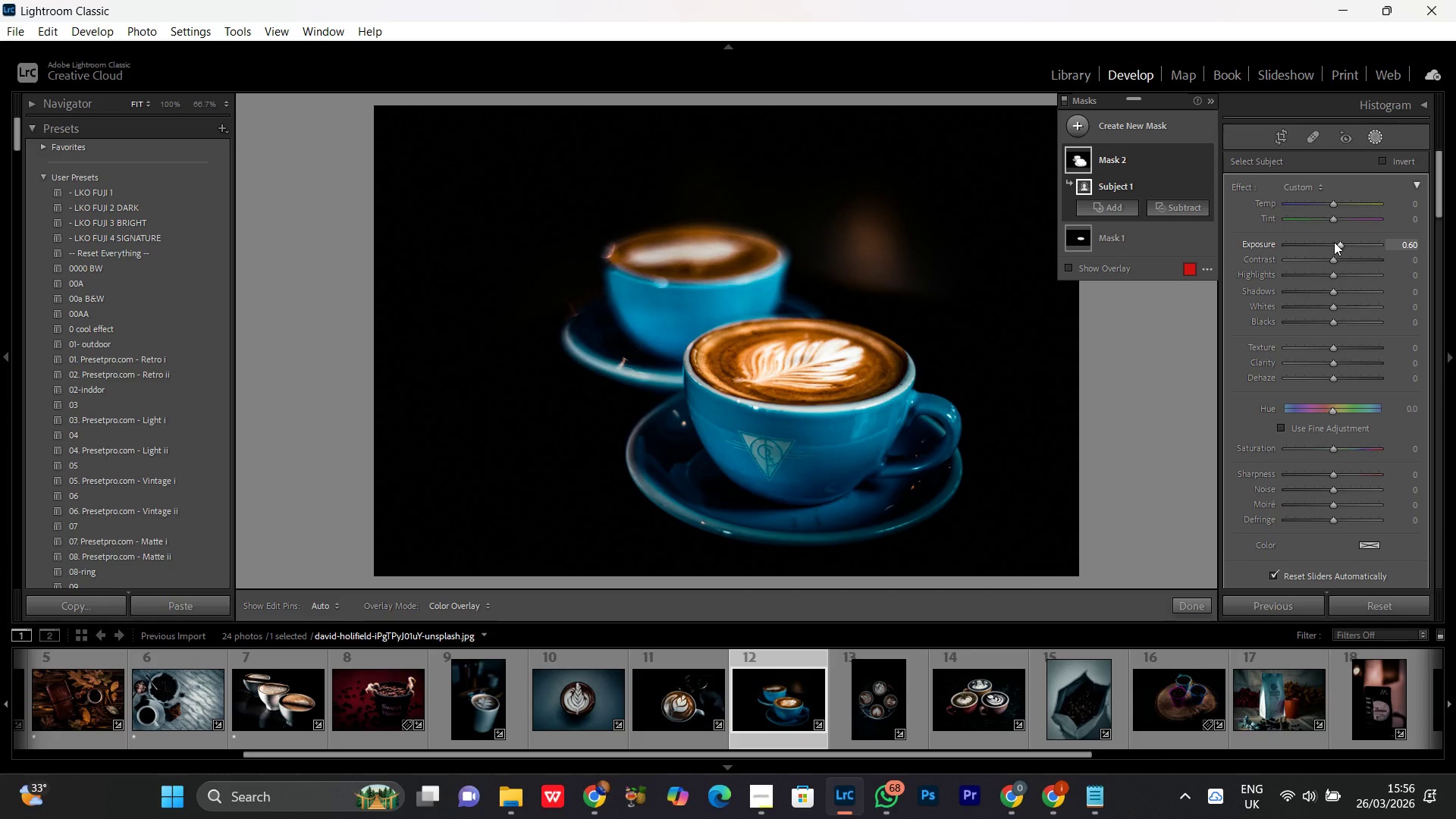 
scroll: coordinate [1334, 242], scroll_direction: up, amount: 2.0
 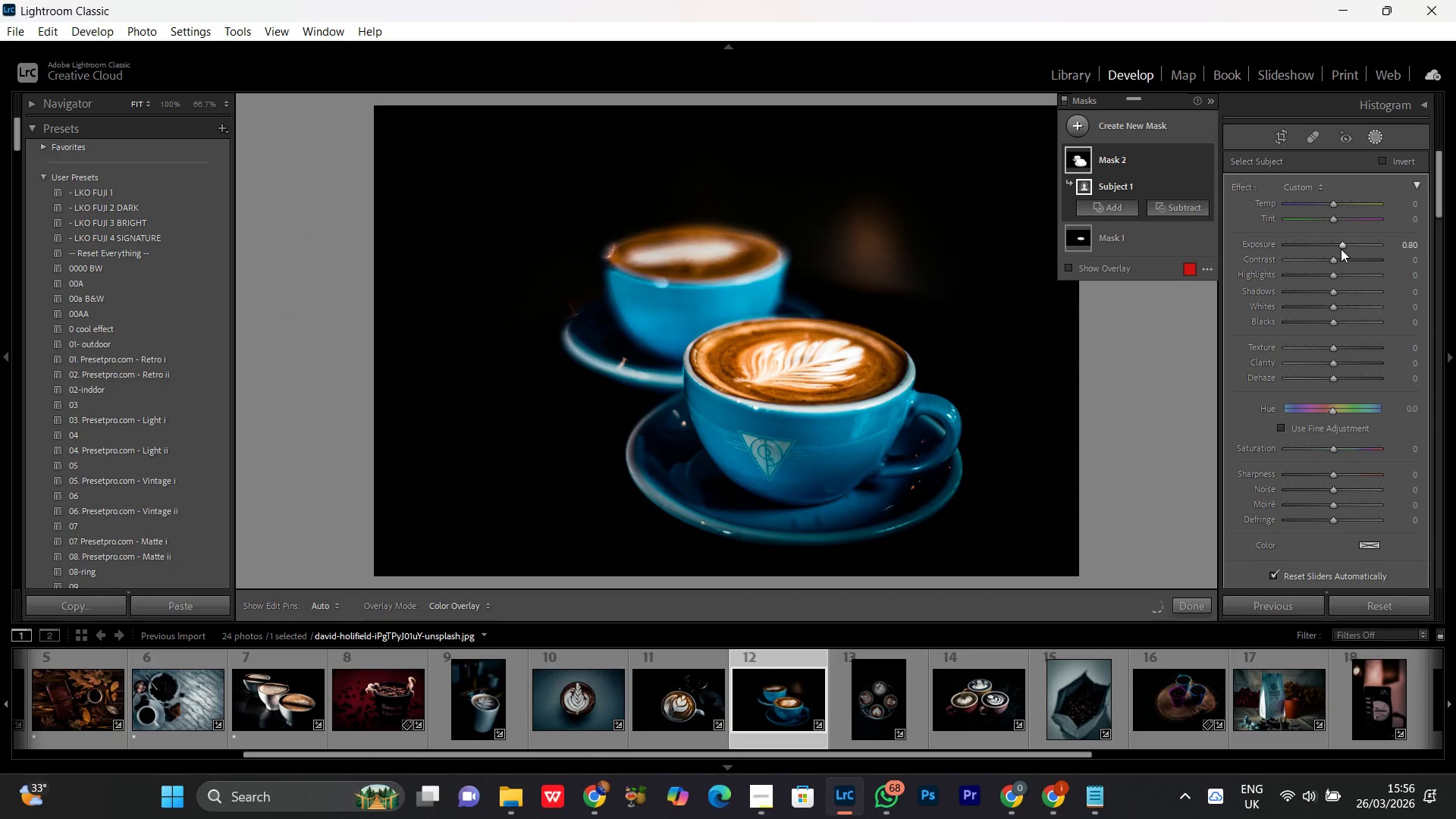 
left_click([1344, 246])
 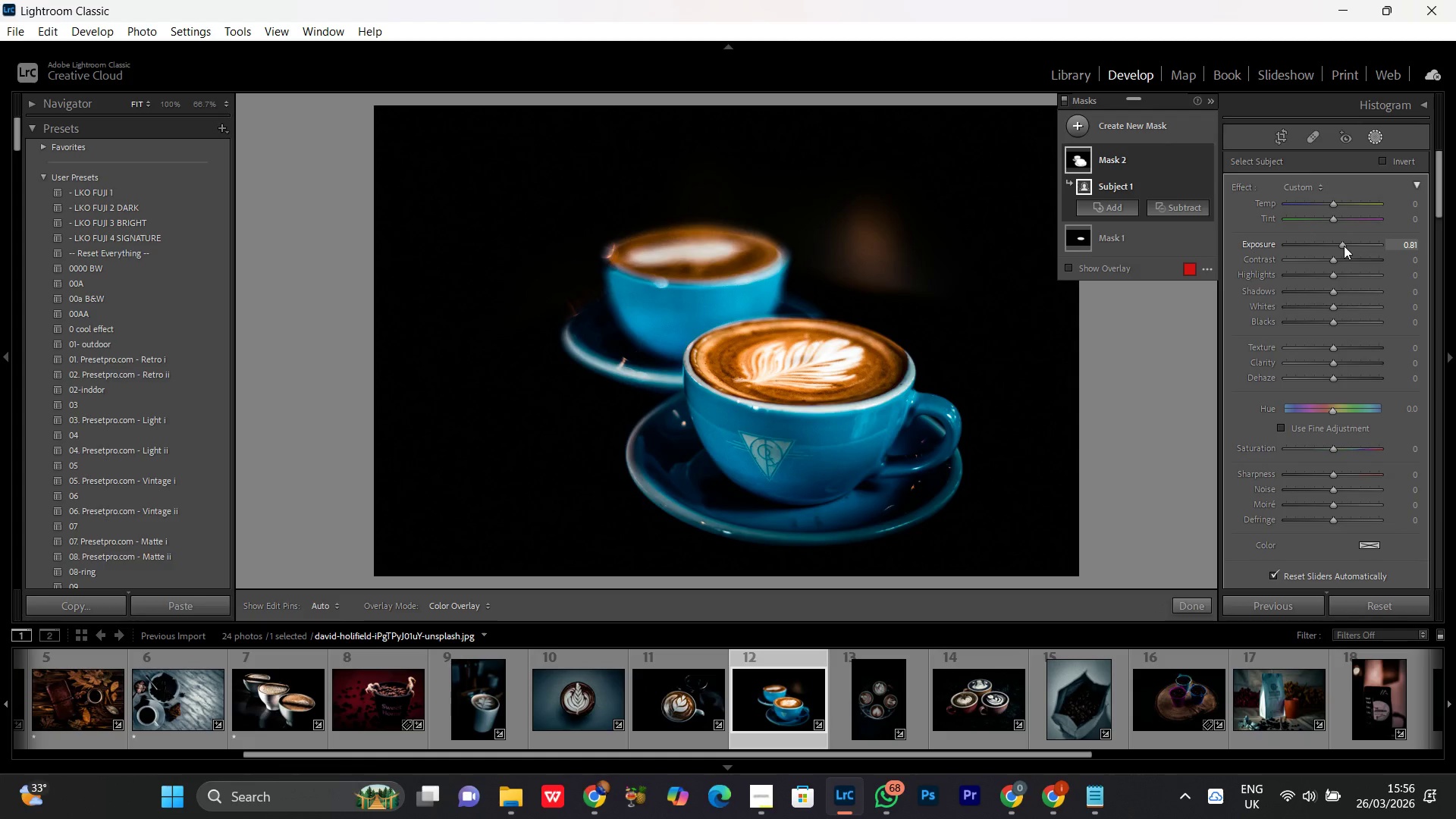 
scroll: coordinate [1344, 246], scroll_direction: down, amount: 1.0
 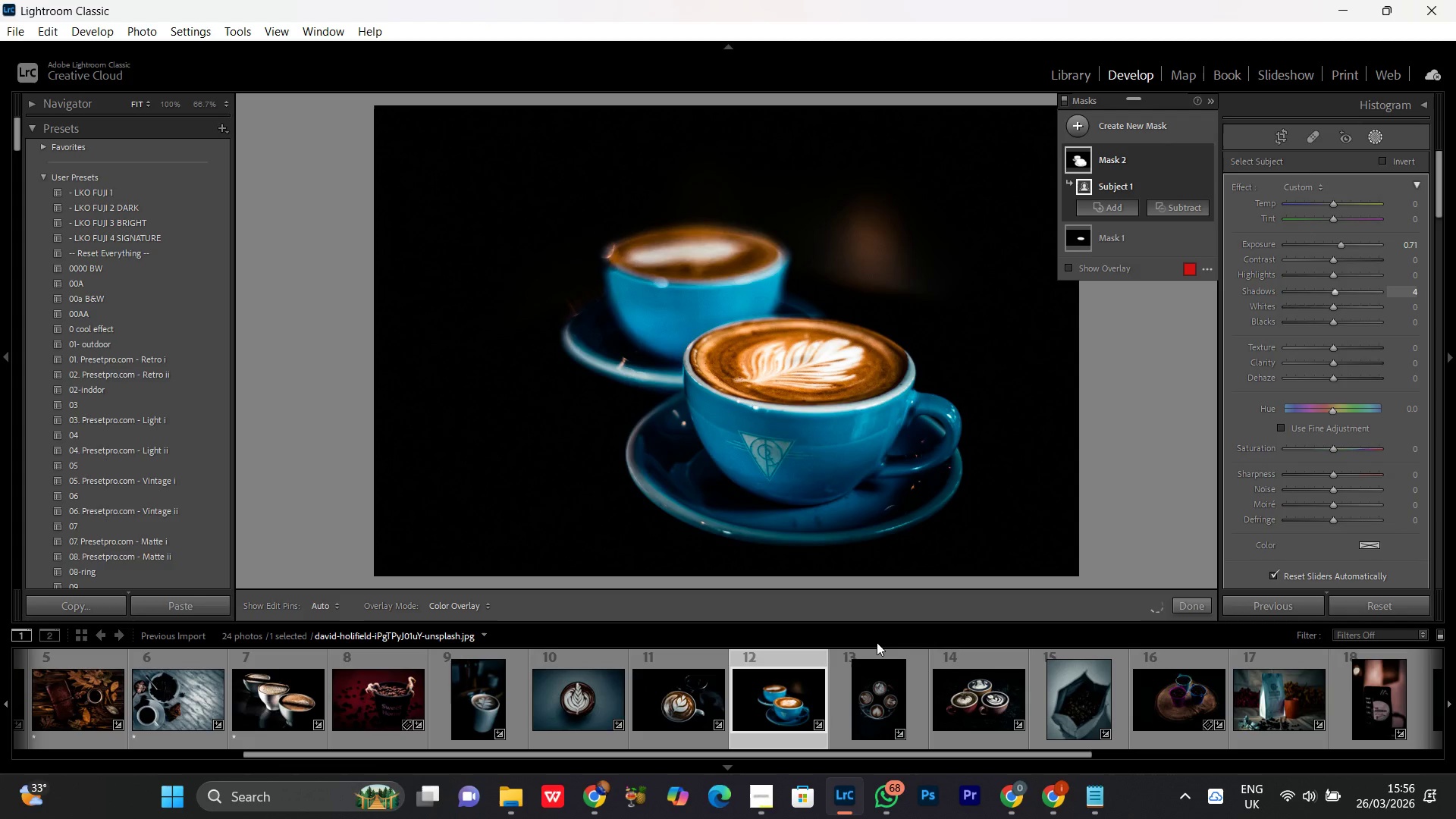 
left_click([607, 794])
 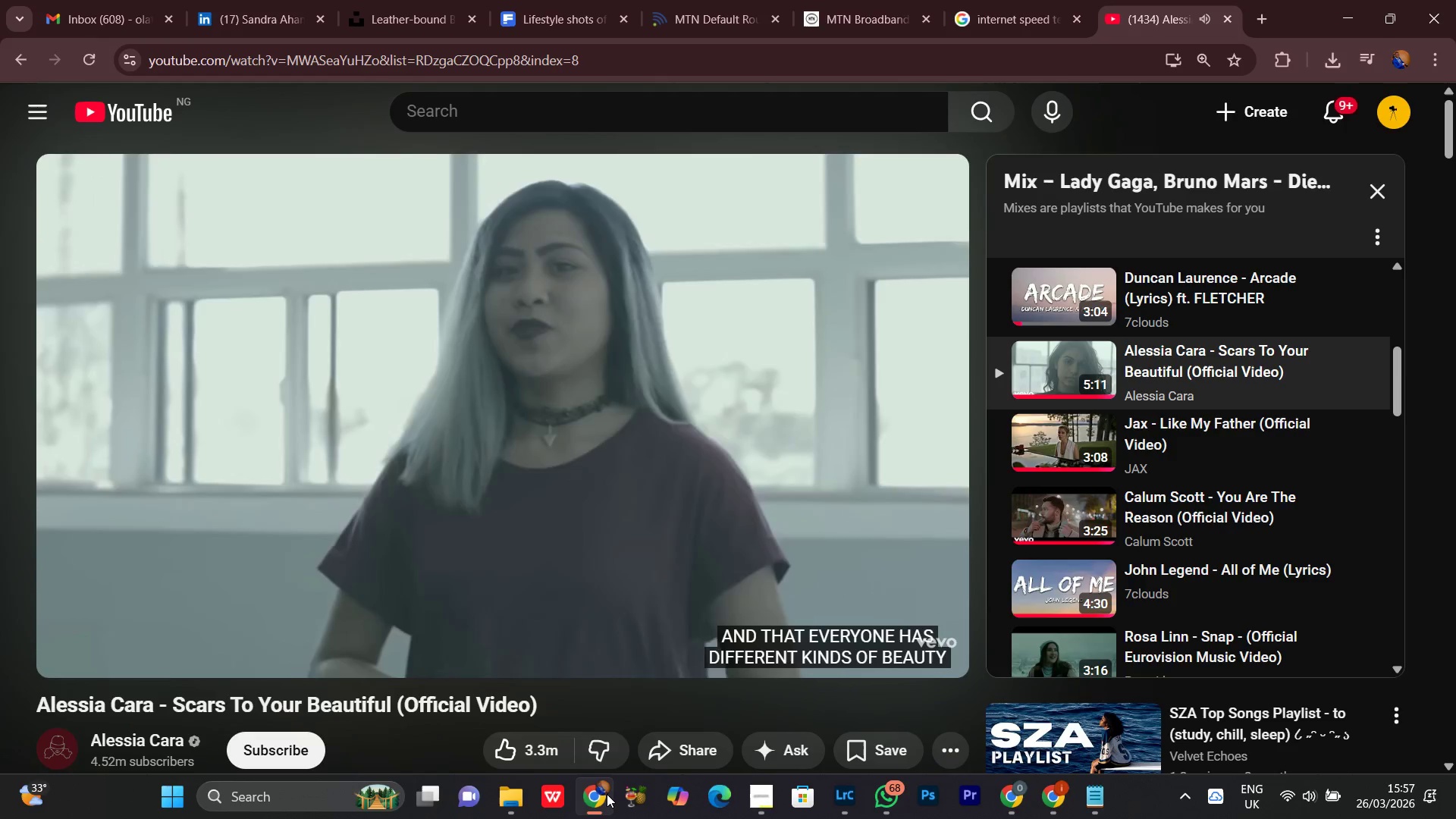 
wait(17.45)
 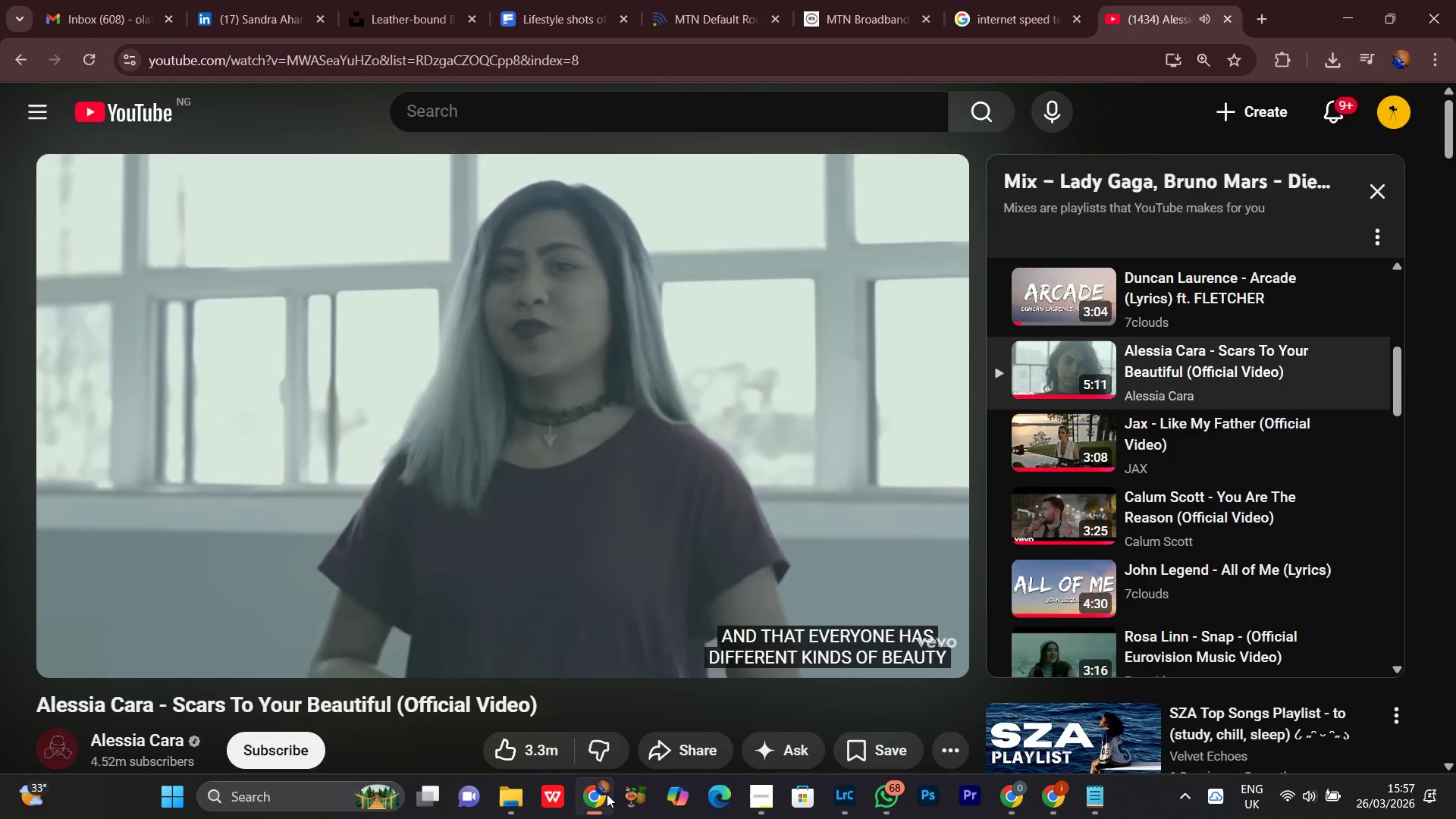 
left_click([607, 794])
 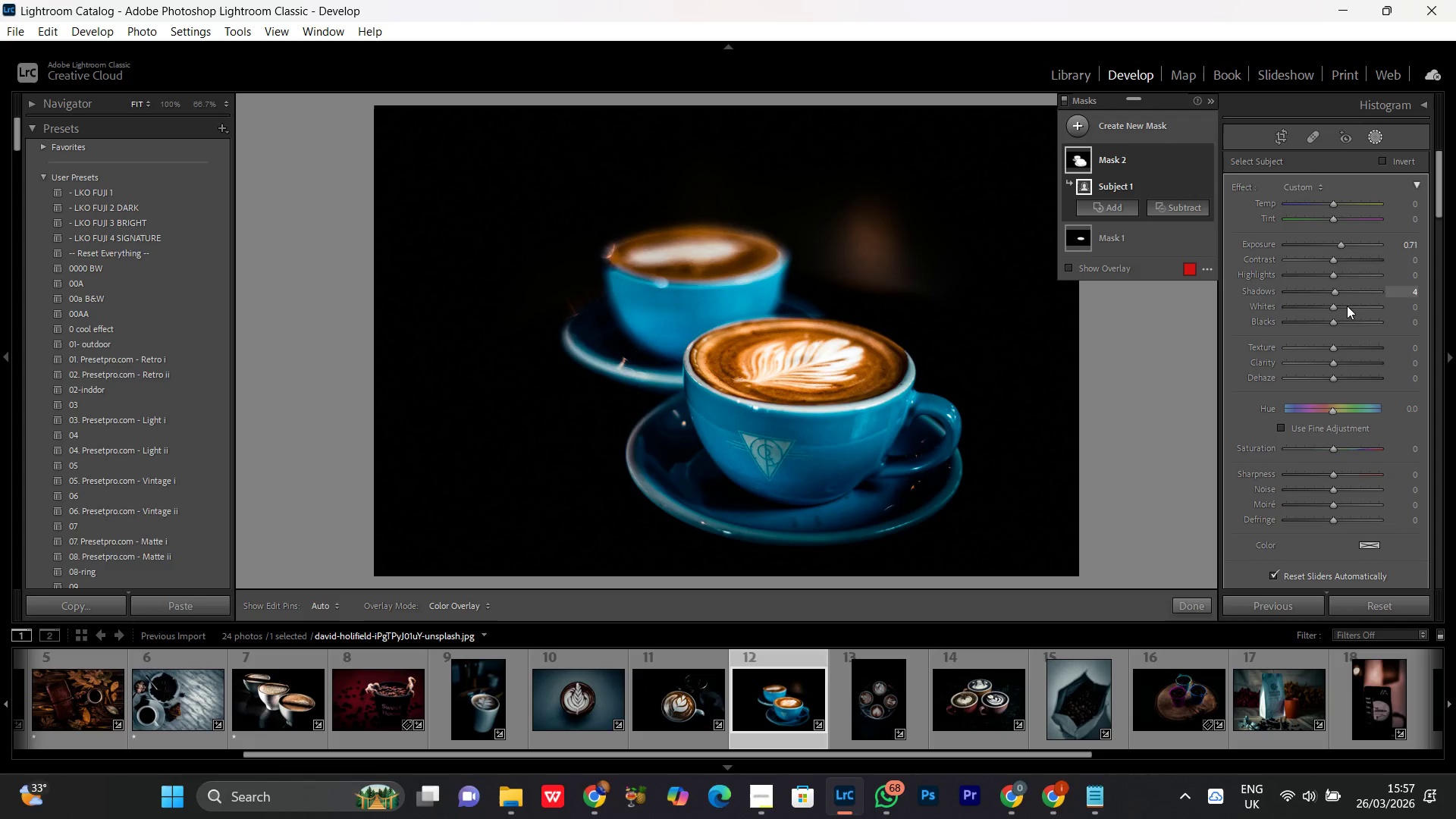 
left_click([1328, 287])
 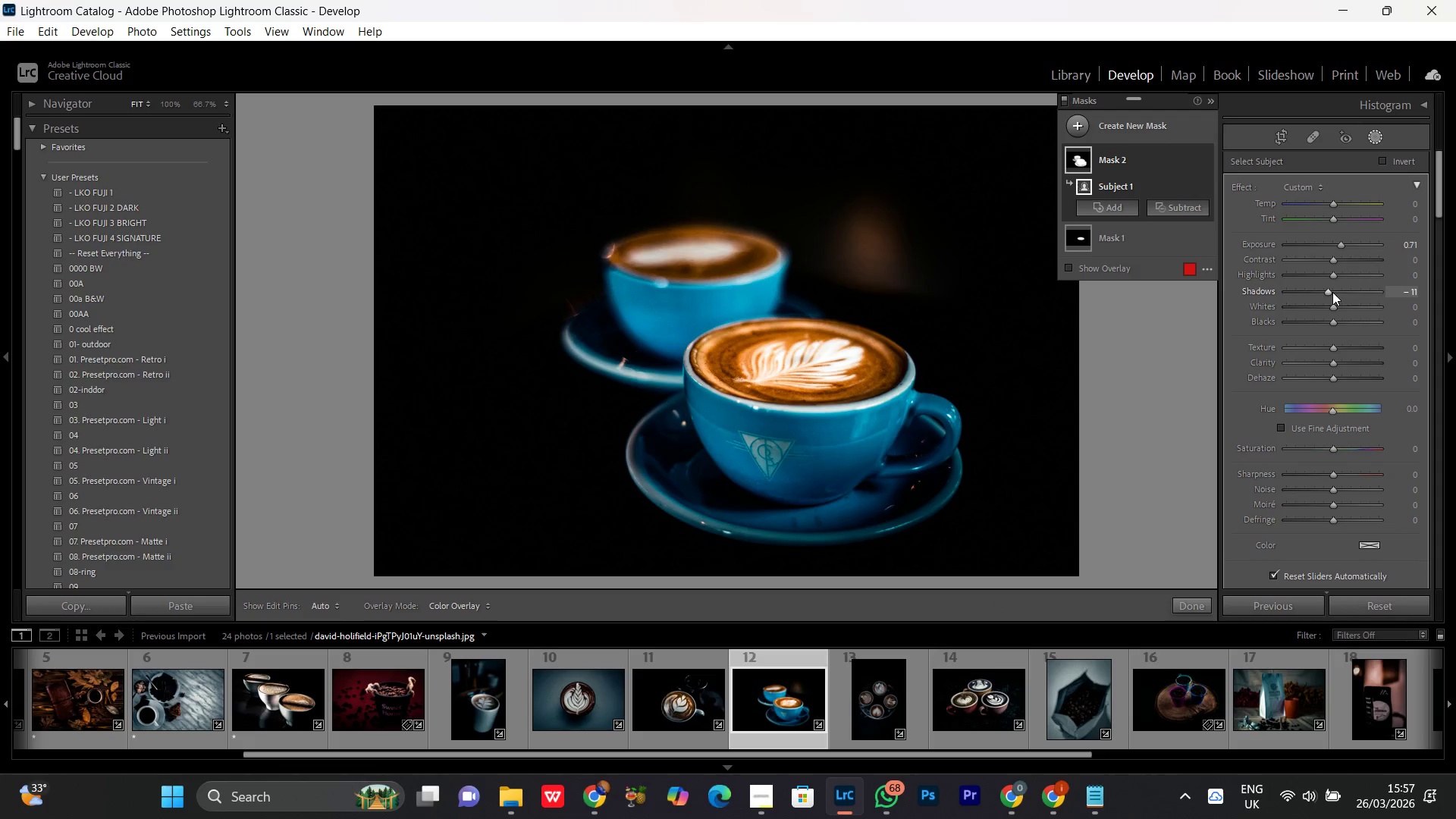 
scroll: coordinate [1333, 292], scroll_direction: up, amount: 30.0
 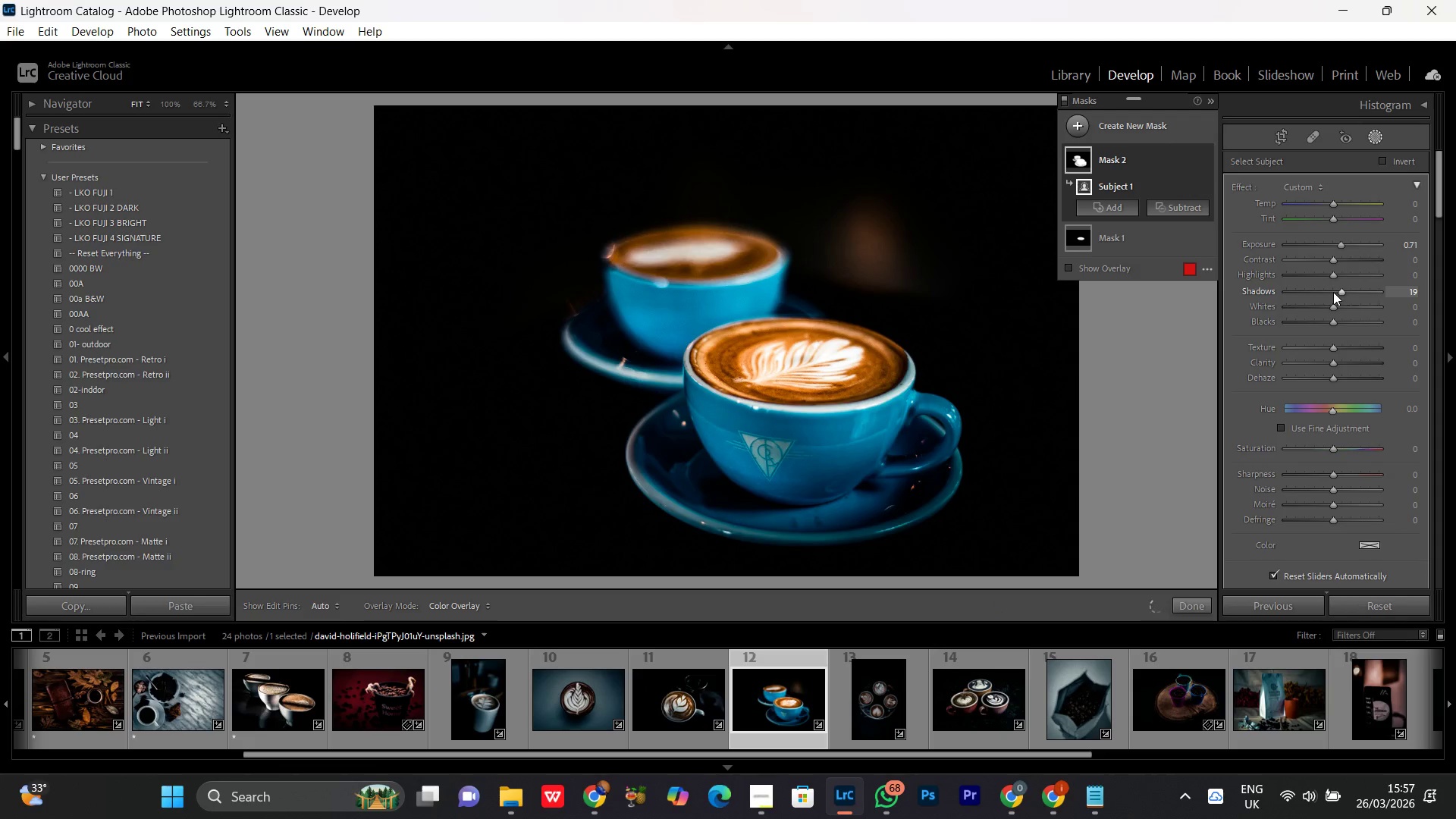 
scroll: coordinate [1333, 292], scroll_direction: none, amount: 0.0
 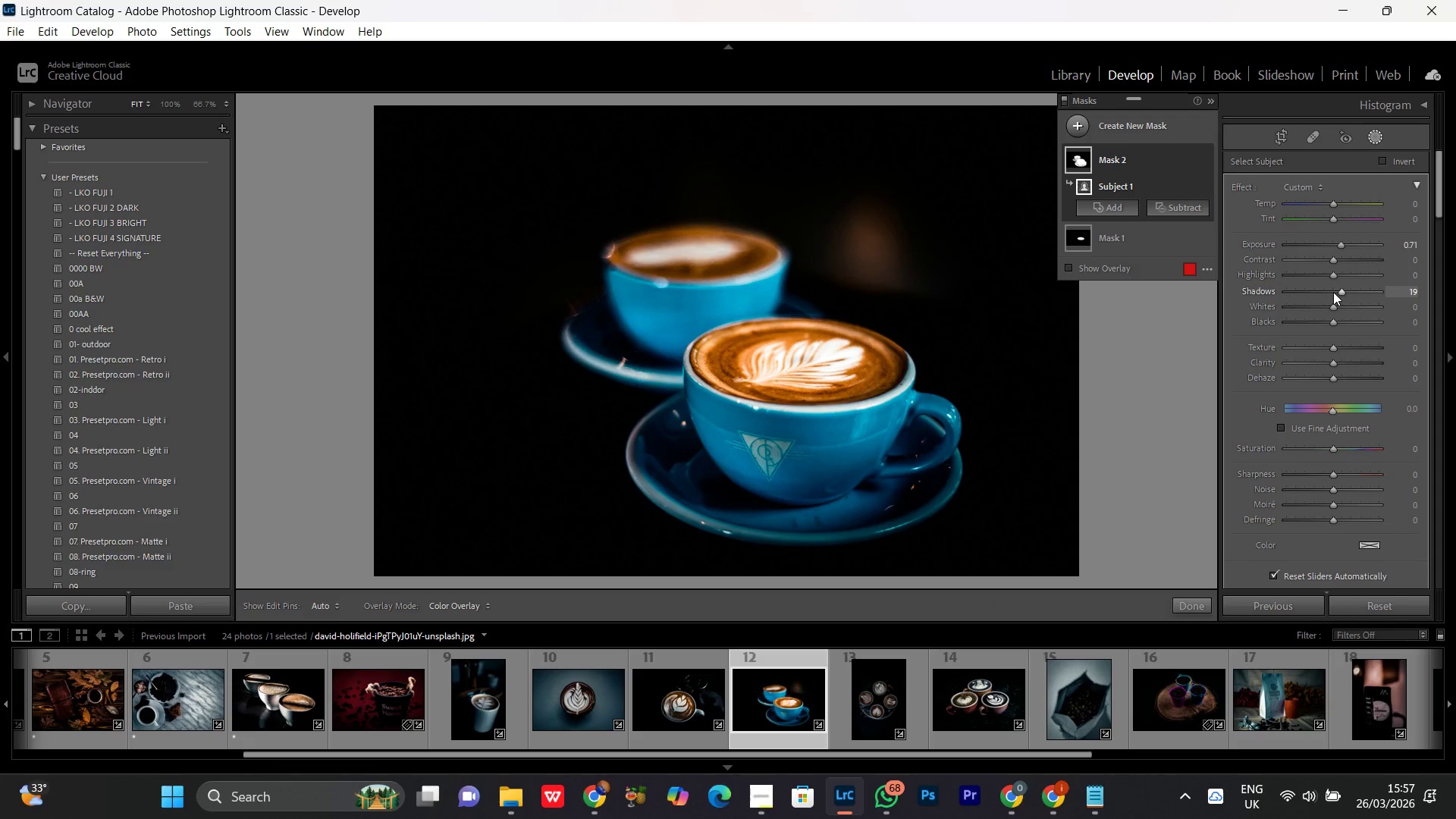 
scroll: coordinate [1333, 292], scroll_direction: down, amount: 1.0
 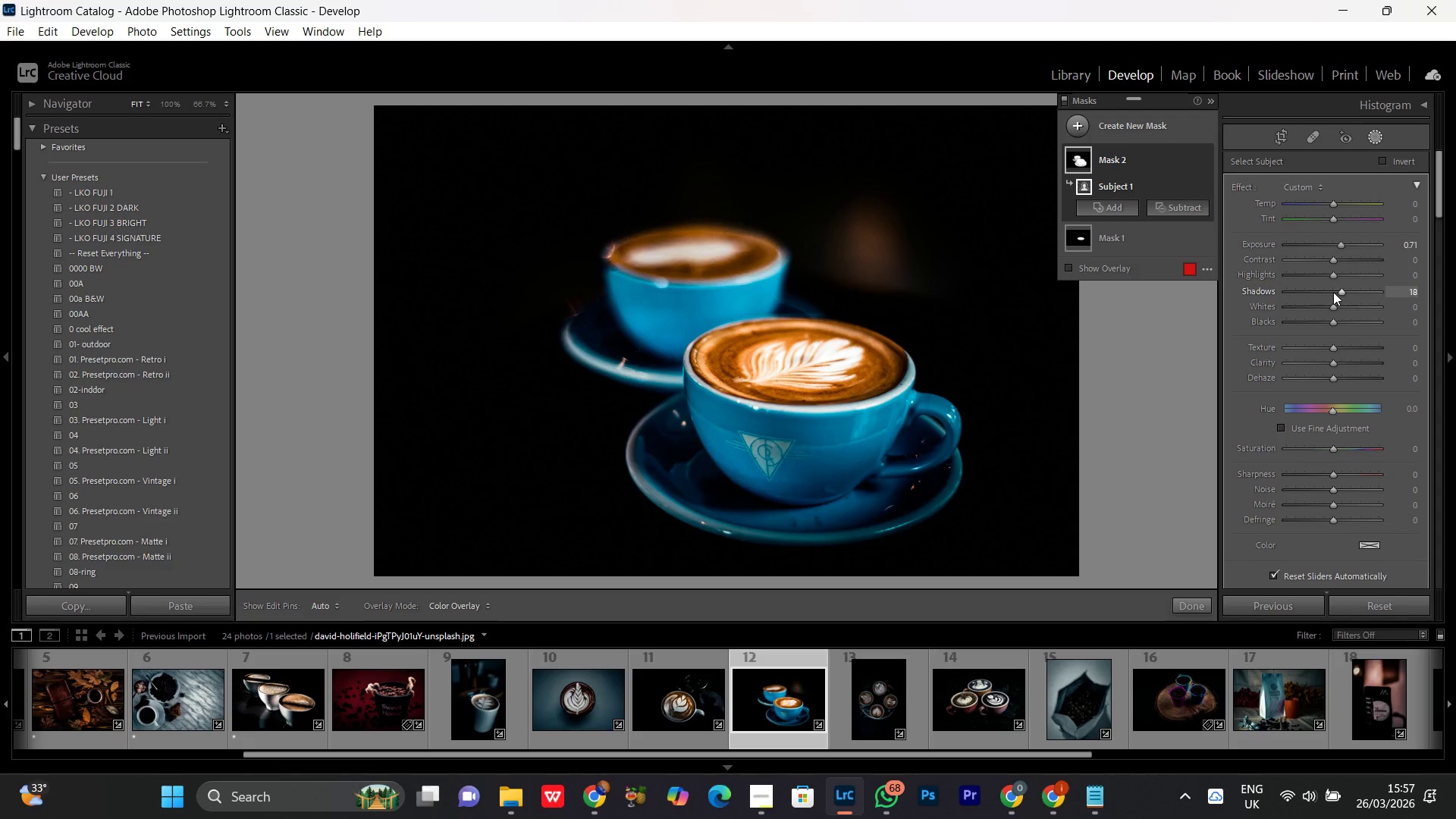 
scroll: coordinate [1333, 292], scroll_direction: none, amount: 0.0
 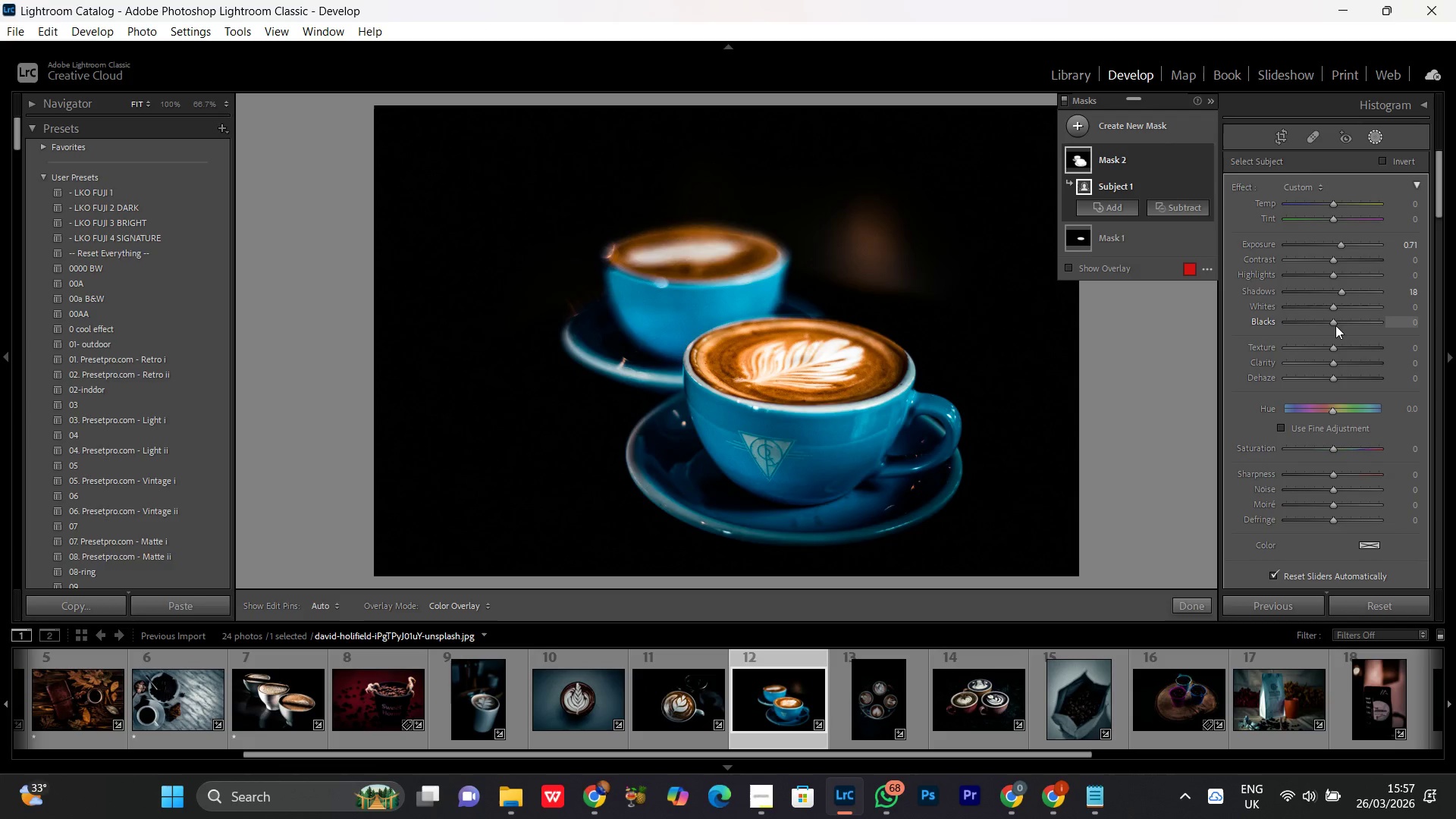 
left_click_drag(start_coordinate=[1332, 322], to_coordinate=[1339, 333])
 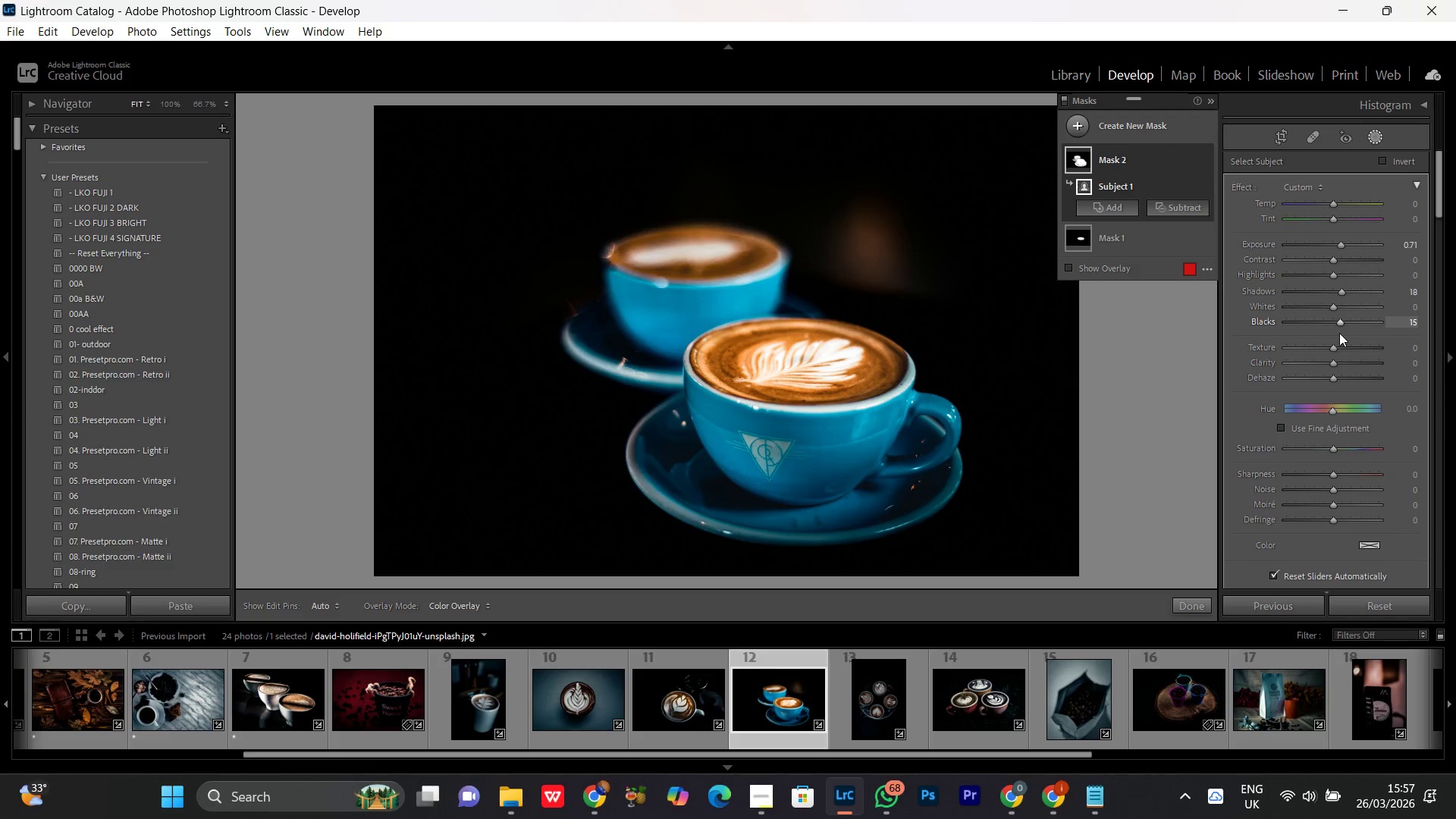 
scroll: coordinate [1331, 323], scroll_direction: up, amount: 1.0
 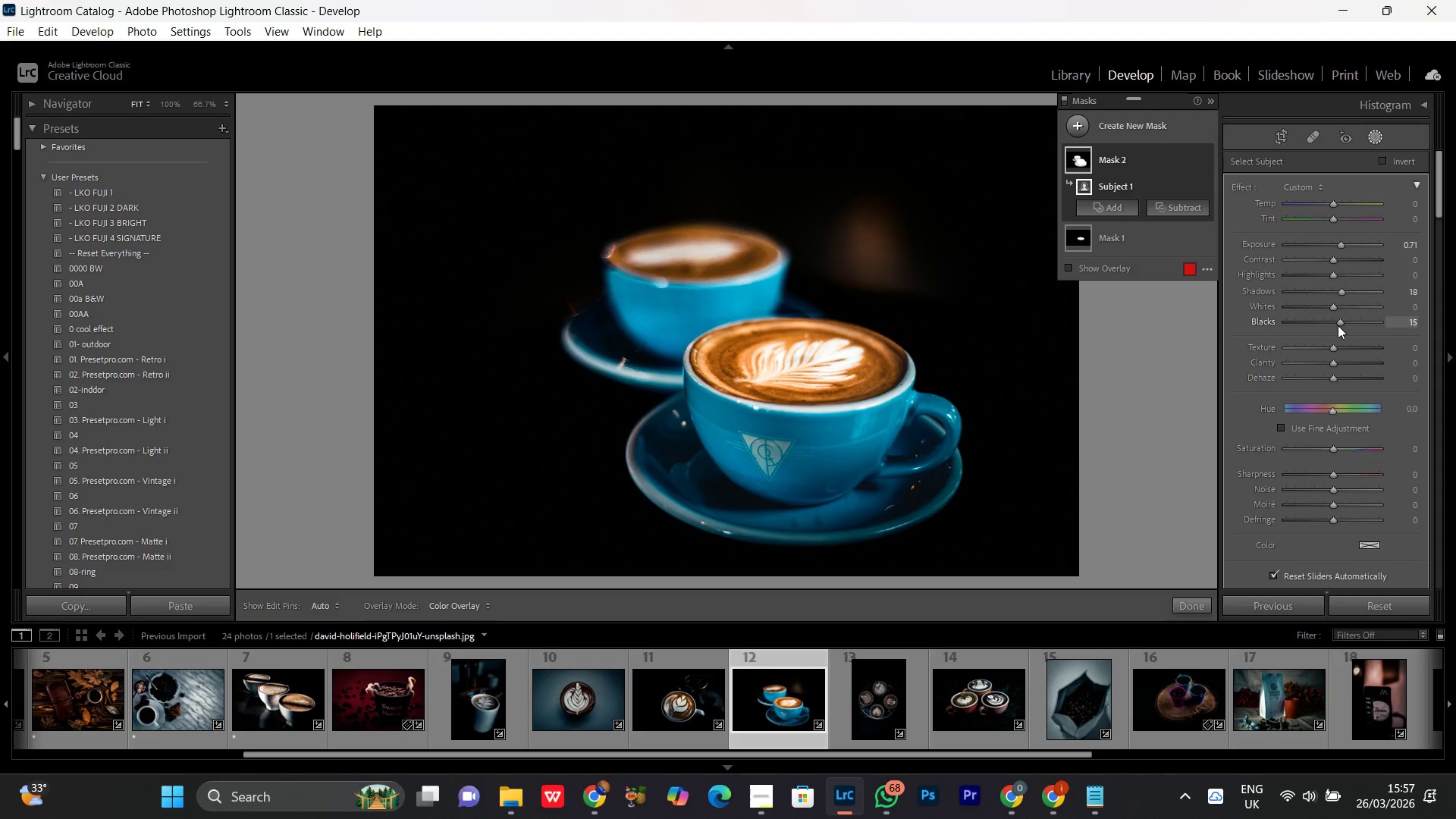 
left_click([1338, 325])
 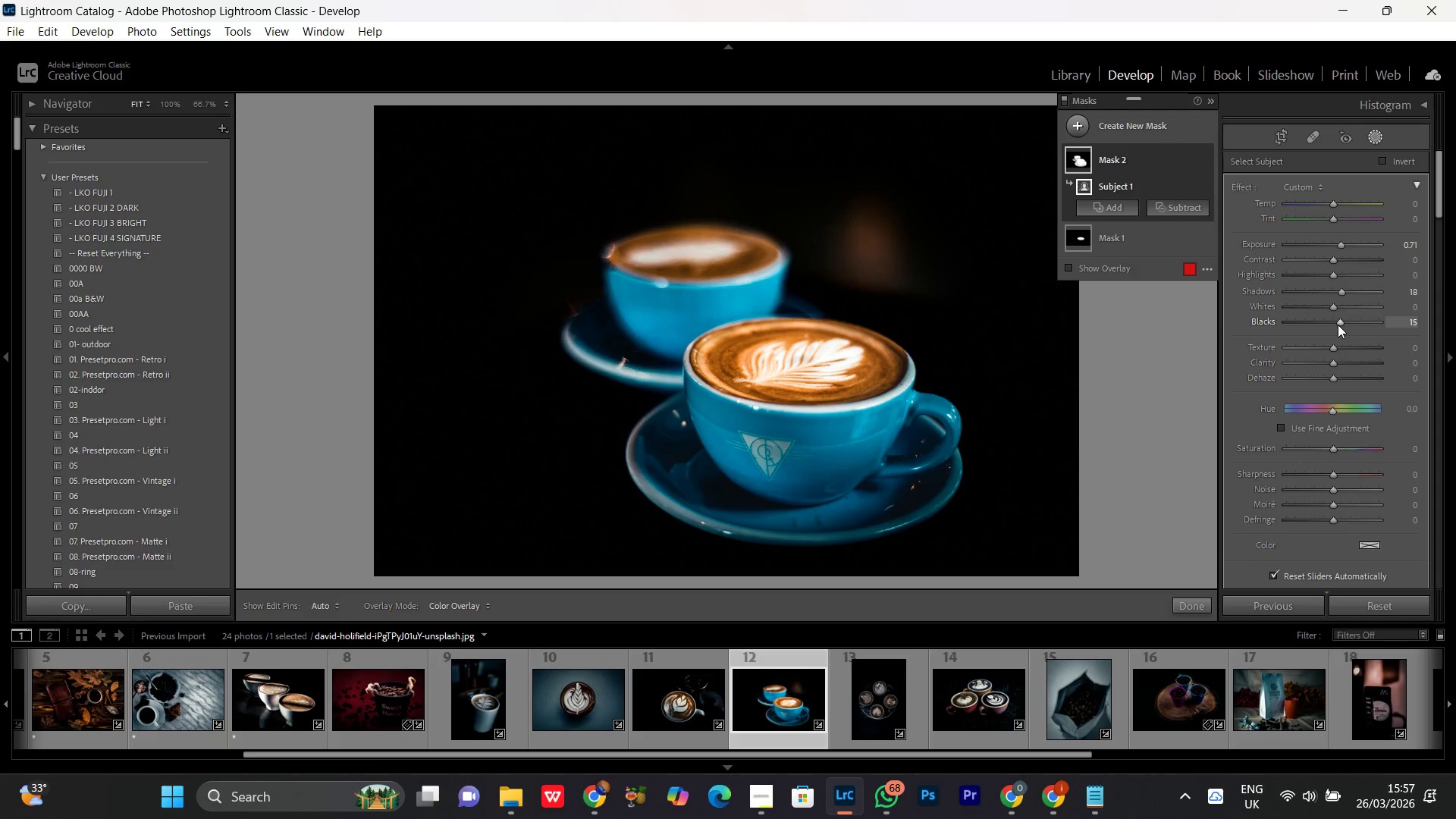 
scroll: coordinate [1338, 325], scroll_direction: down, amount: 5.0
 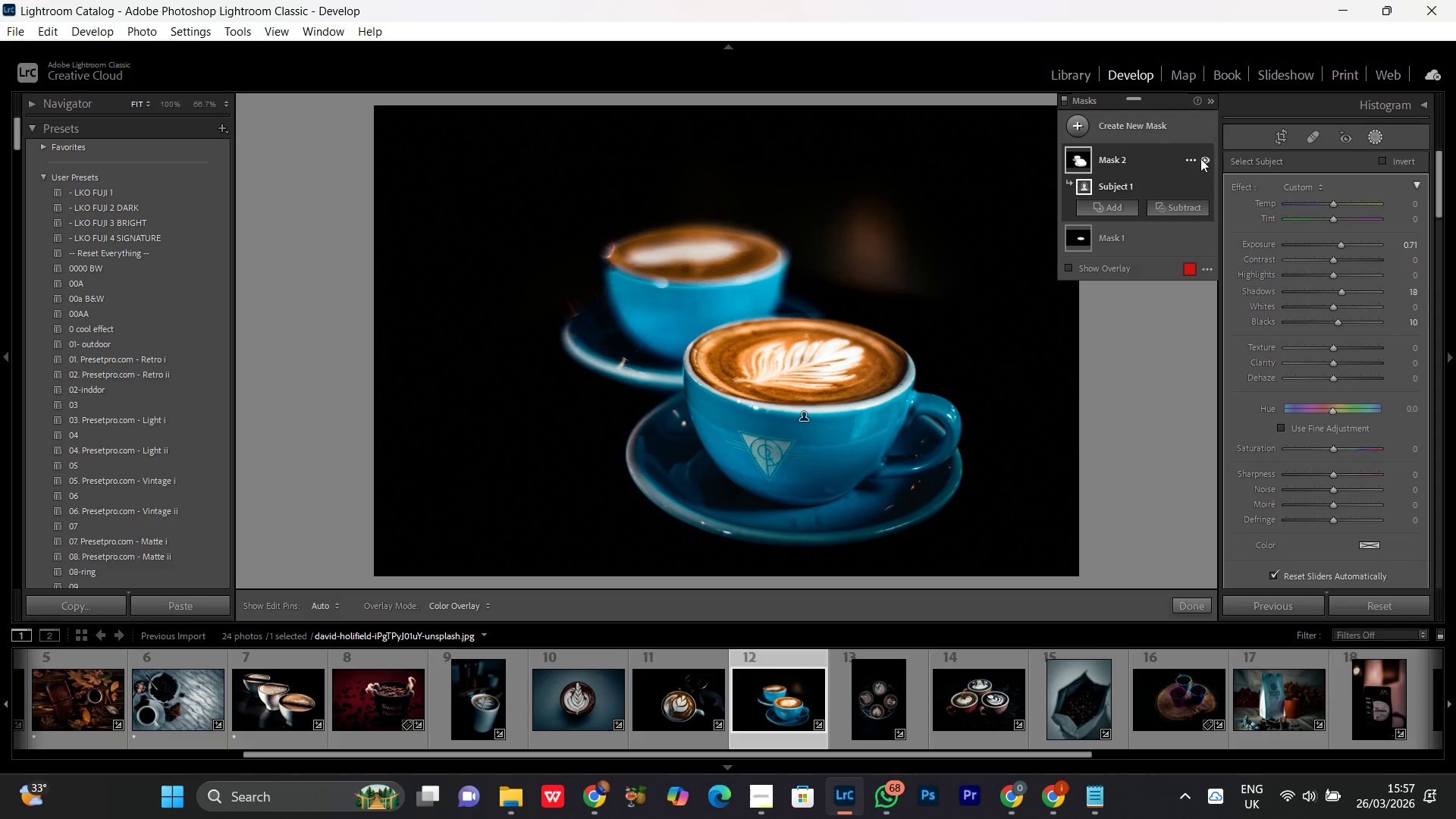 
double_click([1200, 158])
 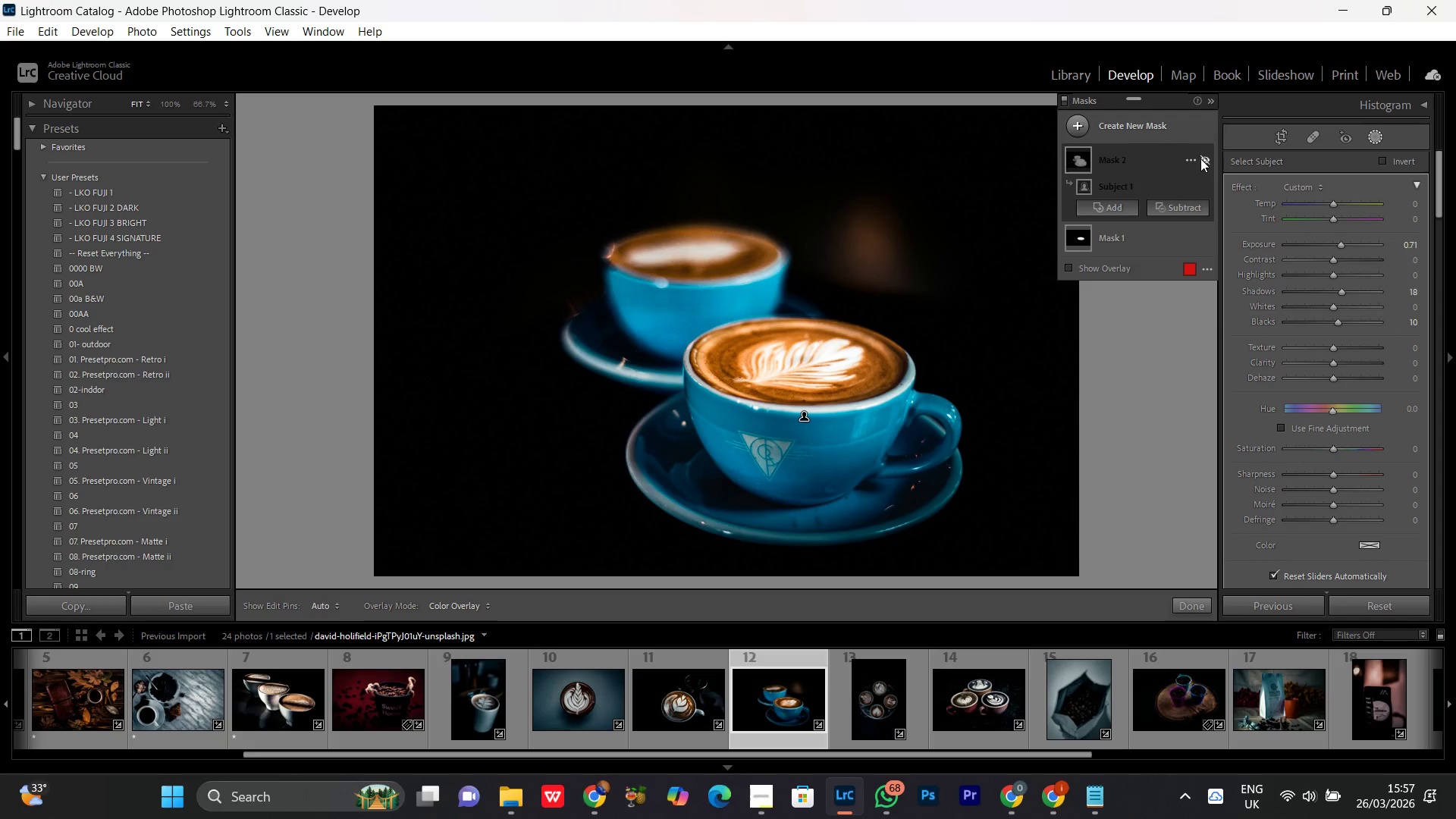 
double_click([1200, 158])
 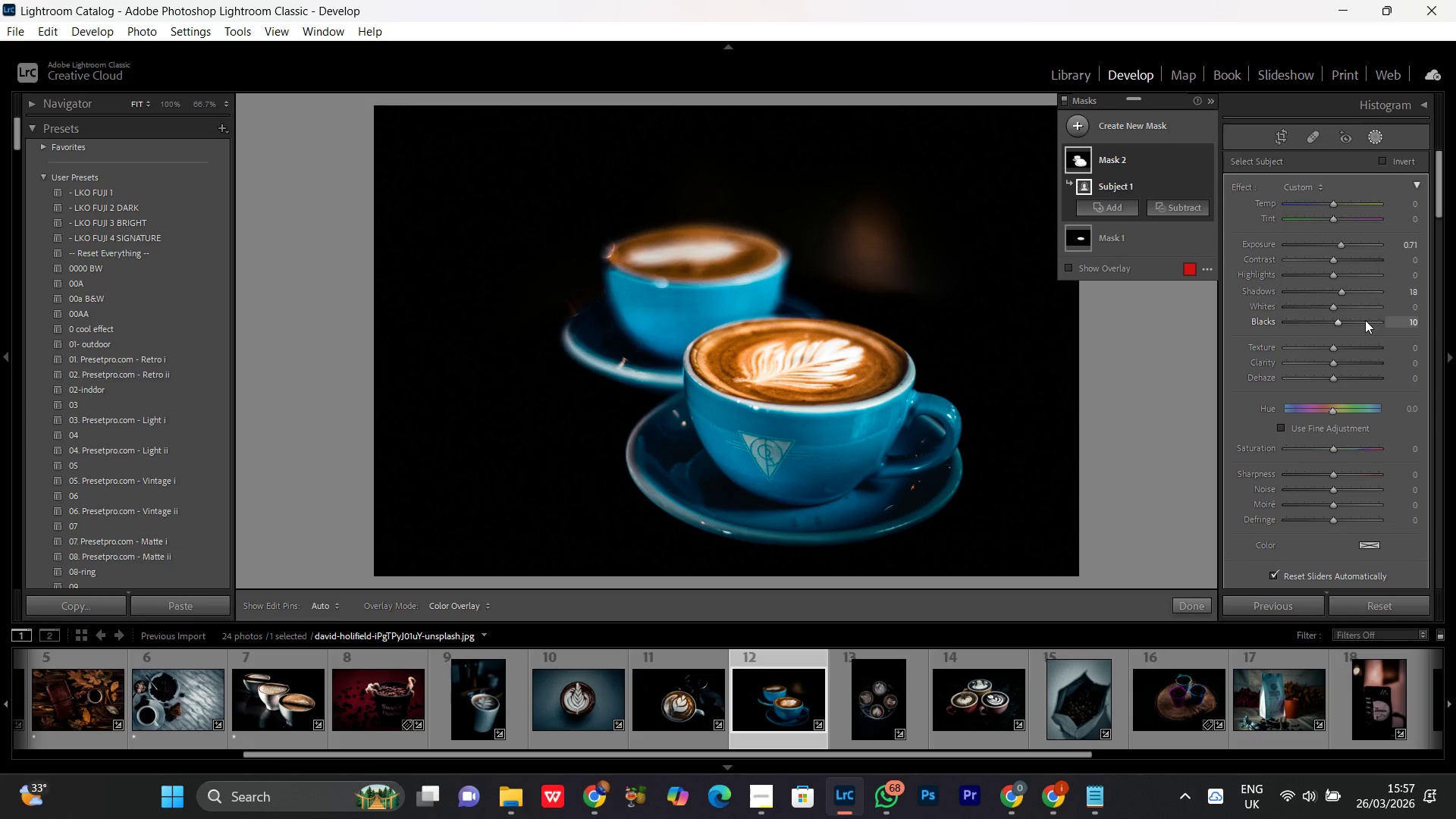 
wait(8.33)
 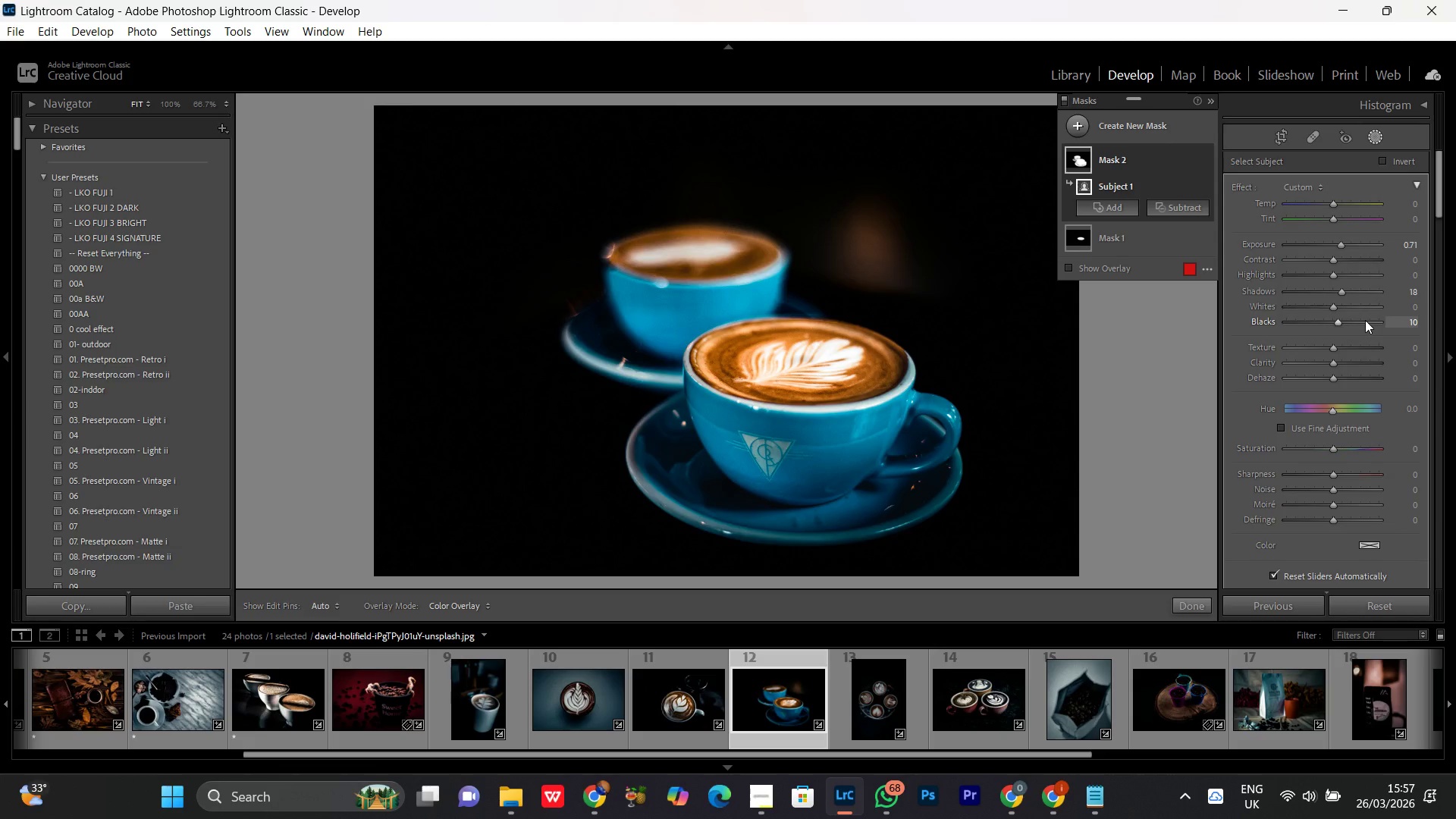 
left_click([1205, 157])
 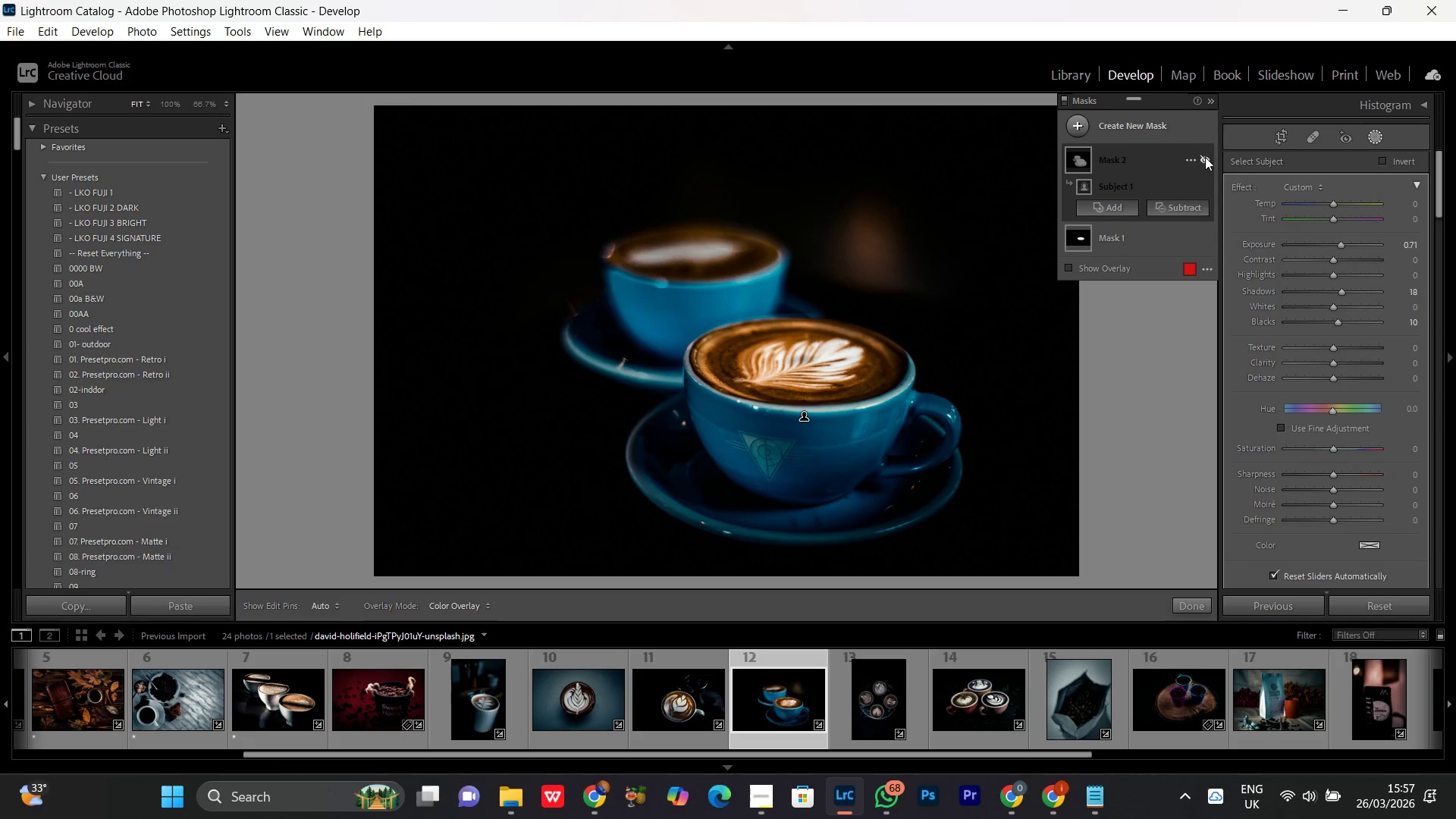 
left_click([1205, 157])
 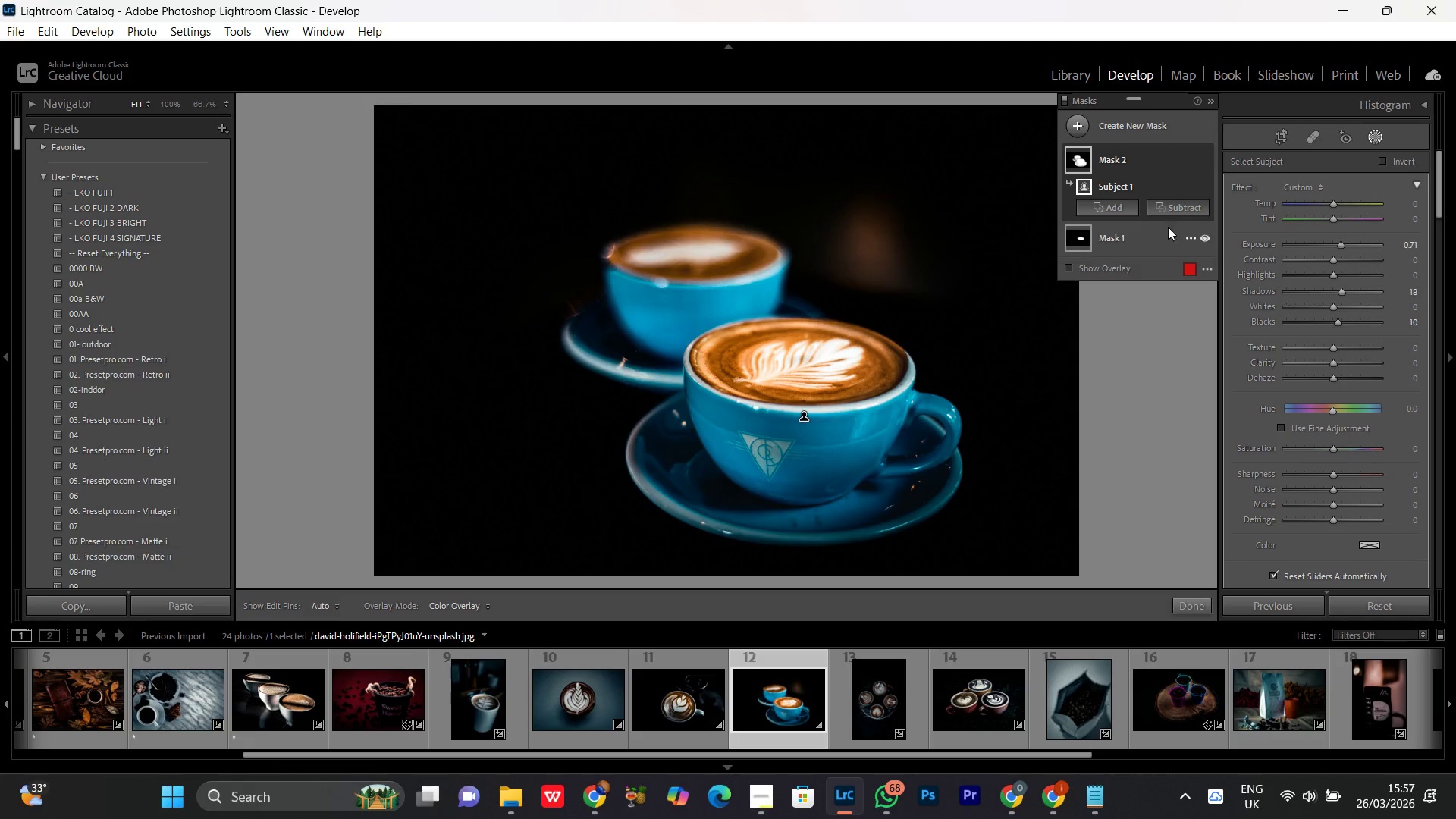 
left_click([1178, 209])
 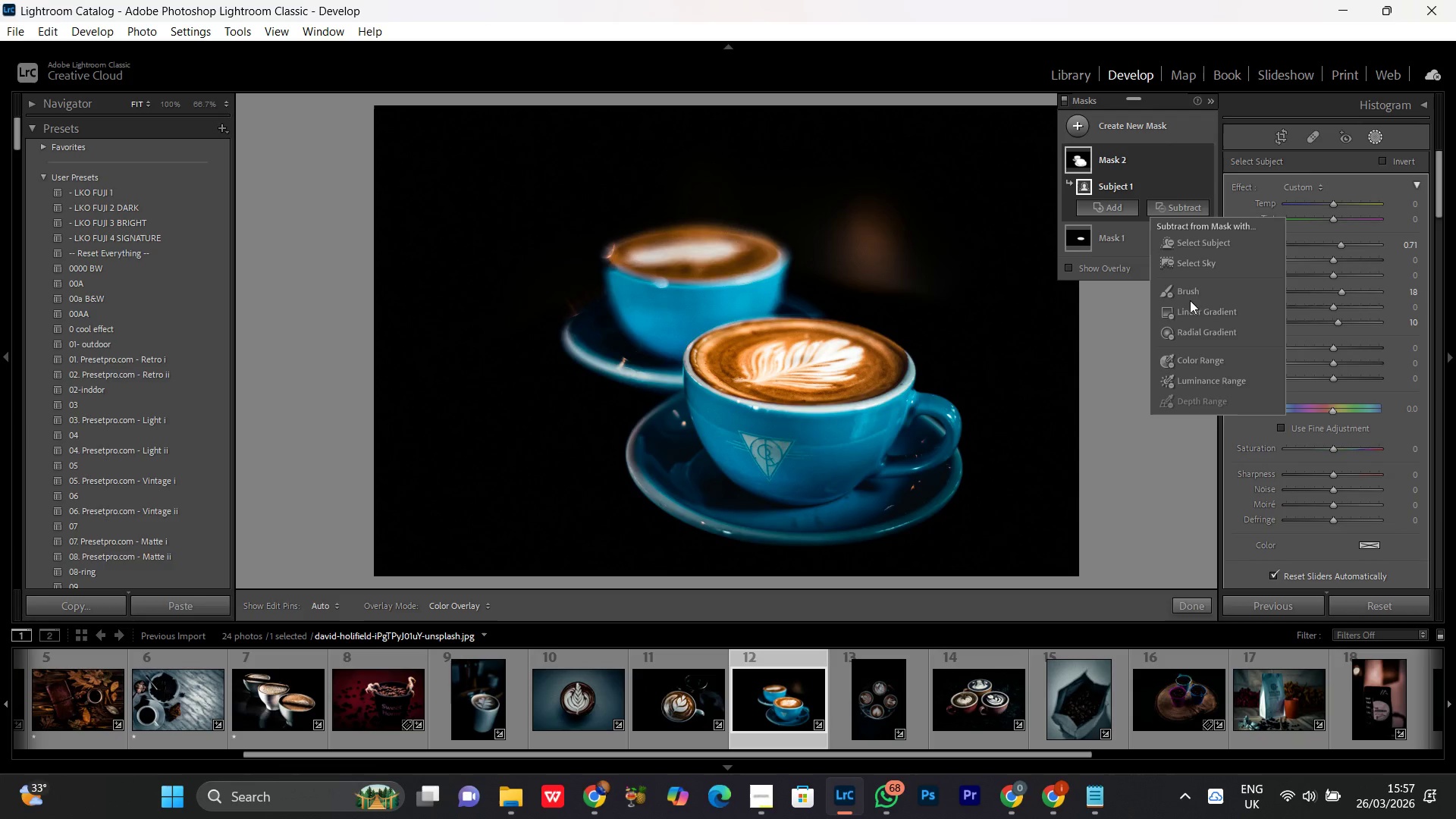 
left_click([1186, 291])
 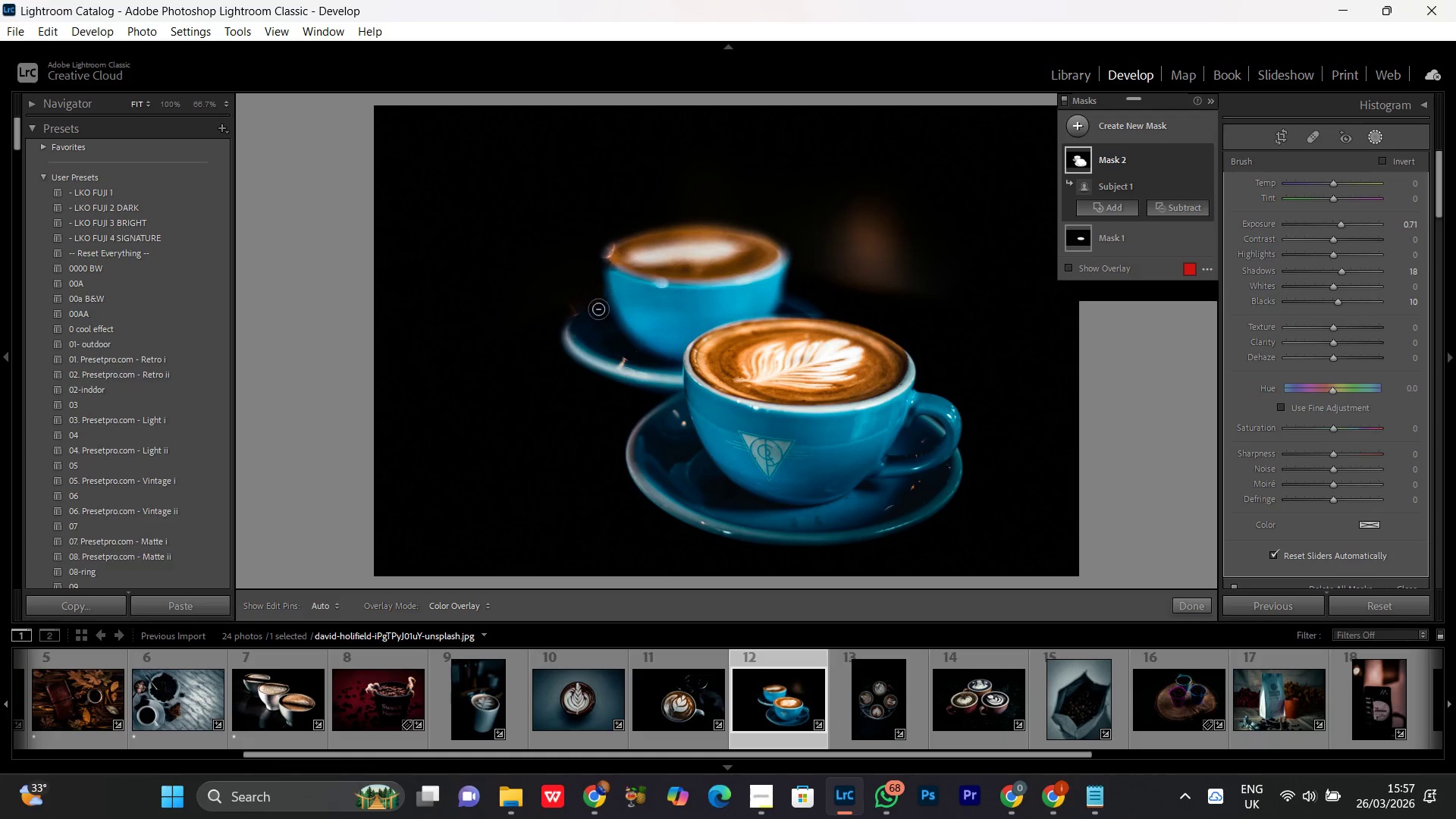 
left_click_drag(start_coordinate=[574, 371], to_coordinate=[780, 286])
 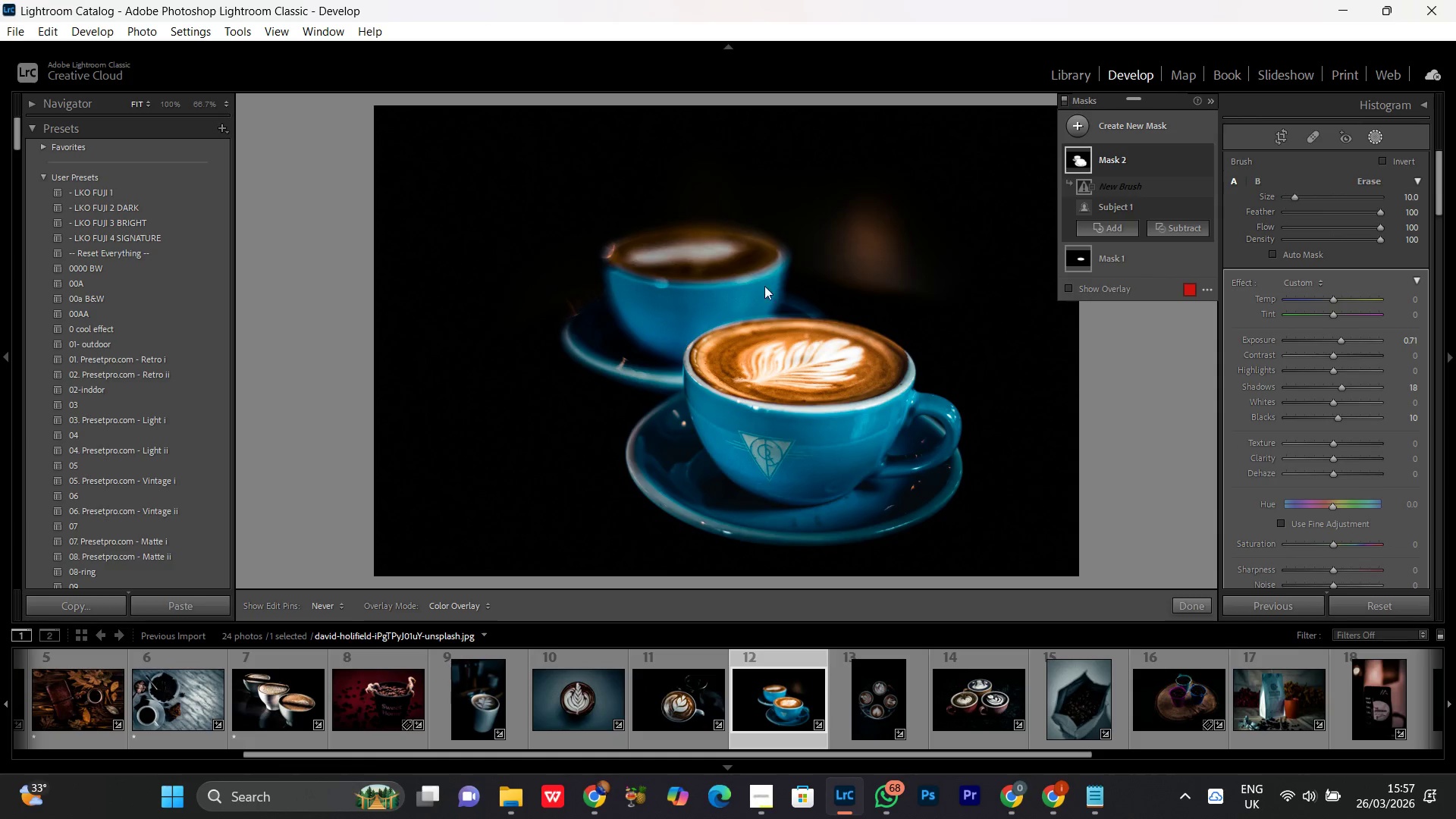 
scroll: coordinate [571, 368], scroll_direction: up, amount: 10.0
 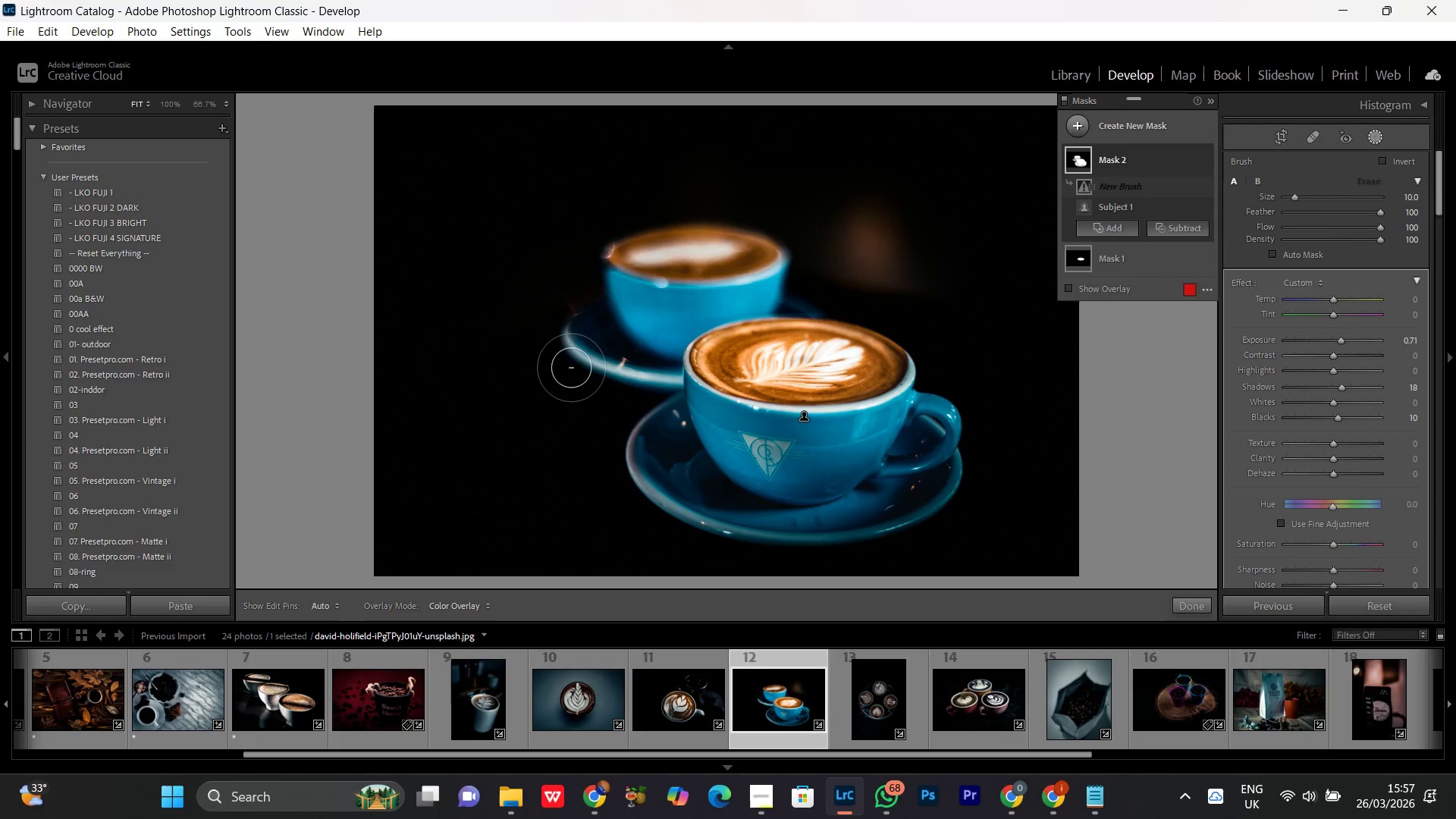 
left_click_drag(start_coordinate=[676, 331], to_coordinate=[642, 366])
 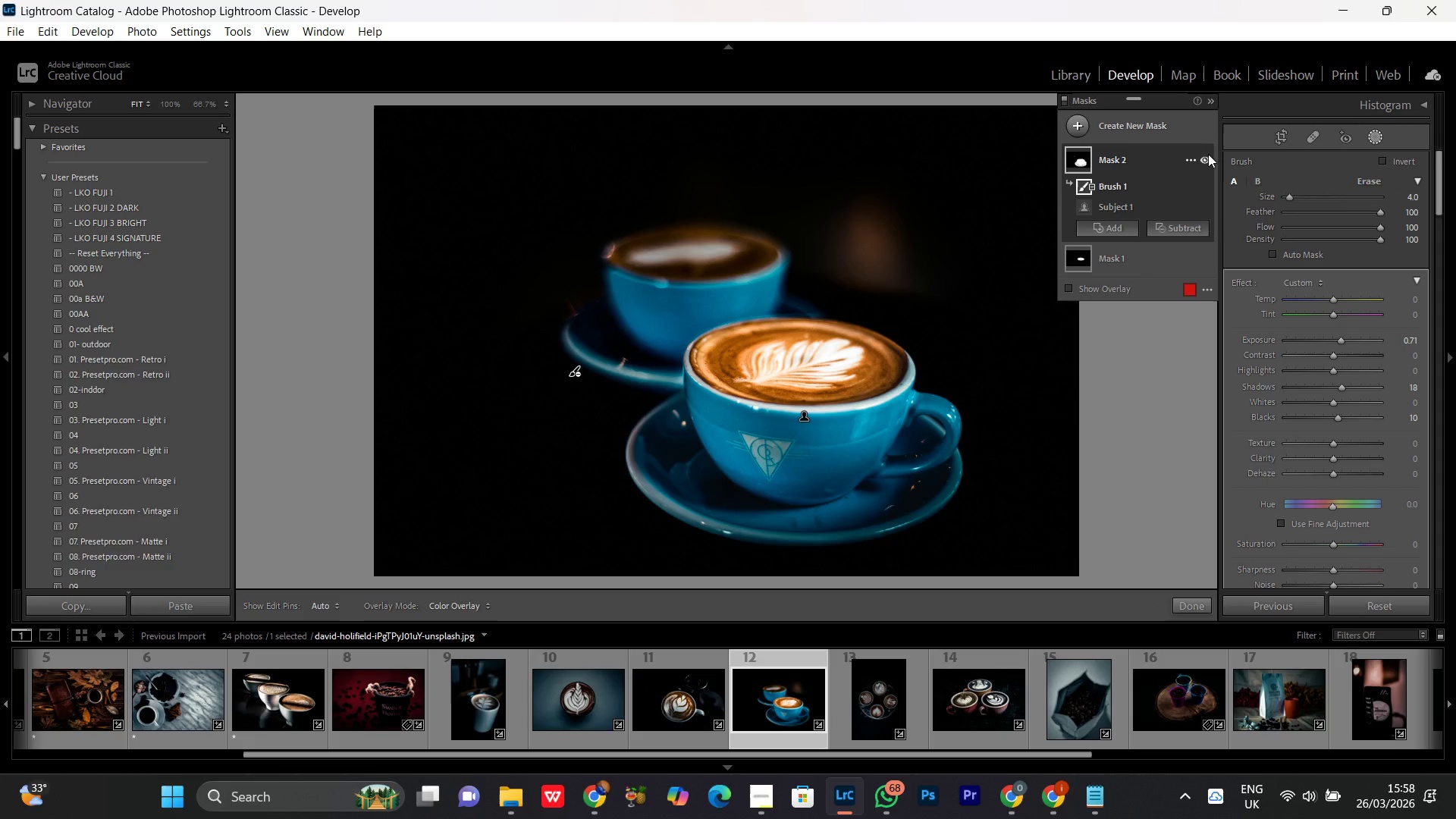 
scroll: coordinate [701, 310], scroll_direction: down, amount: 10.0
 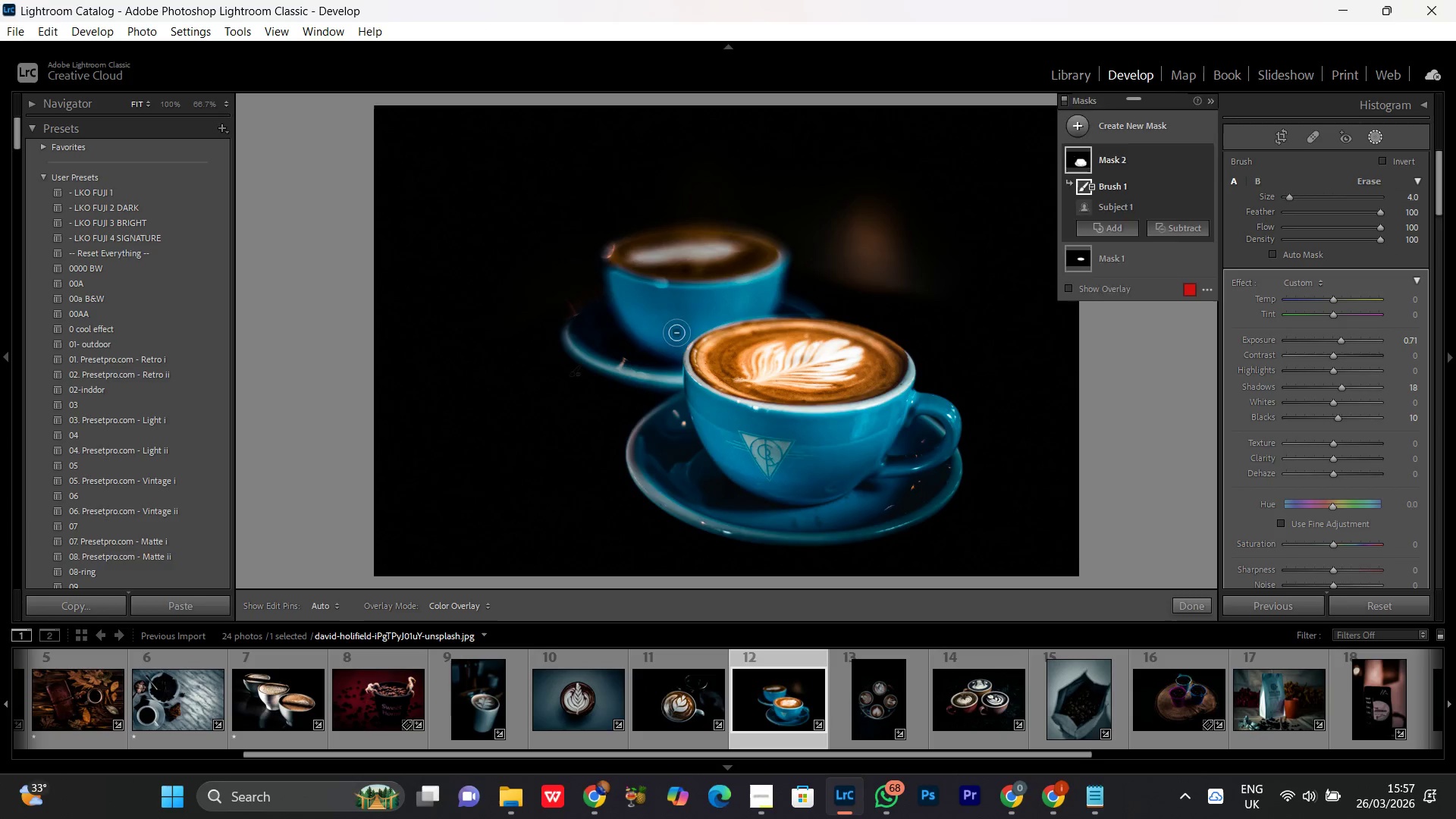 
left_click([1203, 155])
 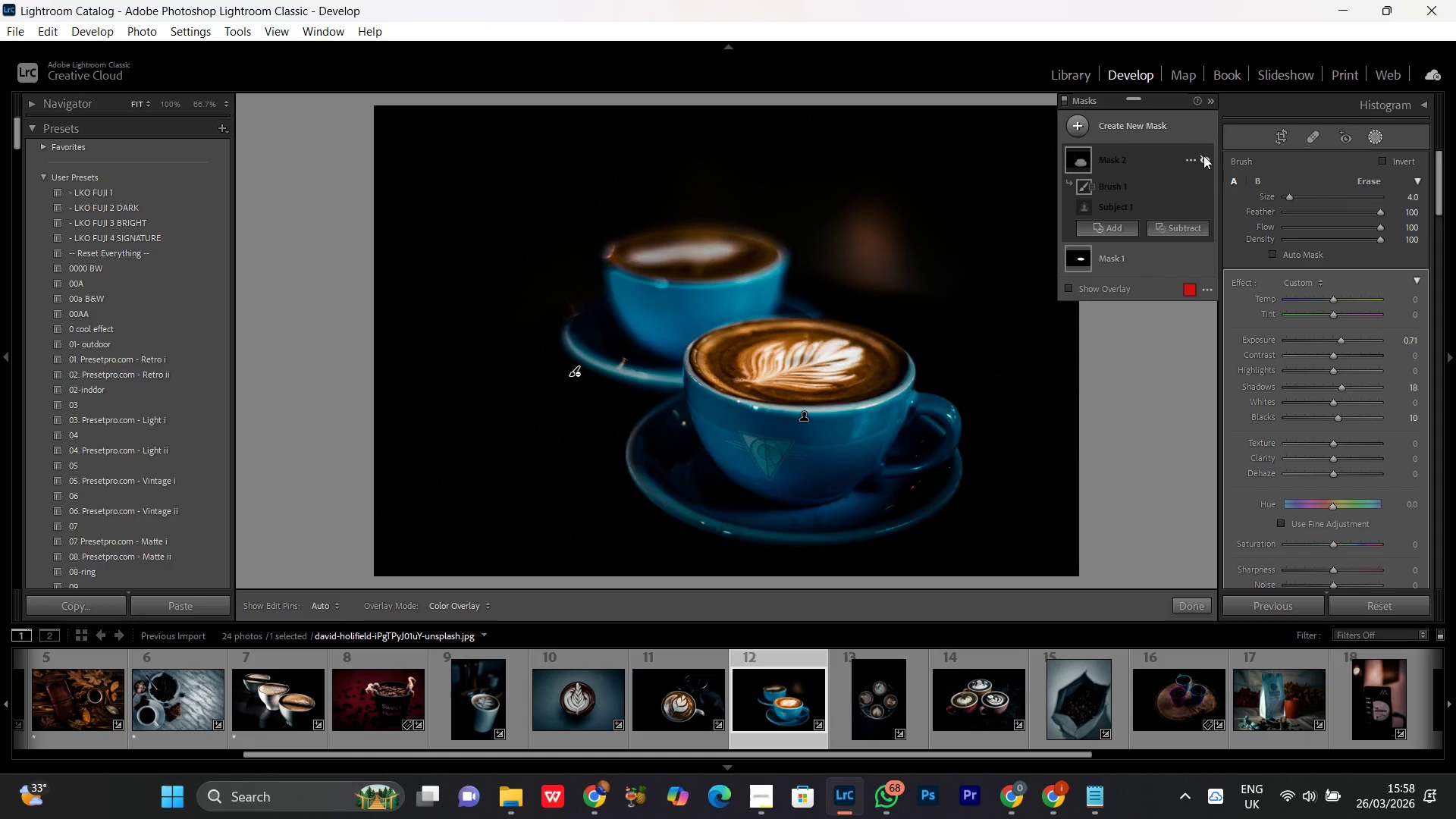 
left_click([1203, 155])
 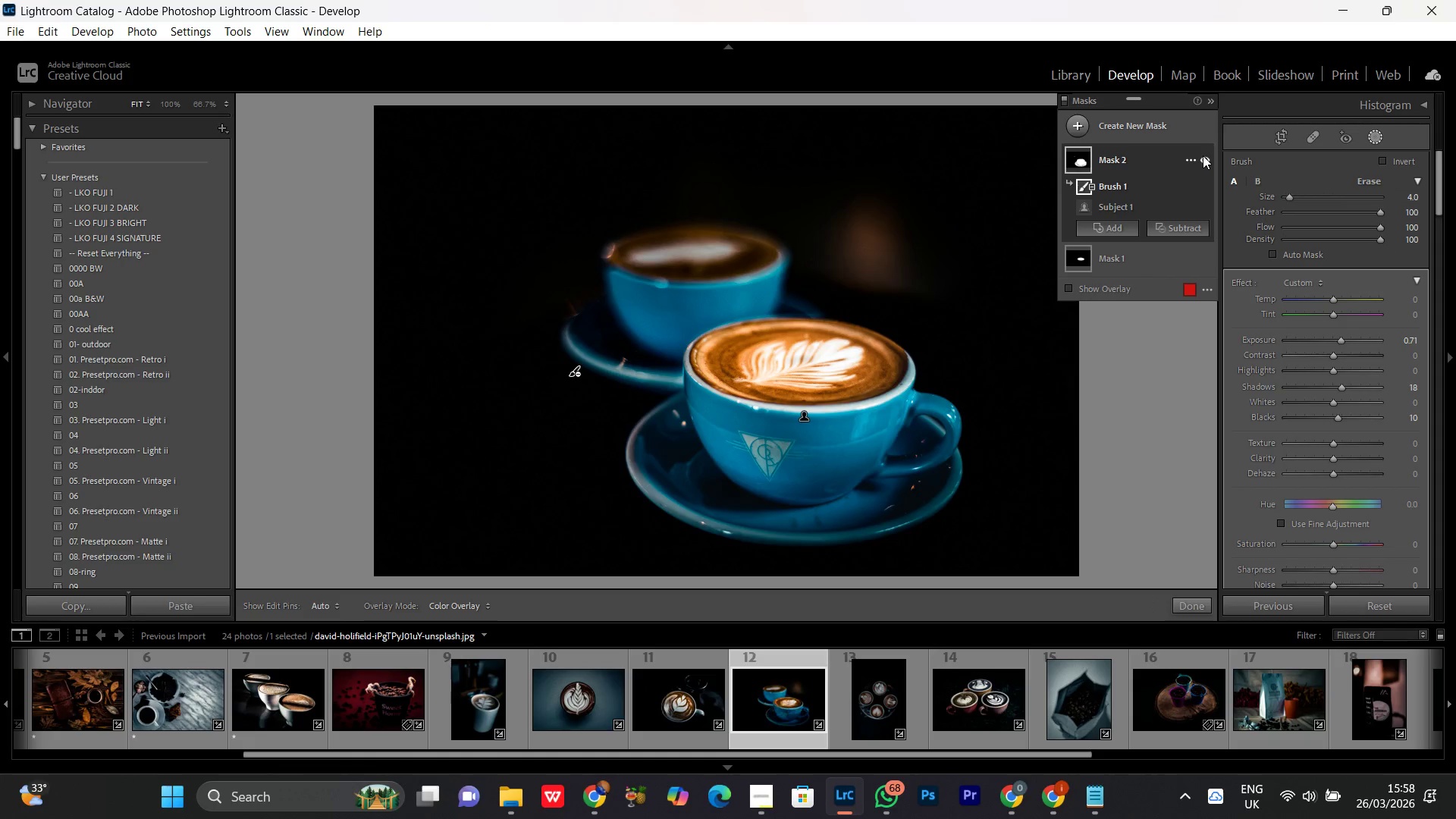 
left_click([1203, 155])
 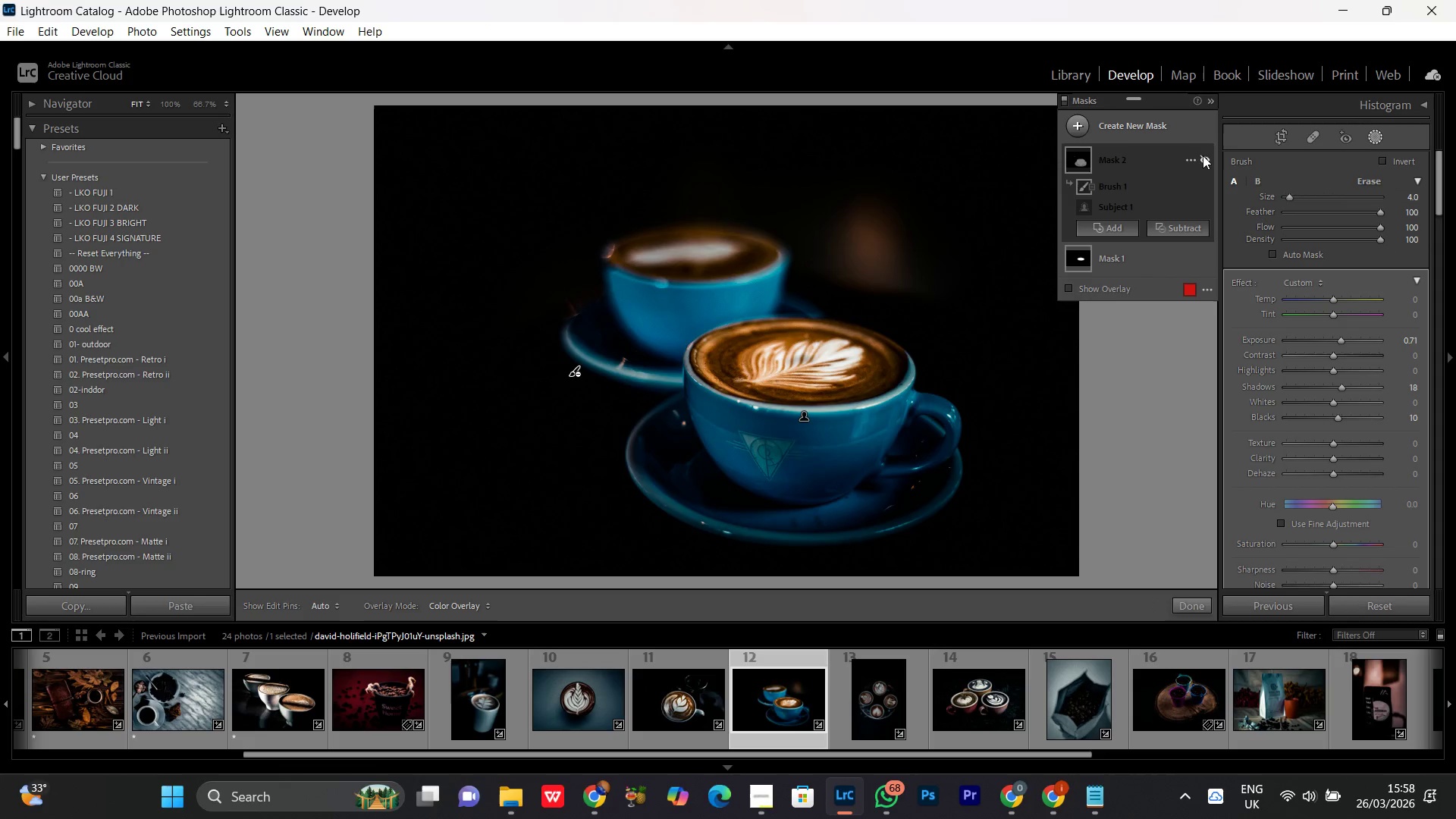 
left_click([1203, 155])
 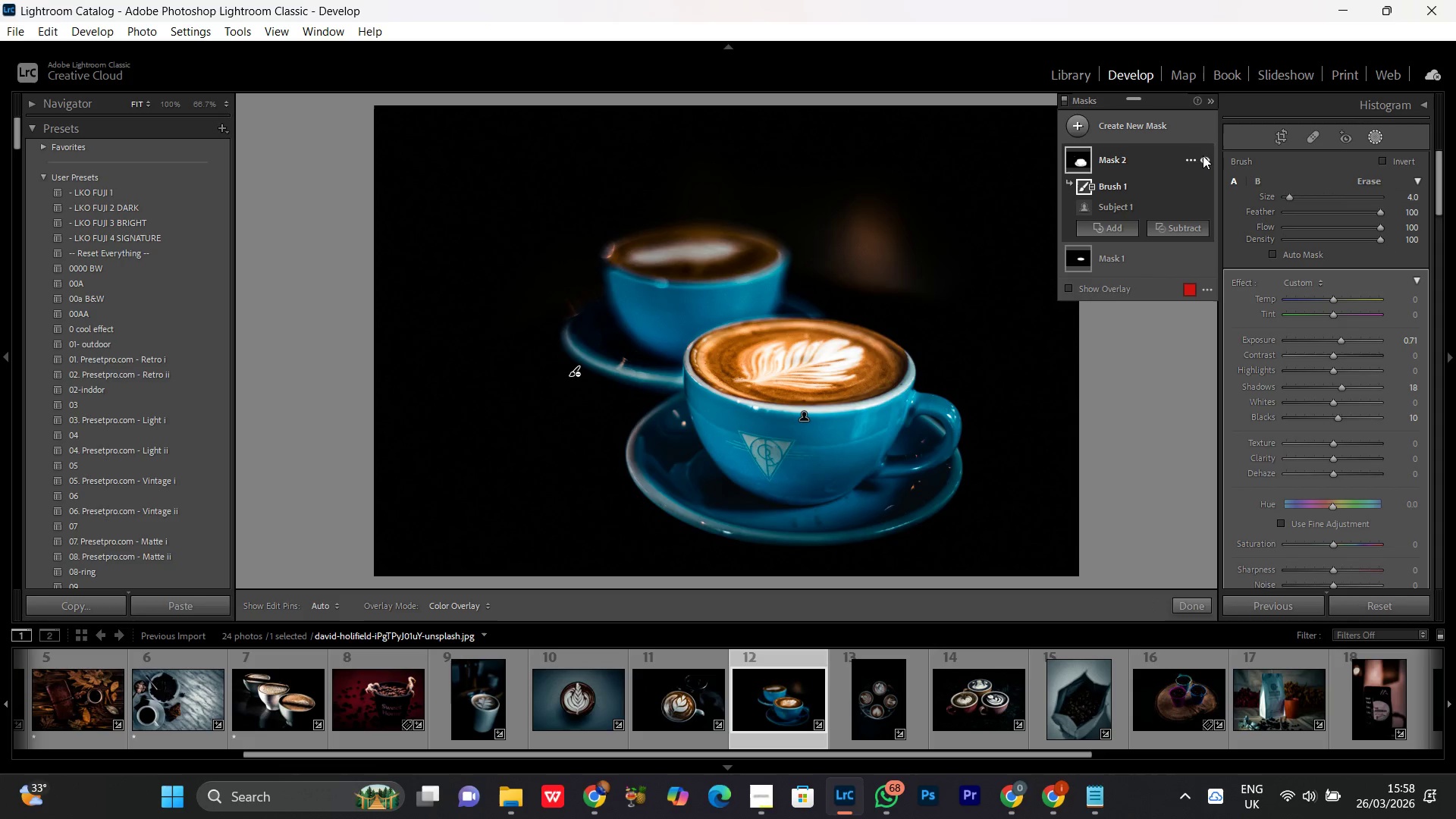 
left_click([1203, 155])
 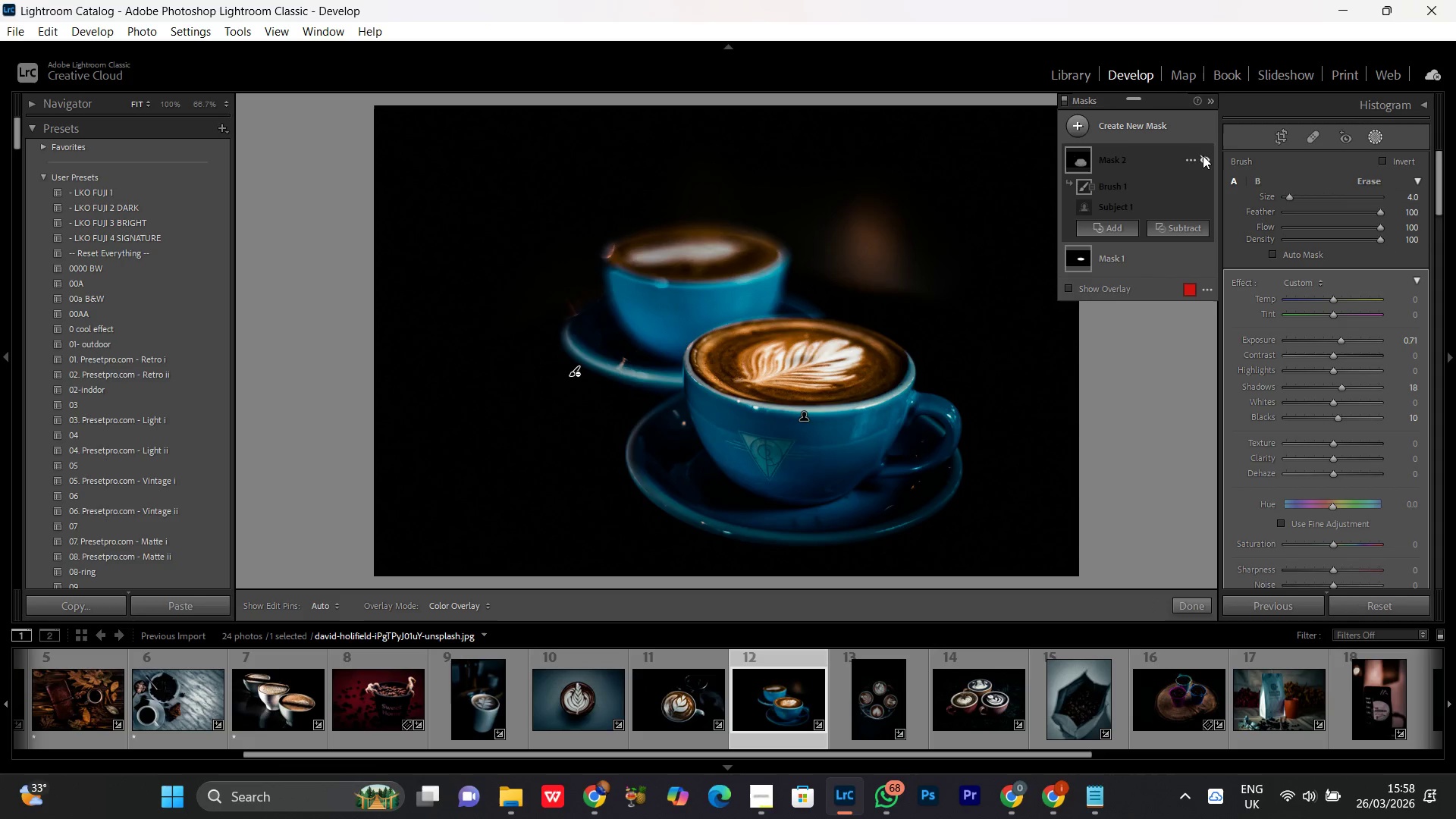 
left_click([1203, 155])
 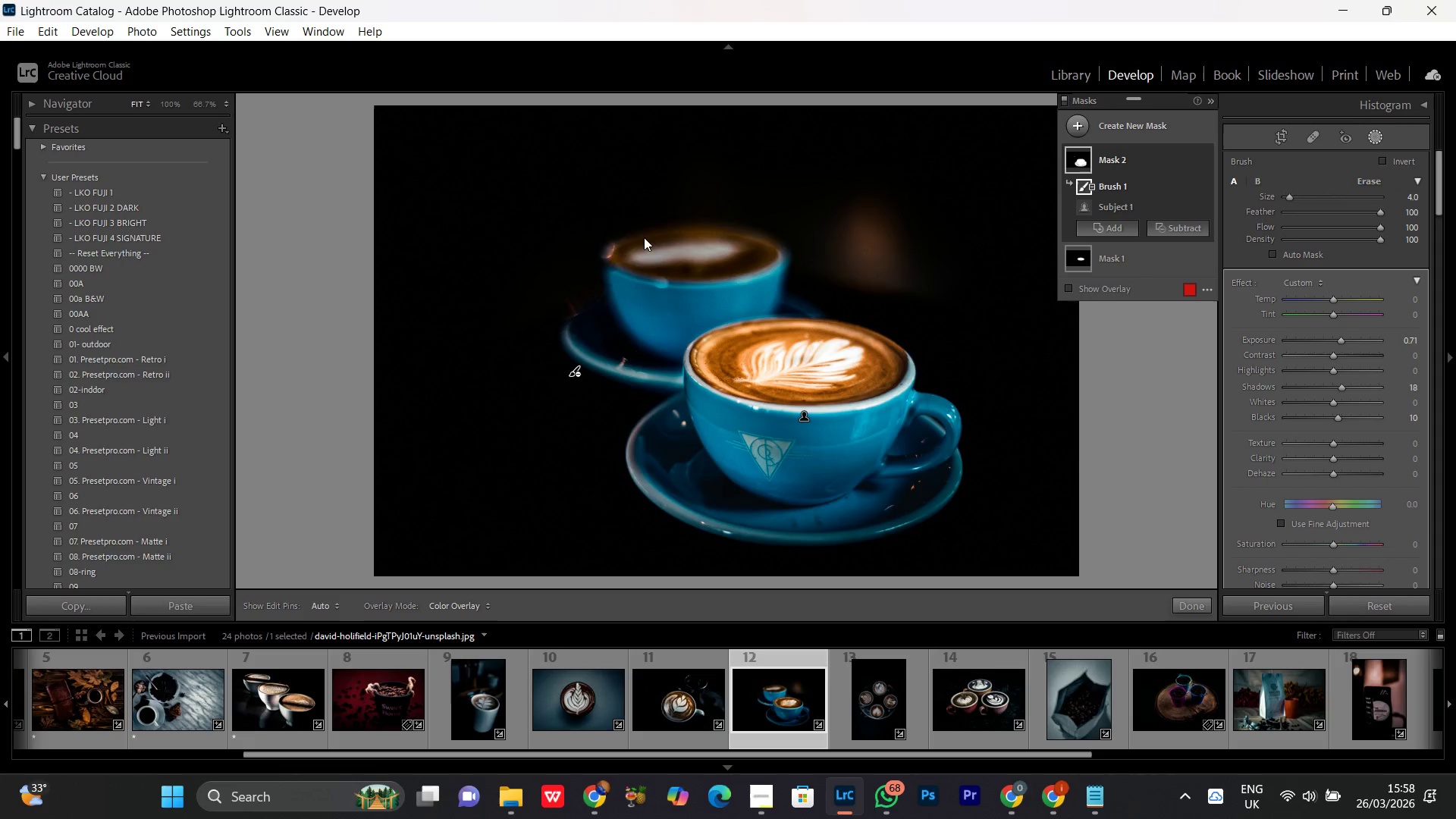 
left_click_drag(start_coordinate=[601, 276], to_coordinate=[874, 228])
 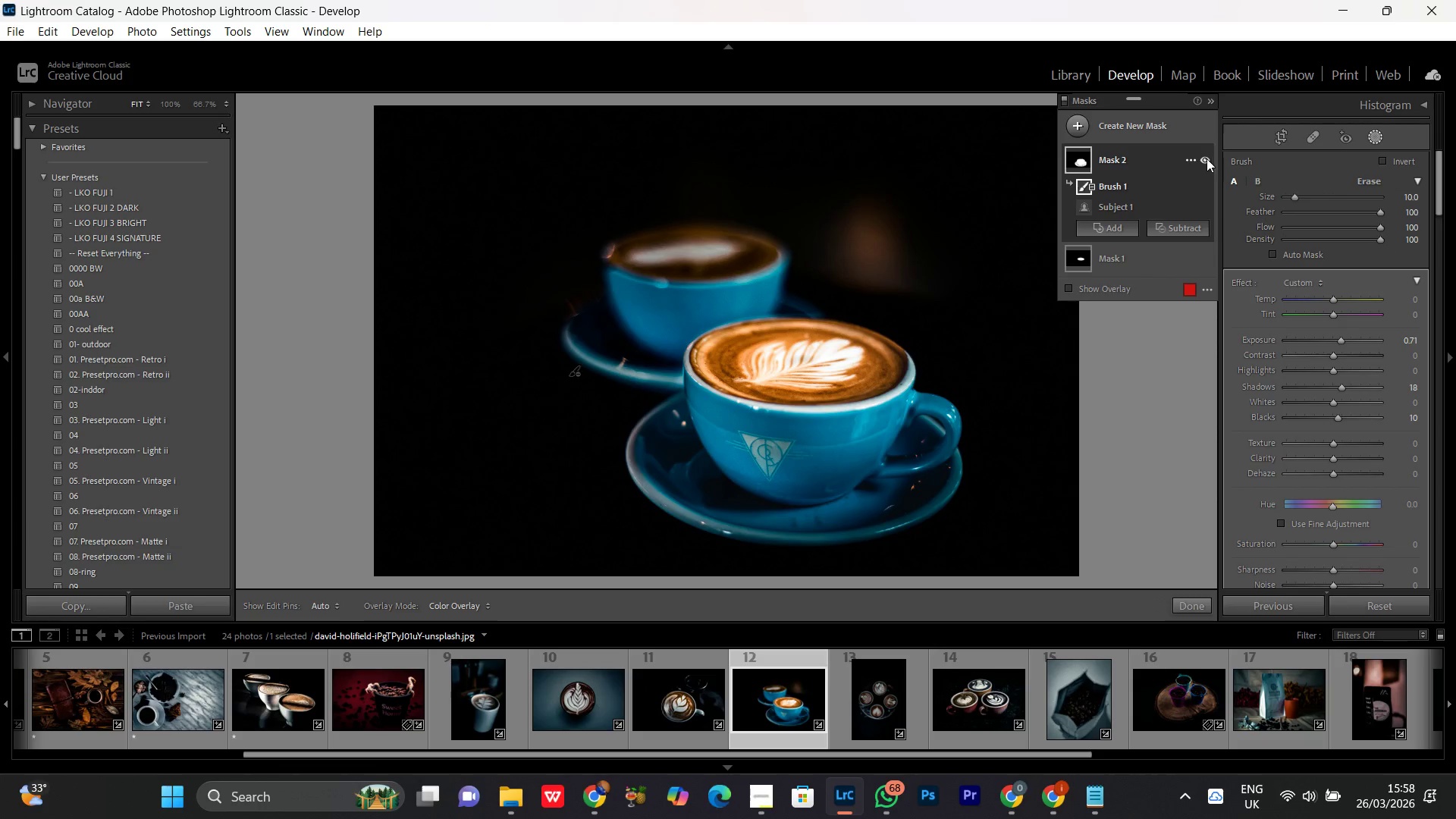 
scroll: coordinate [607, 264], scroll_direction: up, amount: 9.0
 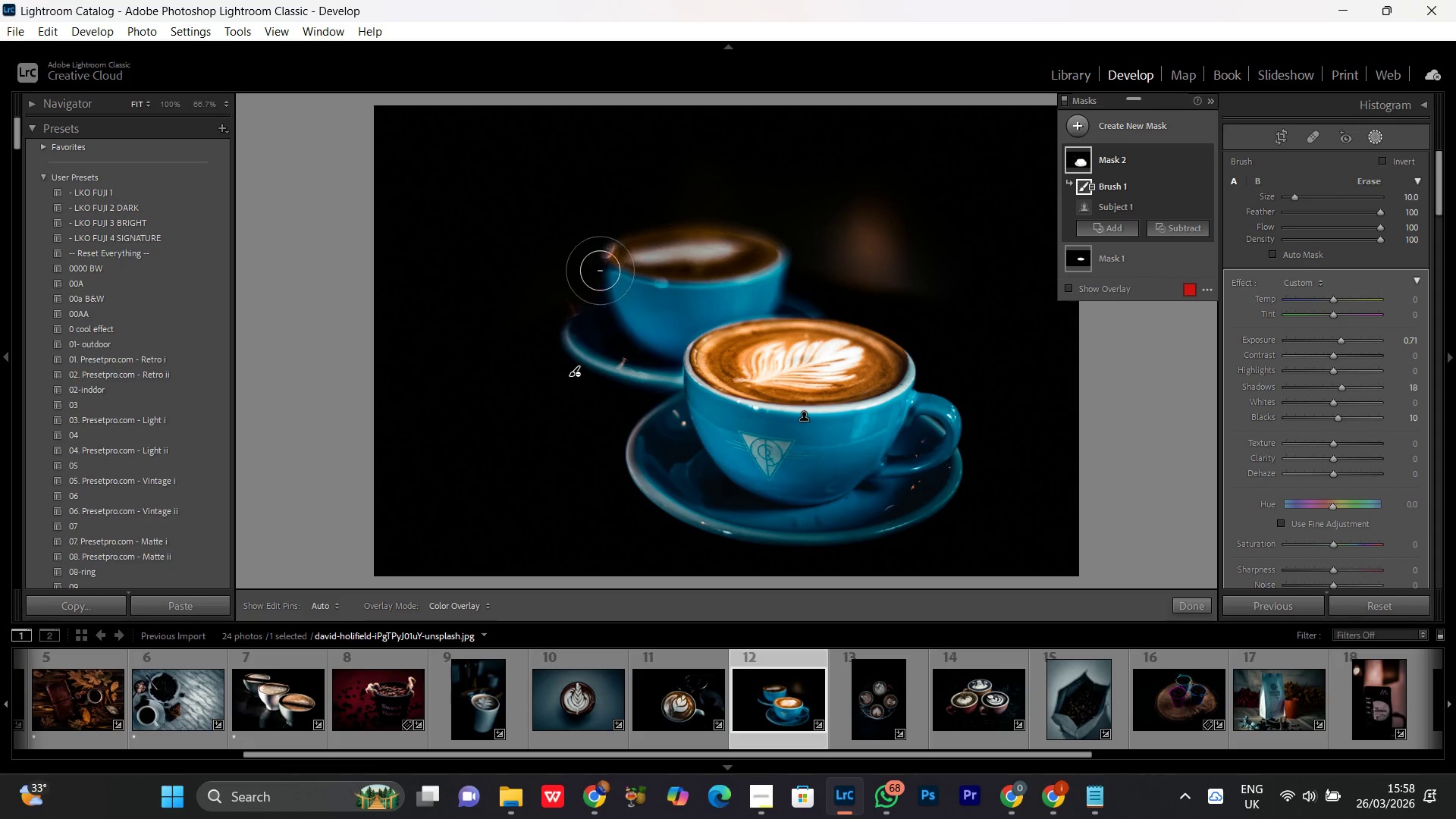 
left_click([1207, 157])
 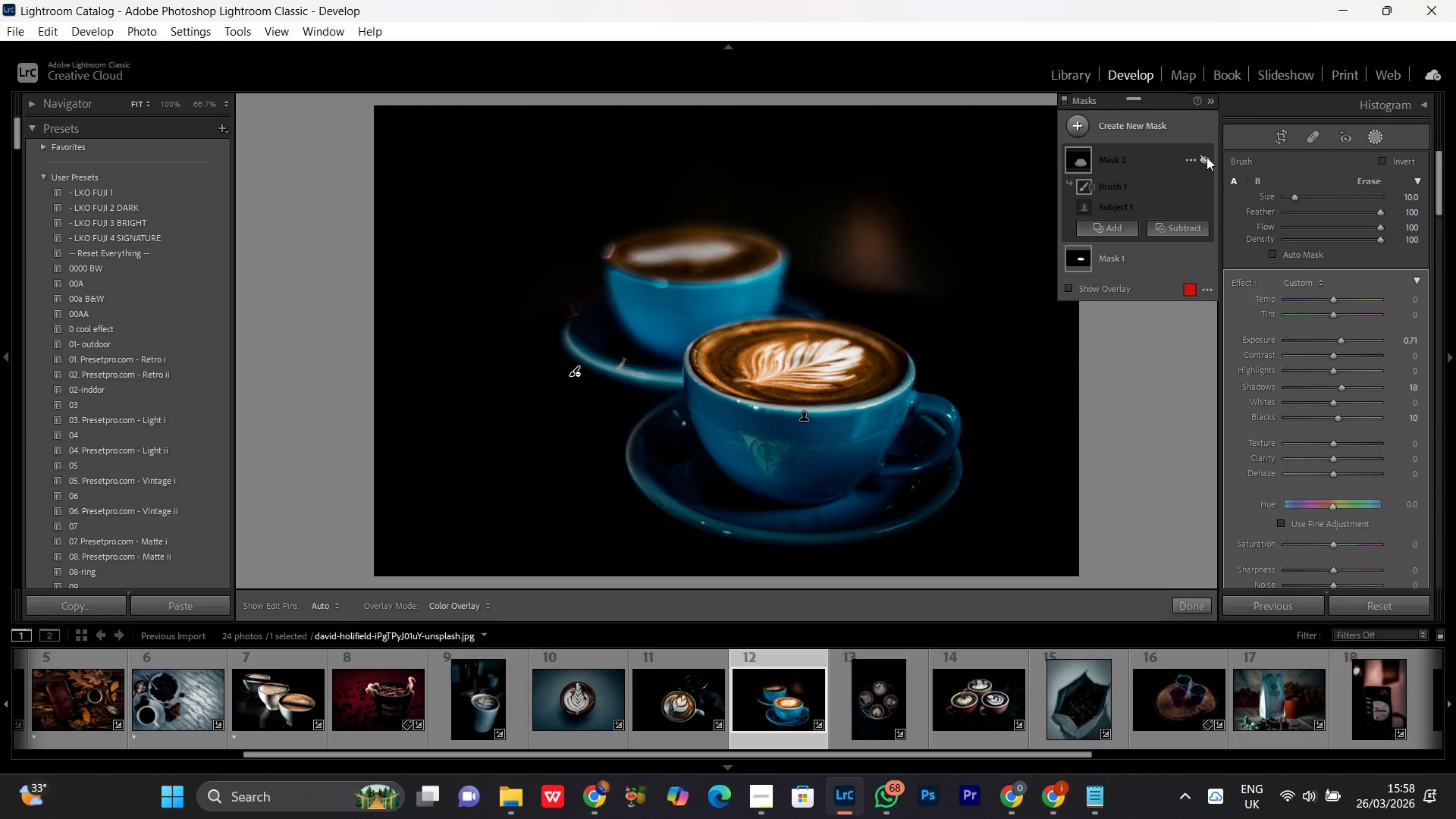 
left_click([1207, 157])
 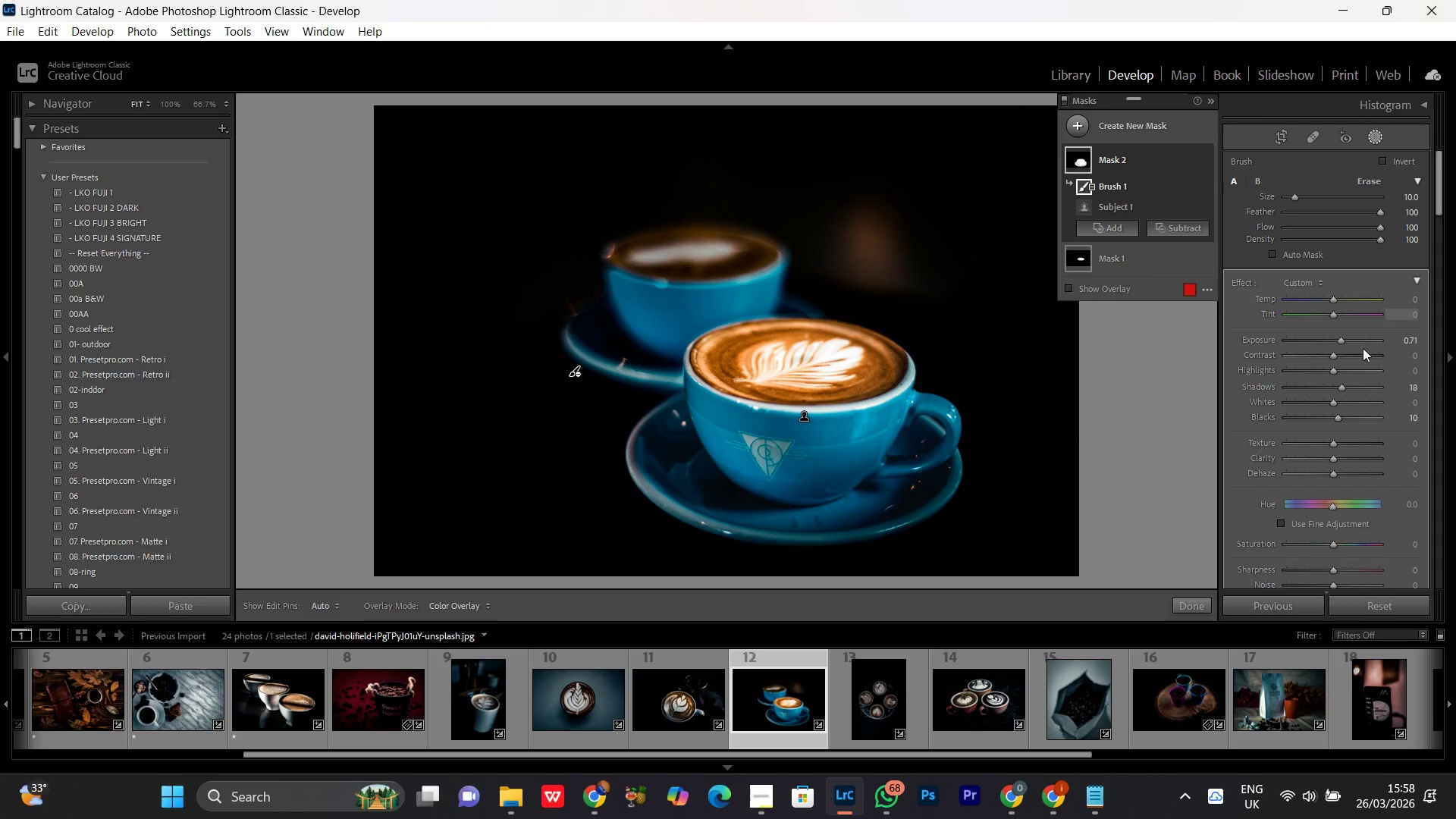 
left_click([1343, 340])
 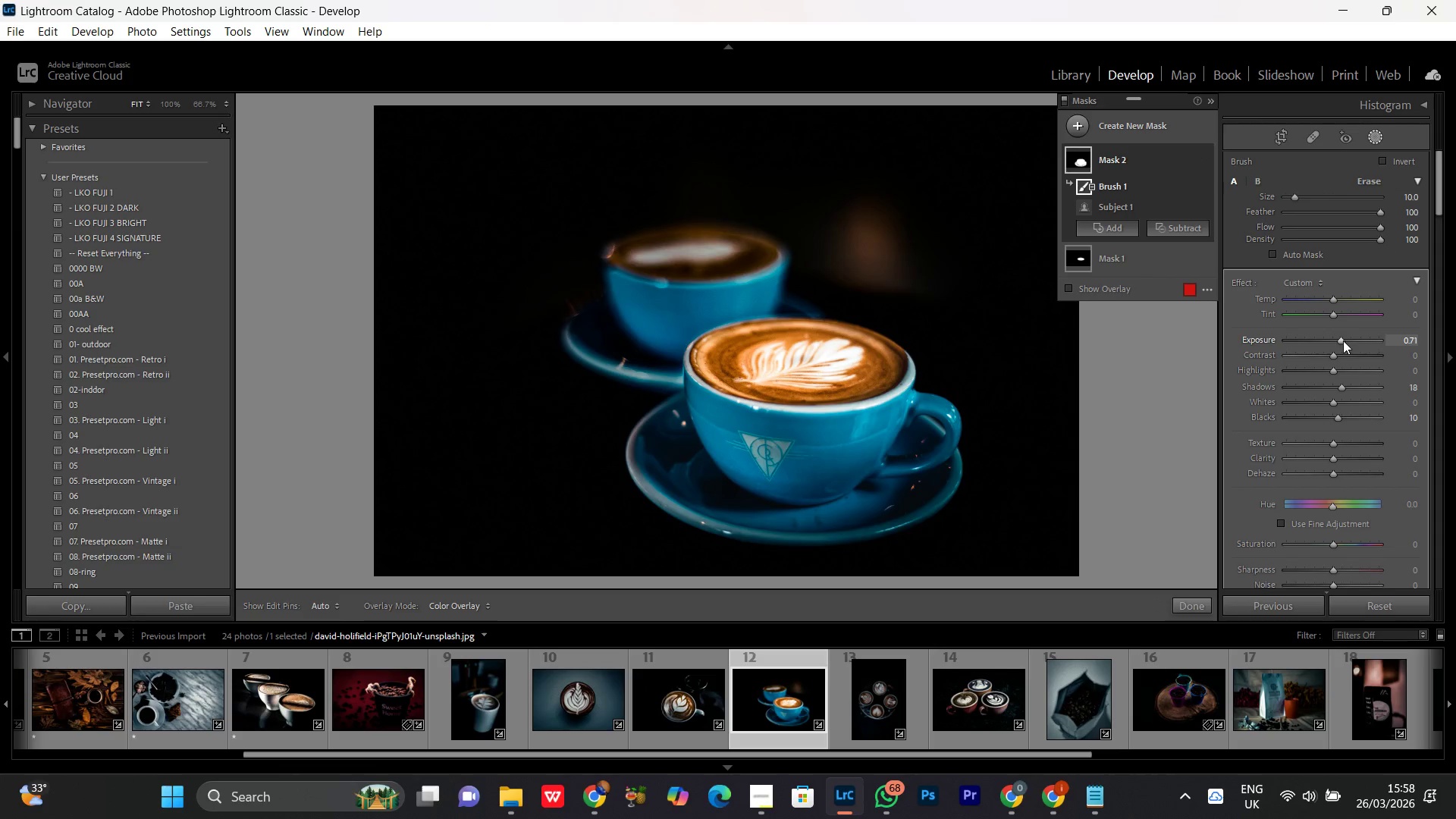 
scroll: coordinate [1343, 340], scroll_direction: down, amount: 1.0
 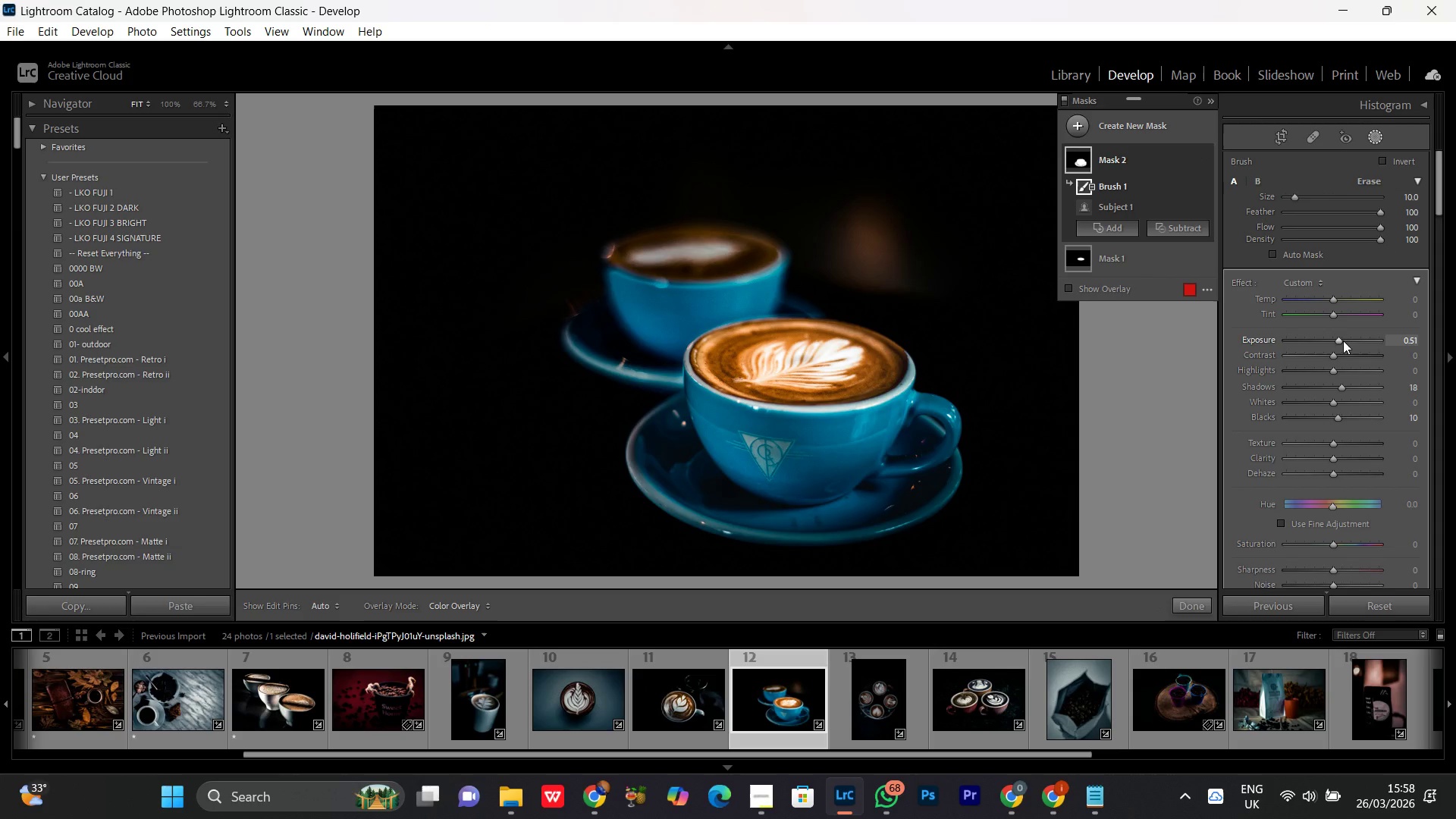 
scroll: coordinate [1343, 340], scroll_direction: up, amount: 1.0
 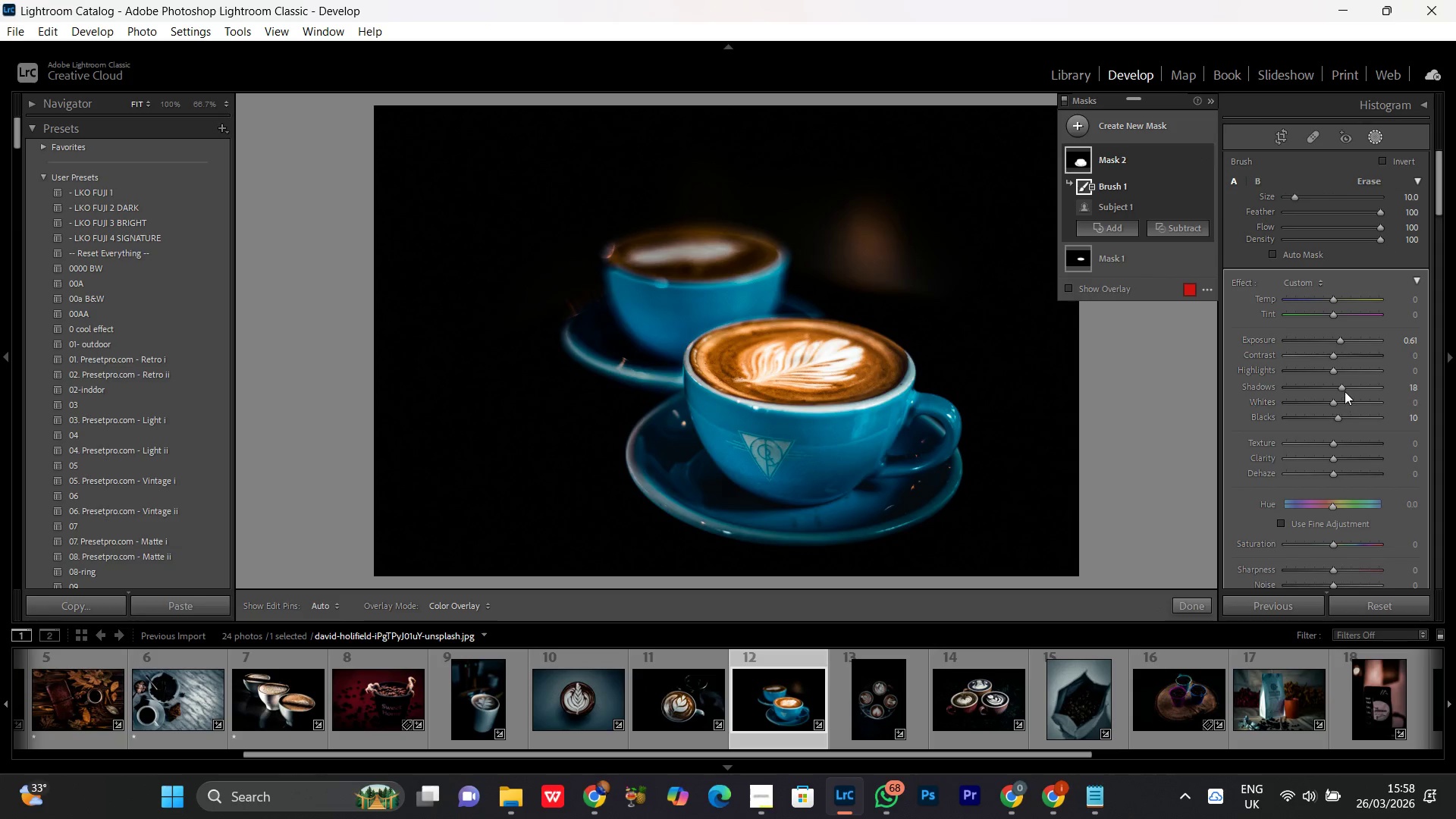 
left_click([1344, 391])
 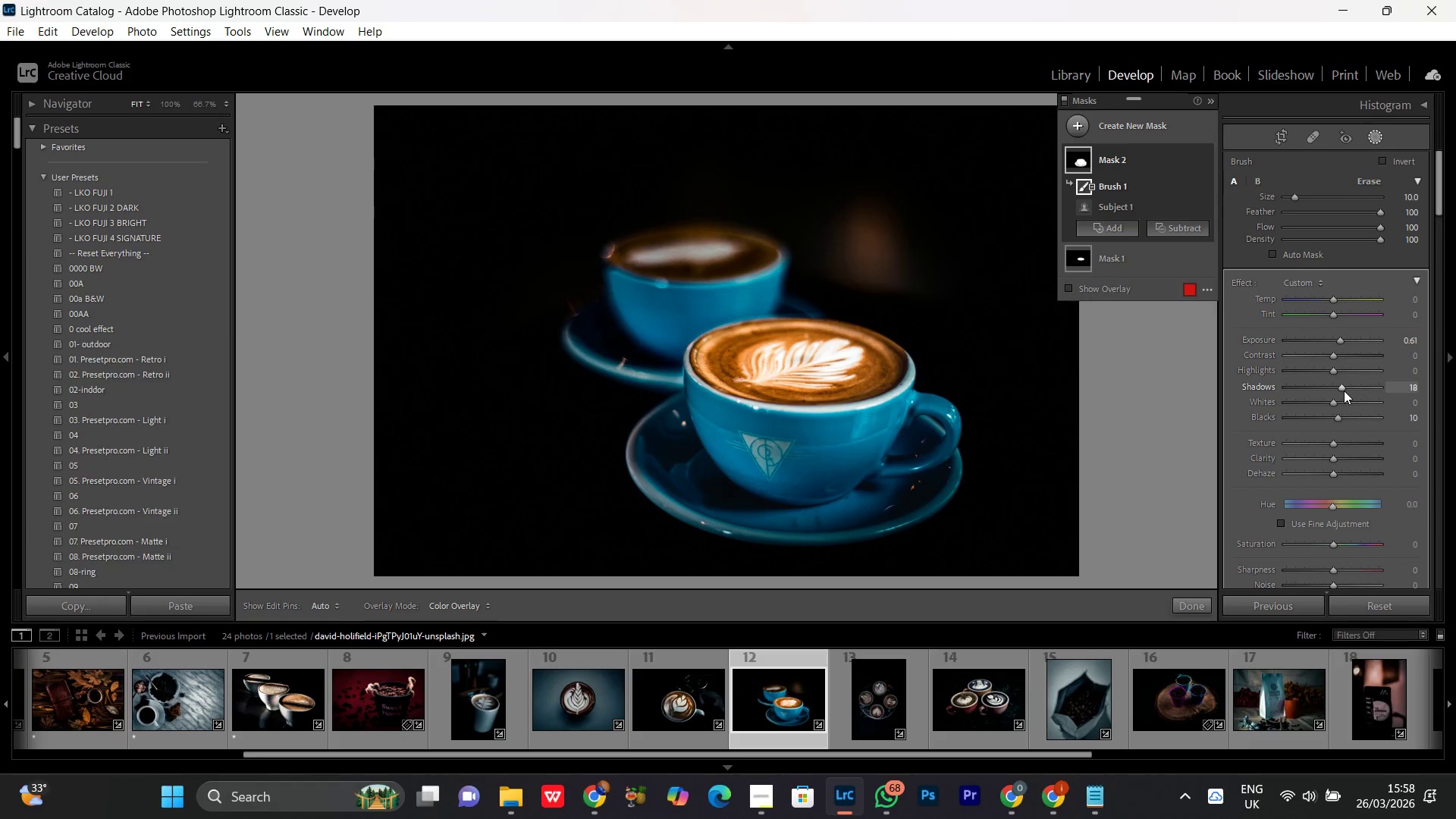 
scroll: coordinate [1344, 391], scroll_direction: down, amount: 6.0
 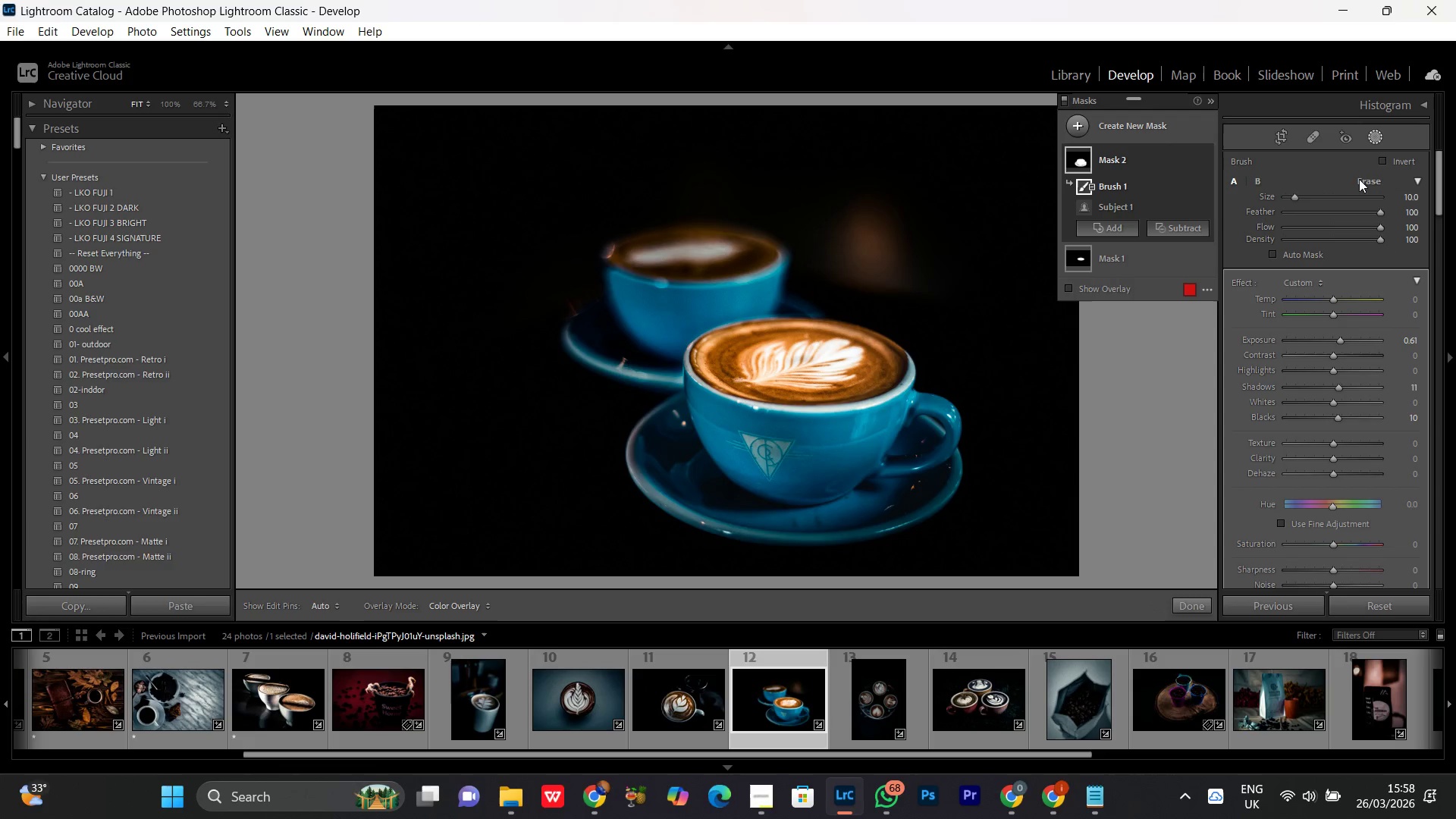 
left_click([1373, 140])
 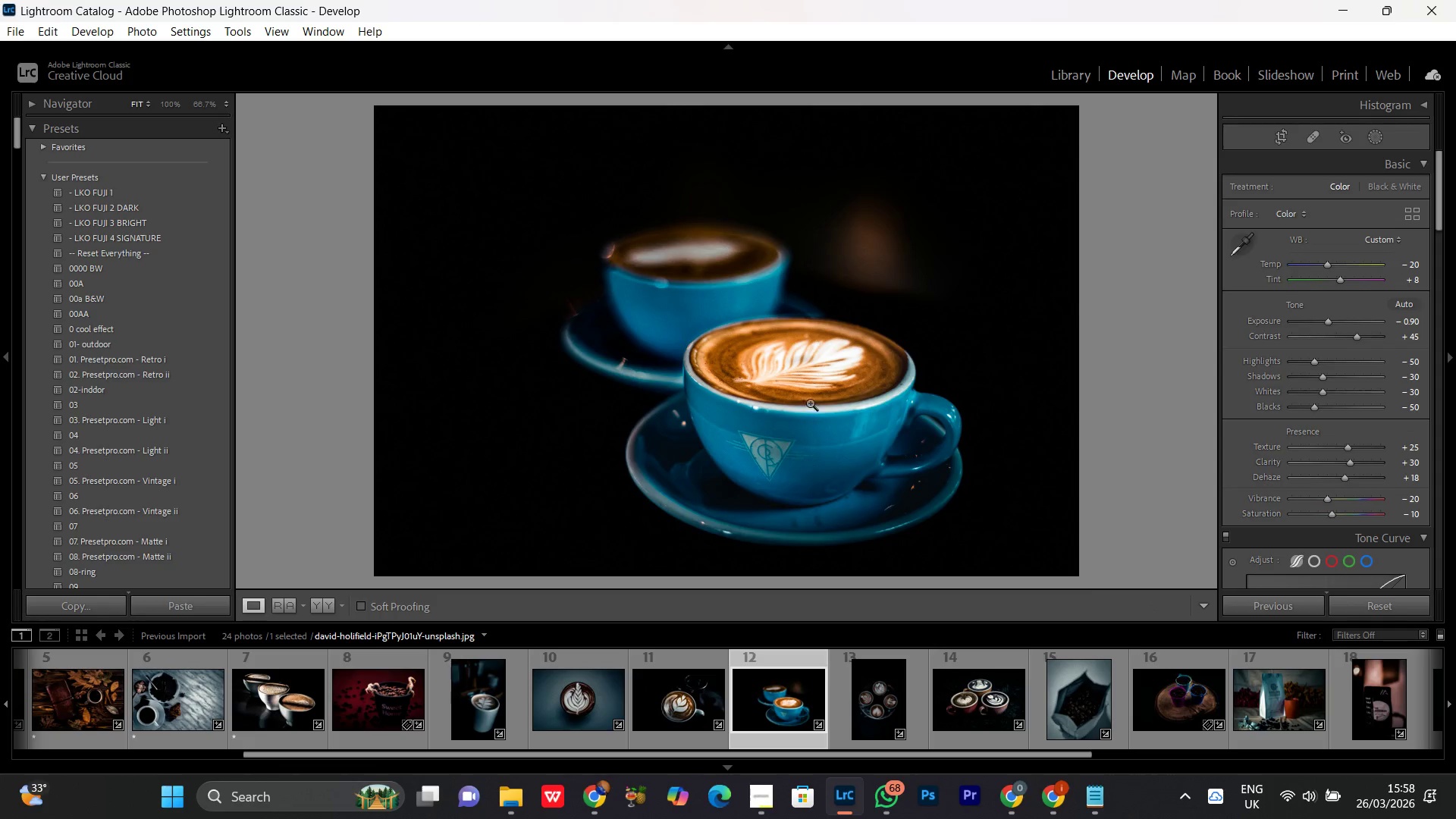 
double_click([810, 403])
 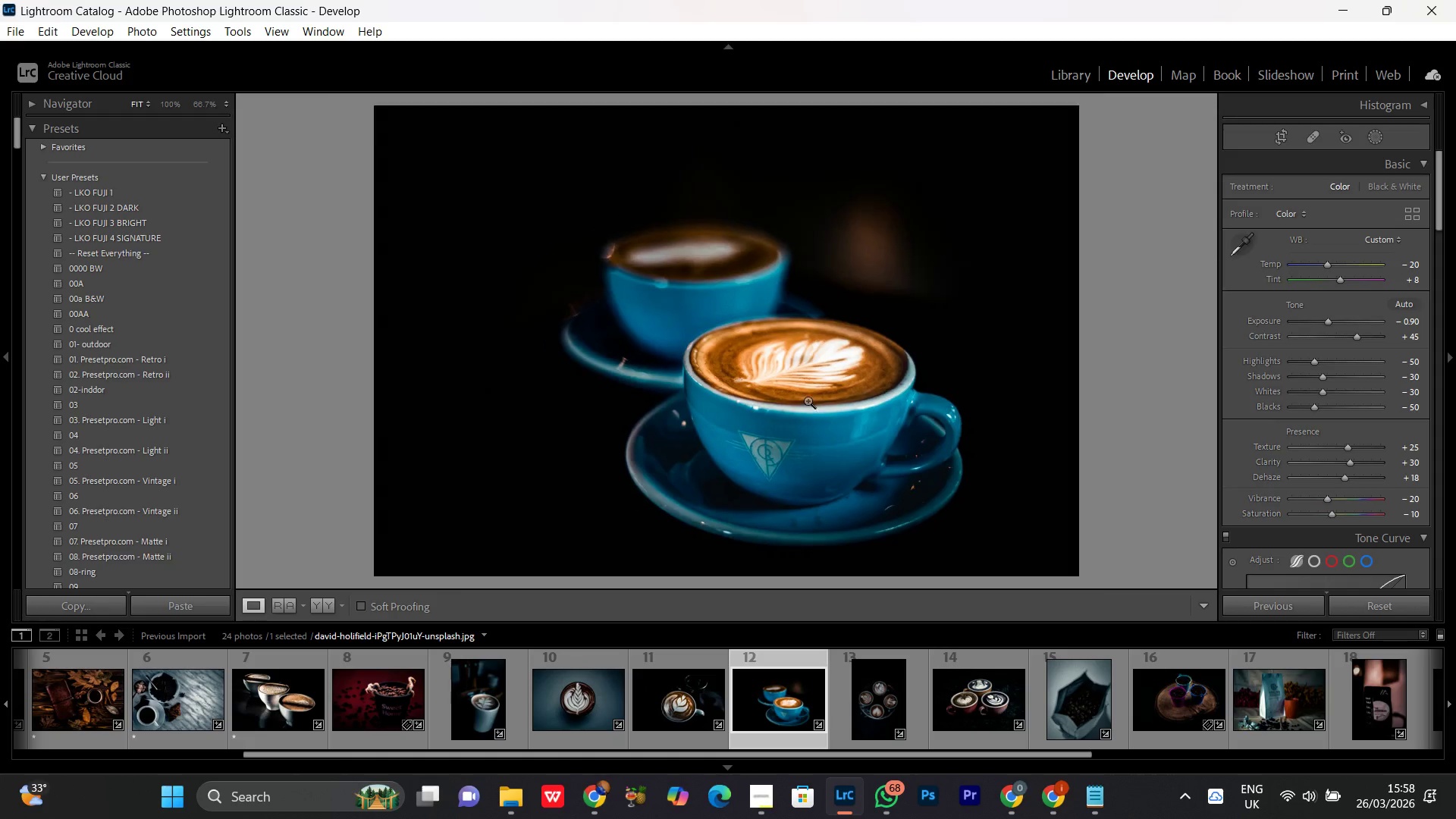 
triple_click([808, 400])
 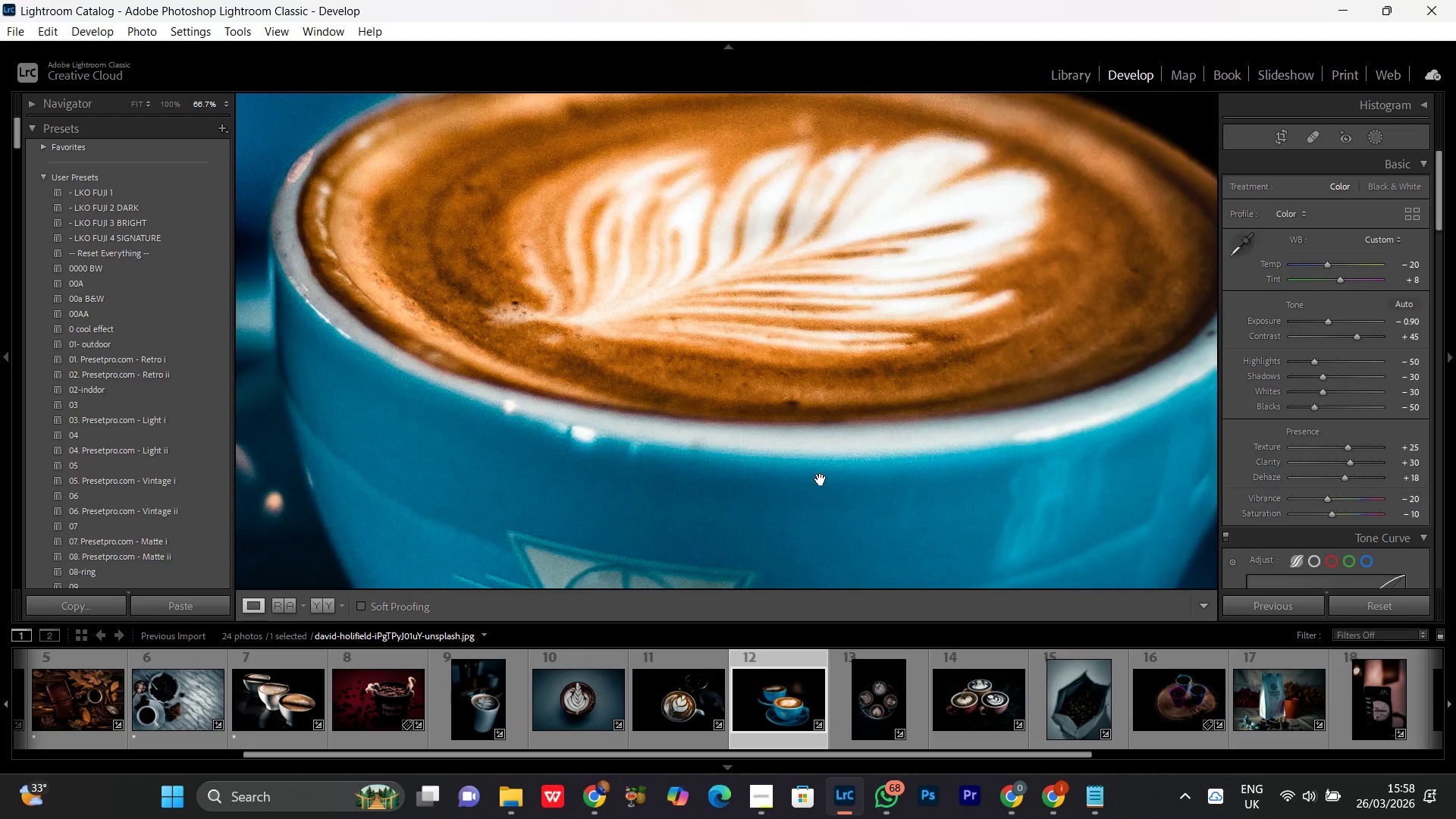 
left_click_drag(start_coordinate=[821, 482], to_coordinate=[780, 284])
 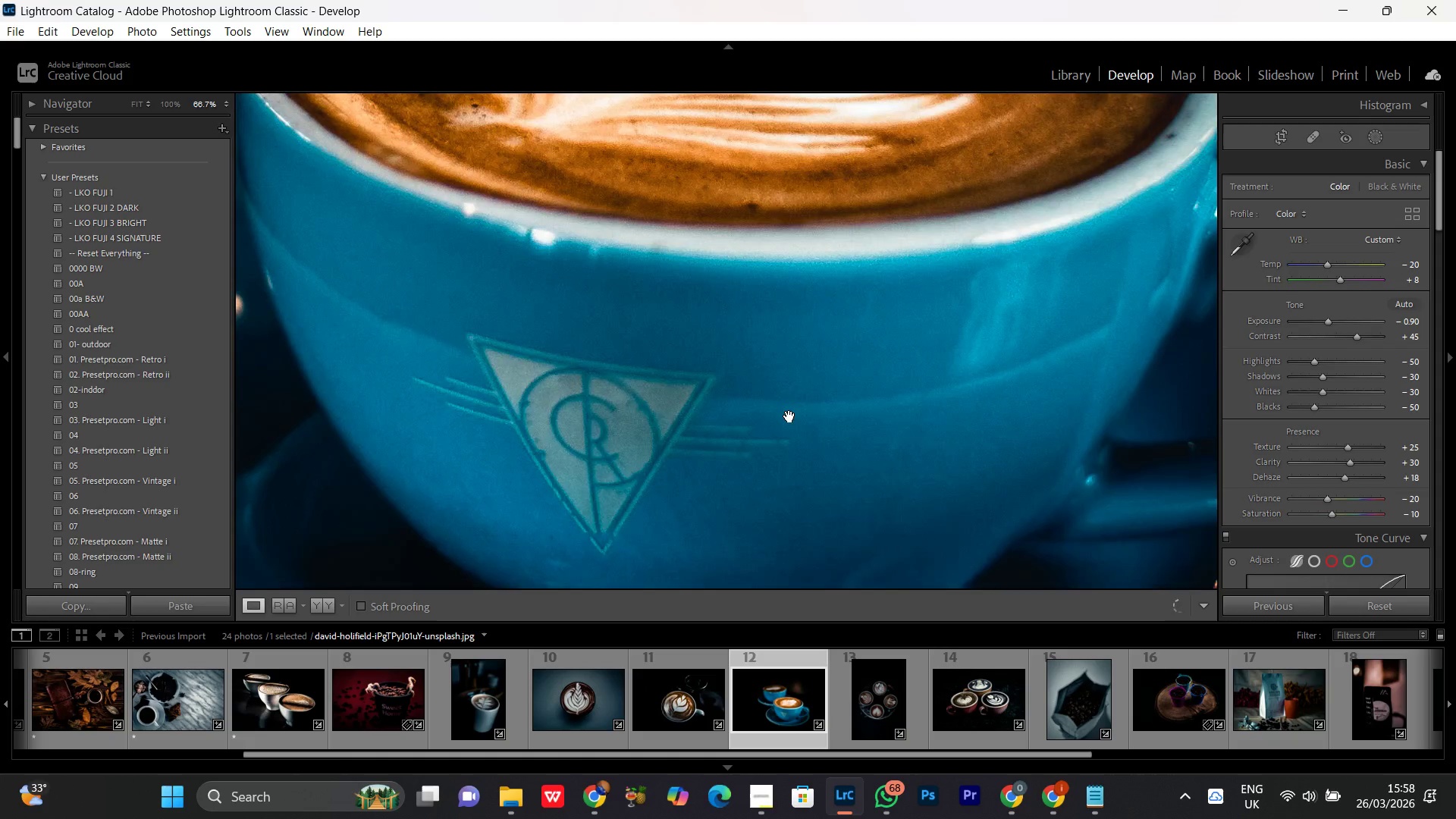 
left_click_drag(start_coordinate=[789, 416], to_coordinate=[789, 262])
 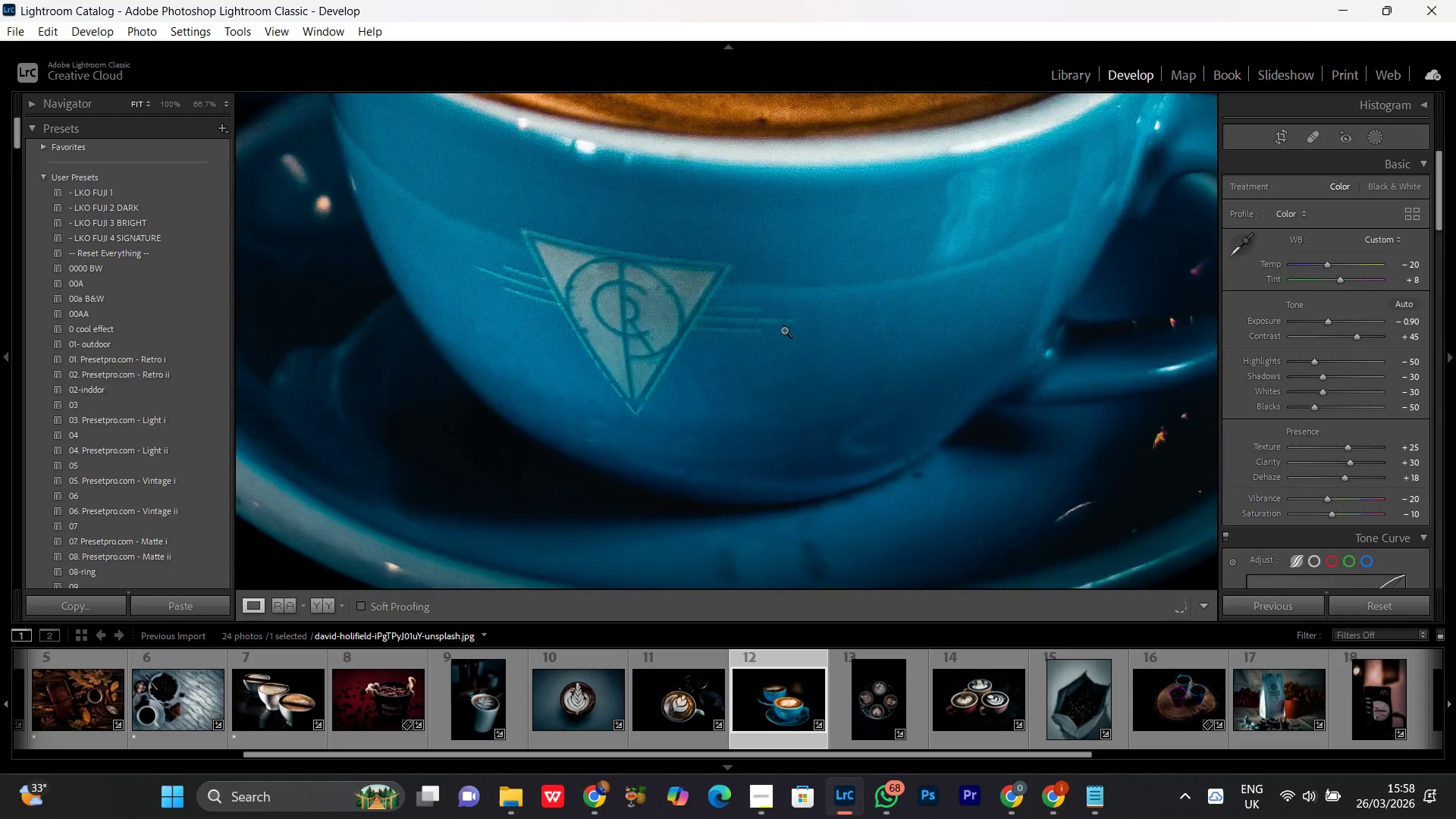 
double_click([783, 330])
 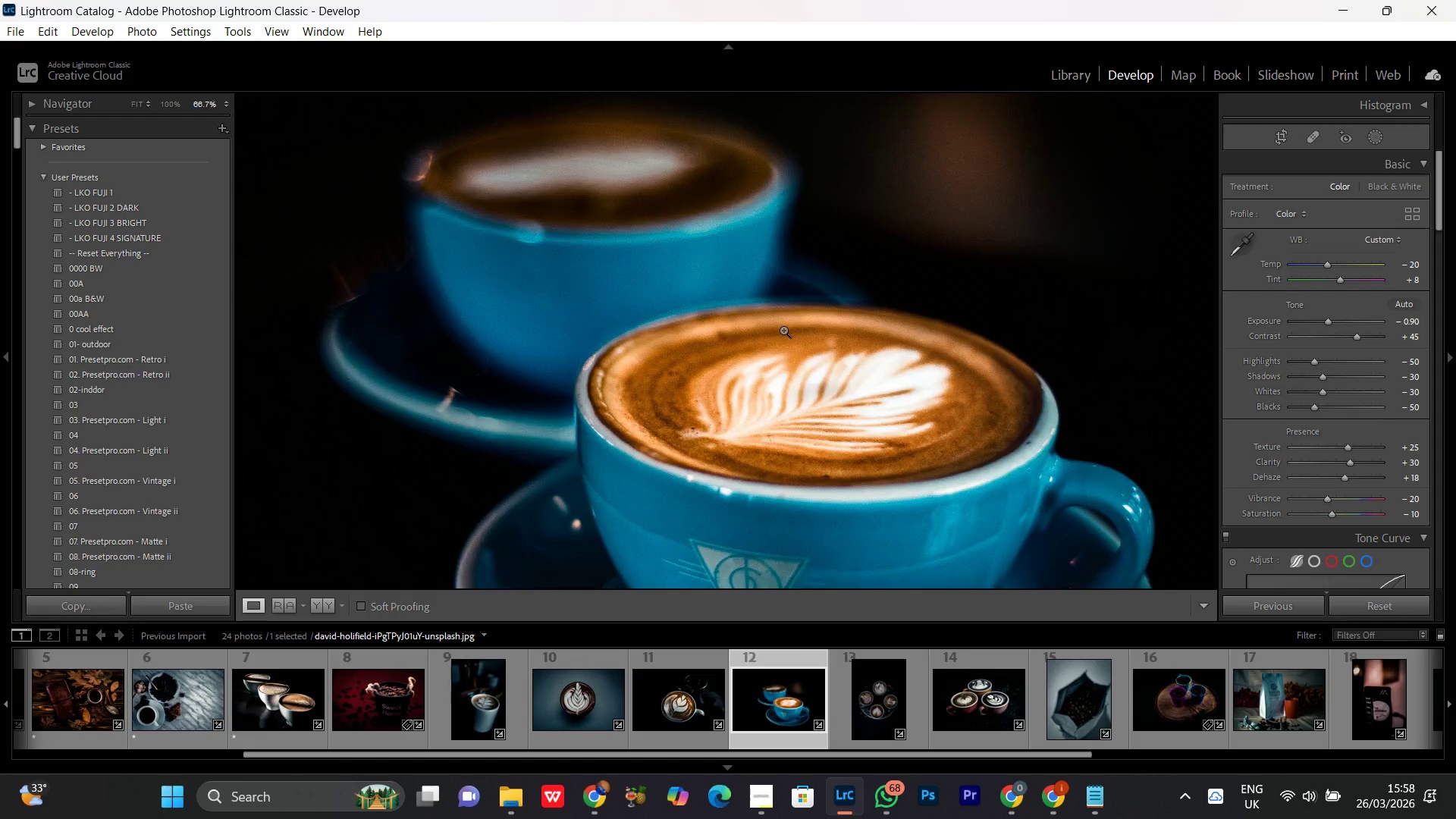 
triple_click([783, 330])
 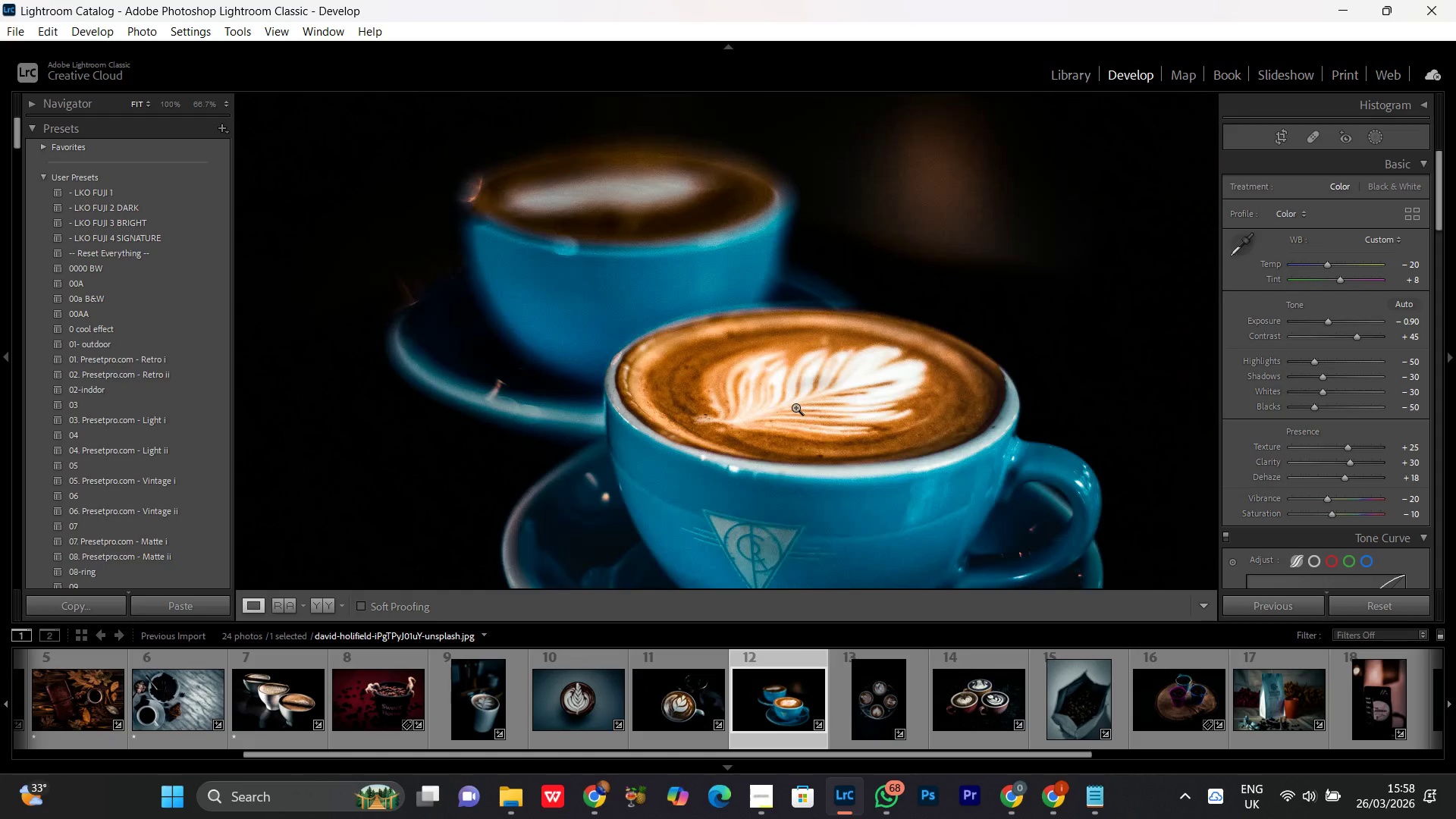 
triple_click([800, 411])
 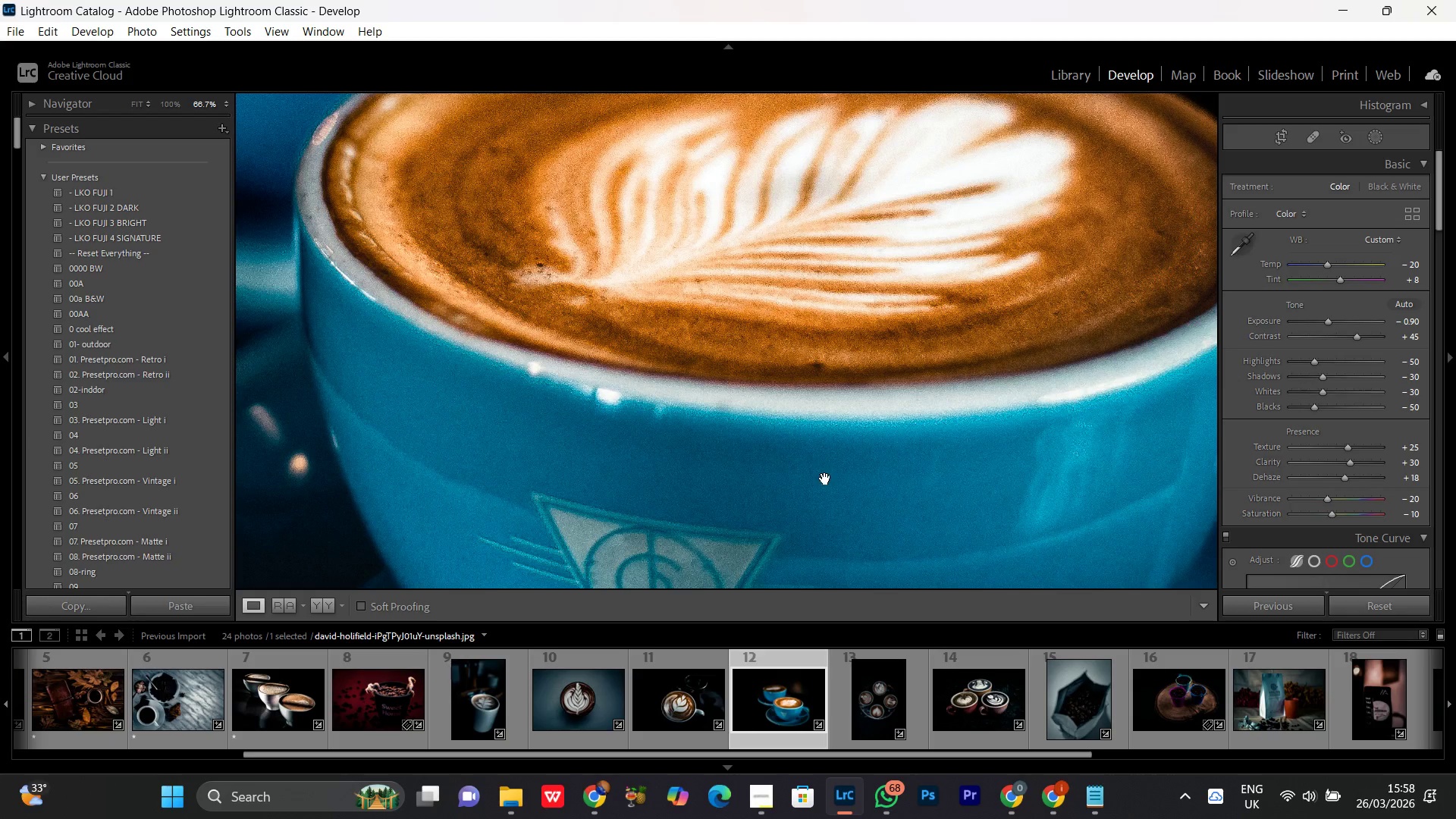 
left_click_drag(start_coordinate=[826, 479], to_coordinate=[801, 281])
 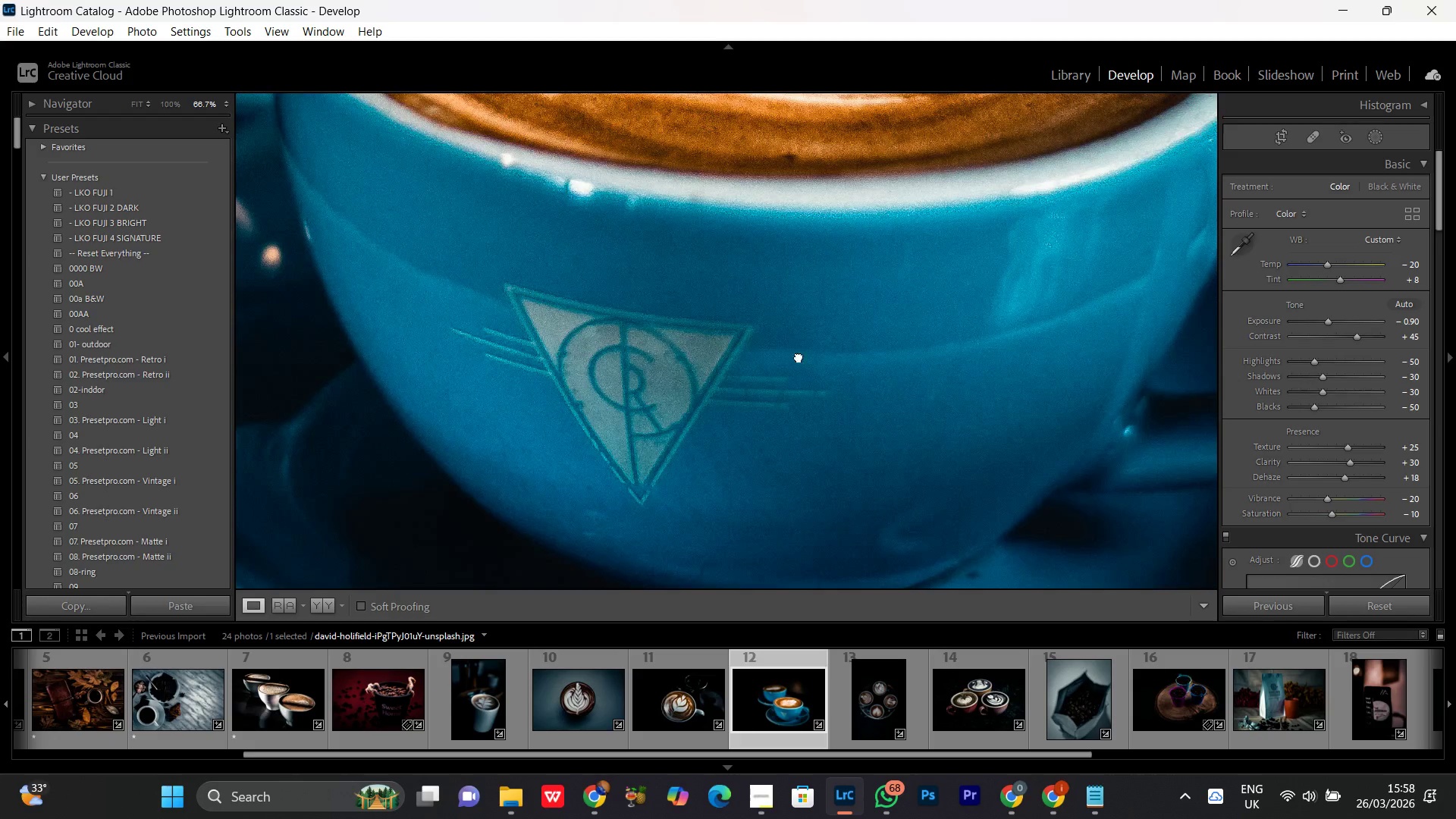 
triple_click([799, 356])
 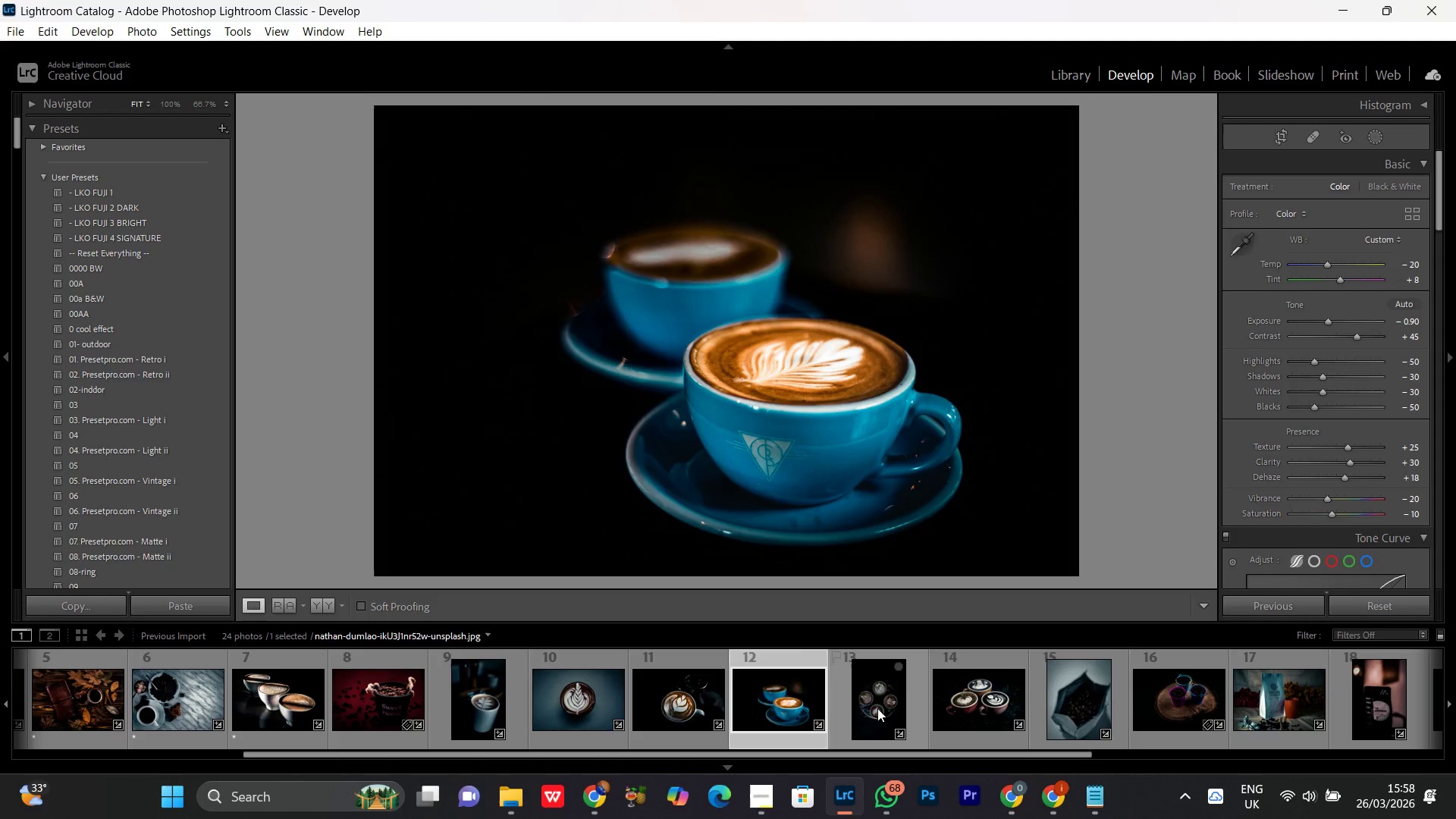 
double_click([877, 708])
 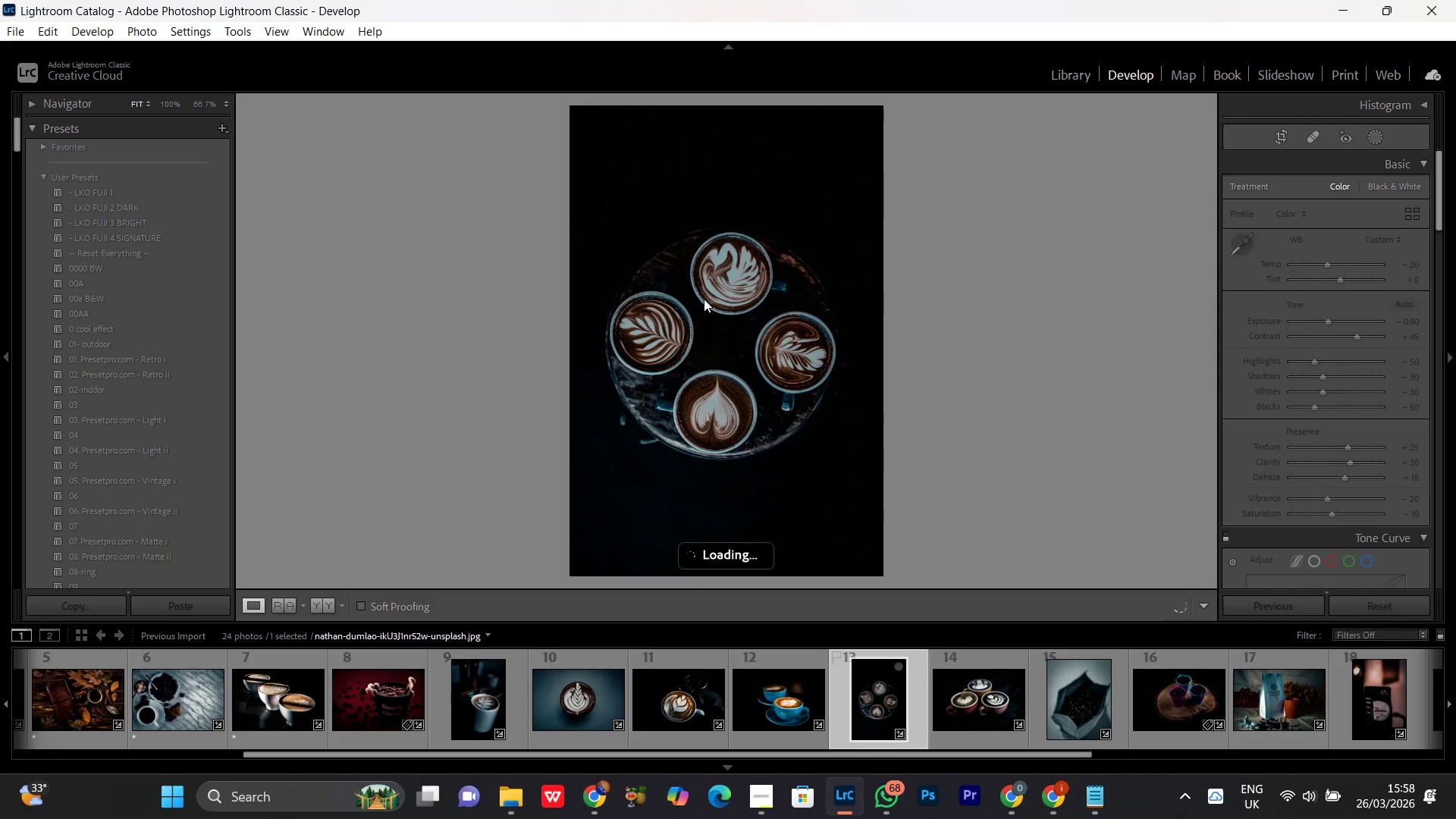 
left_click([720, 340])
 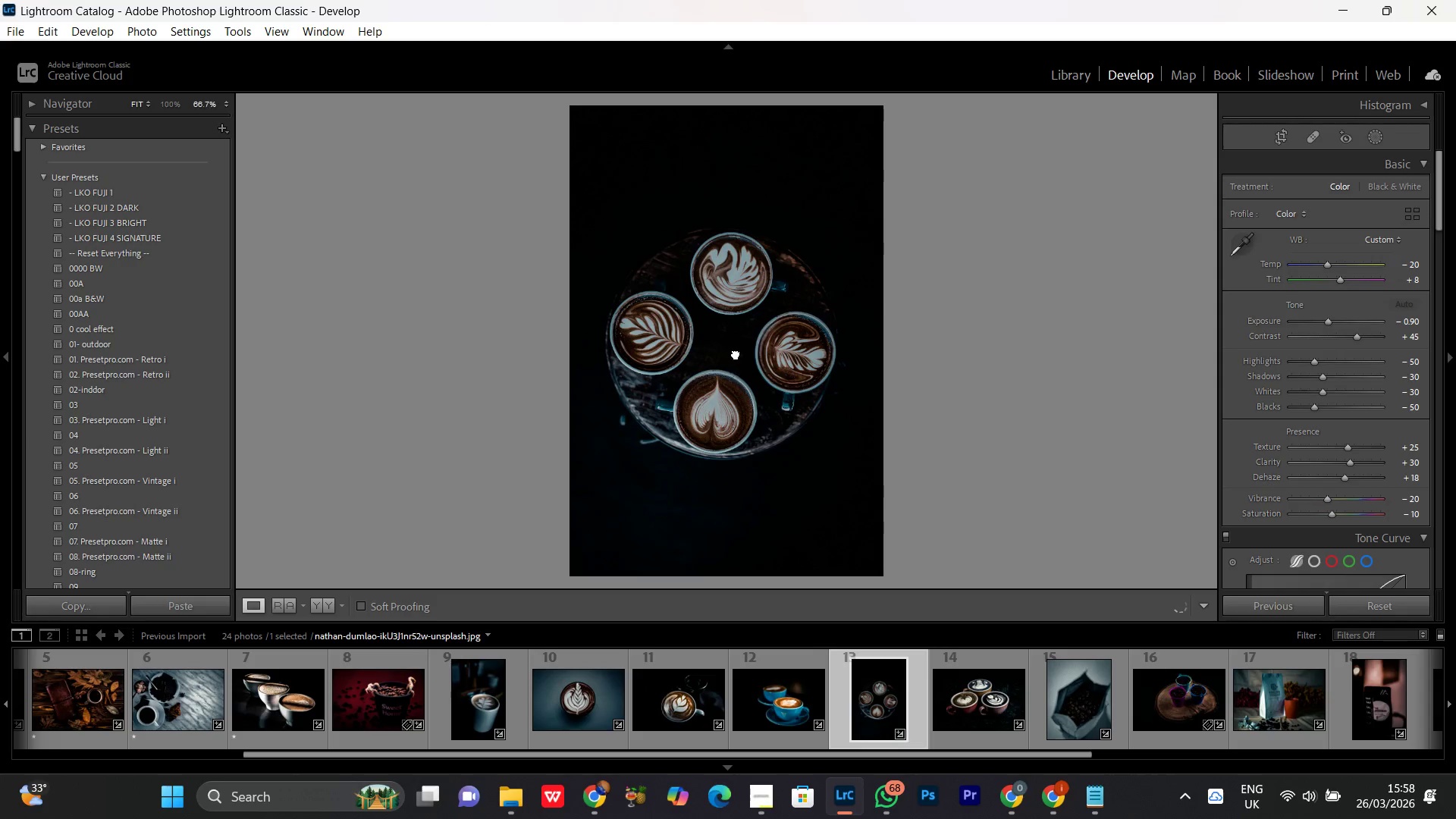 
left_click([736, 353])
 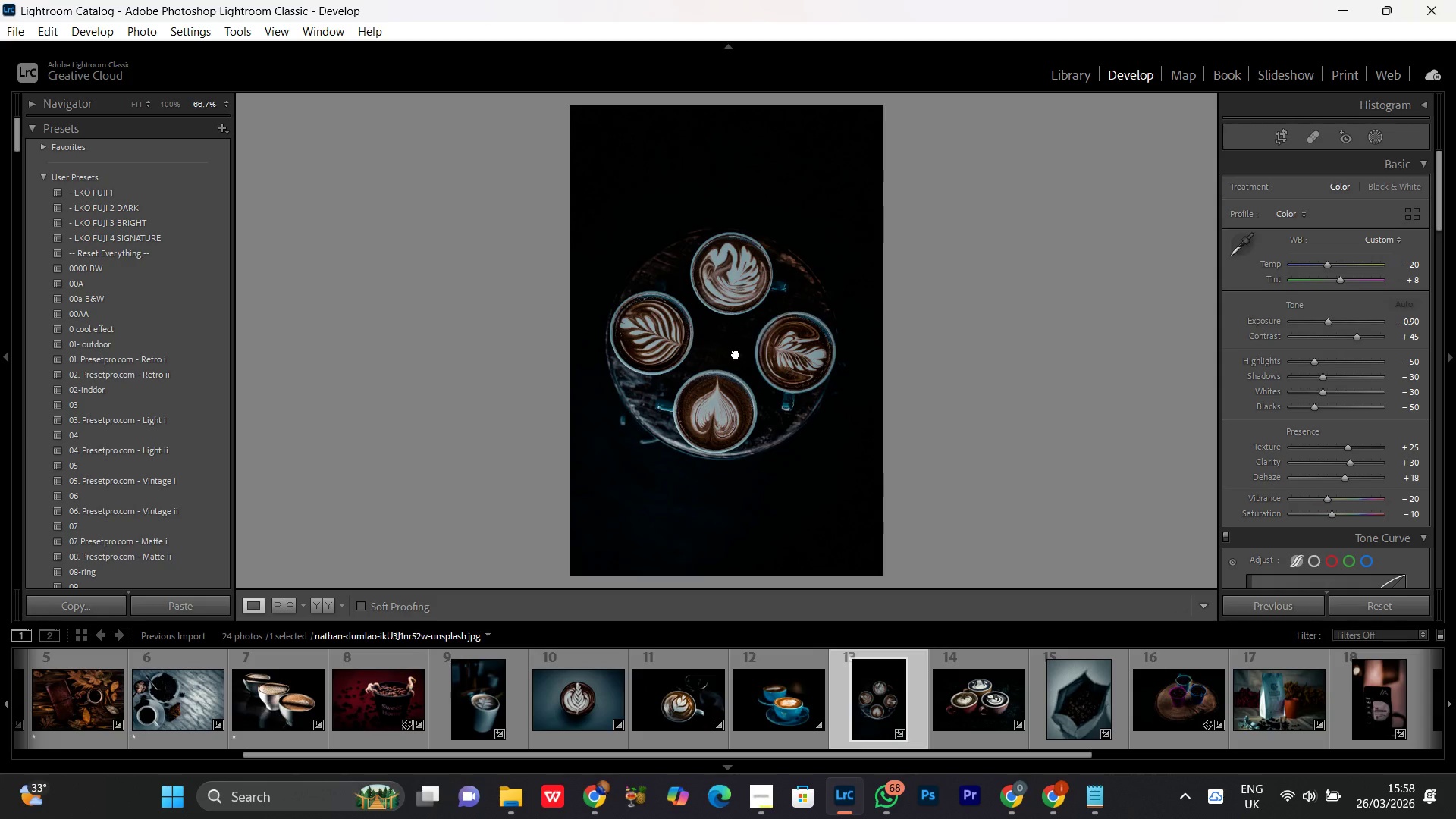 
left_click([736, 353])
 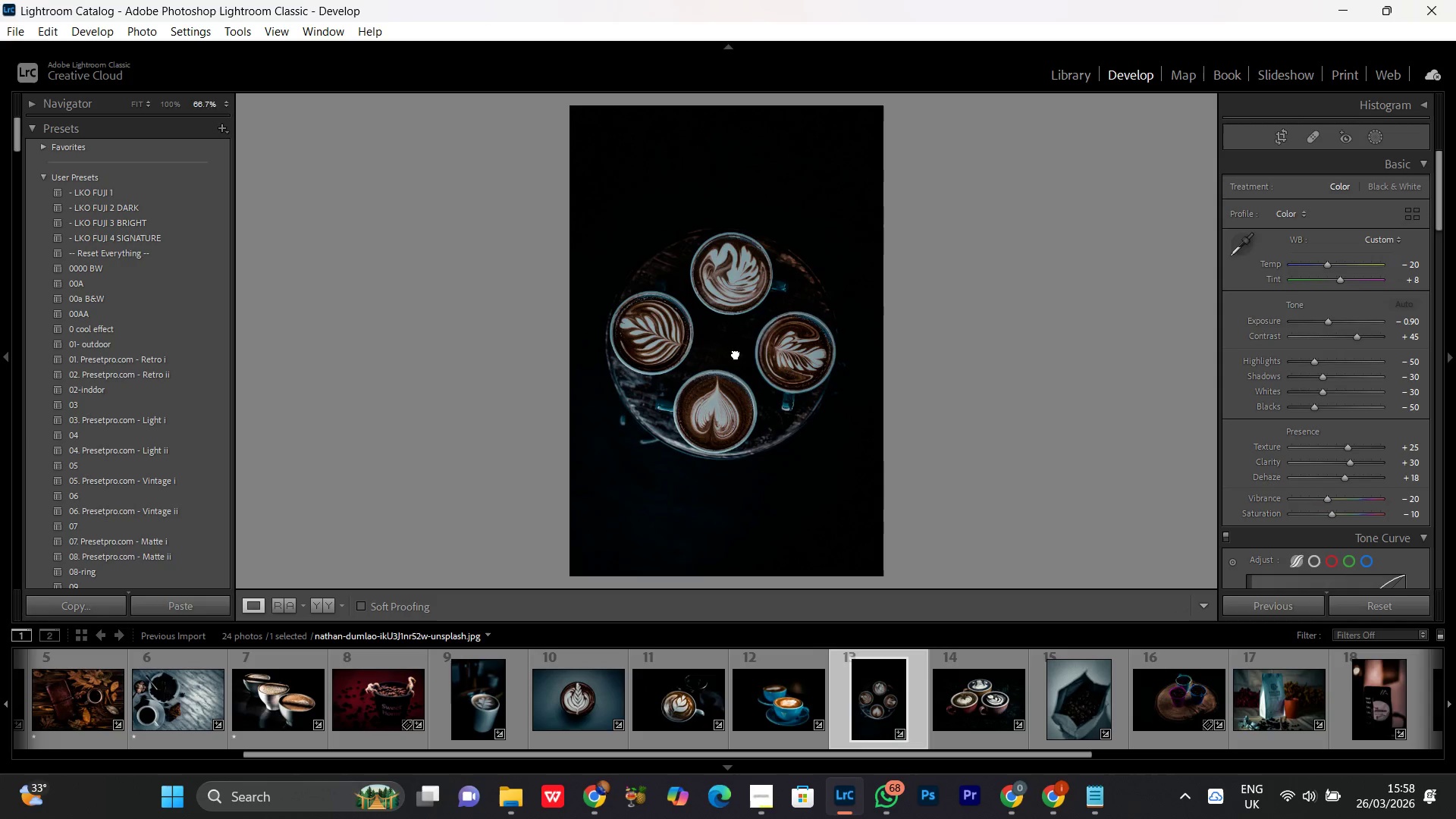 
left_click([731, 405])
 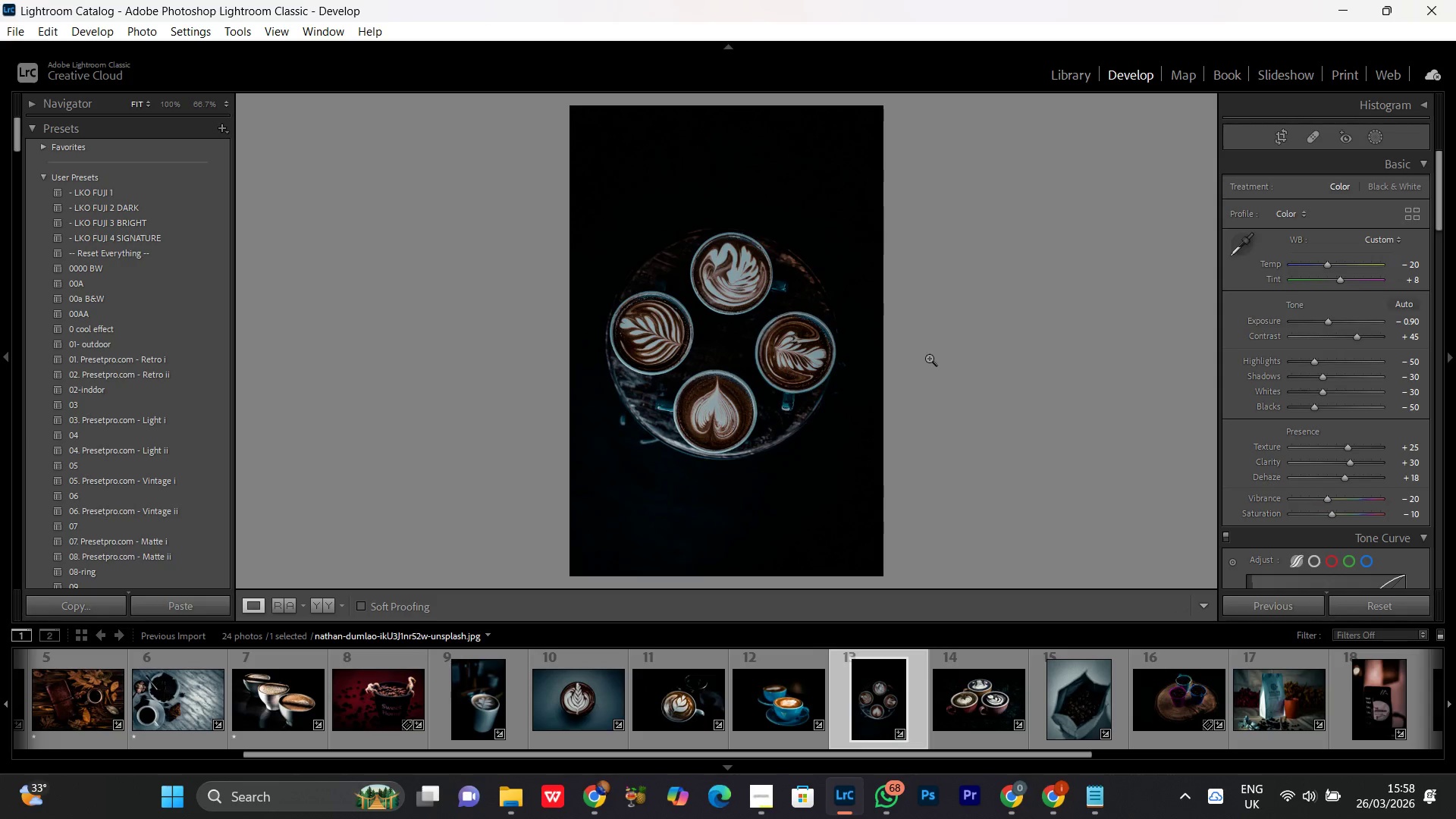 
left_click([1373, 143])
 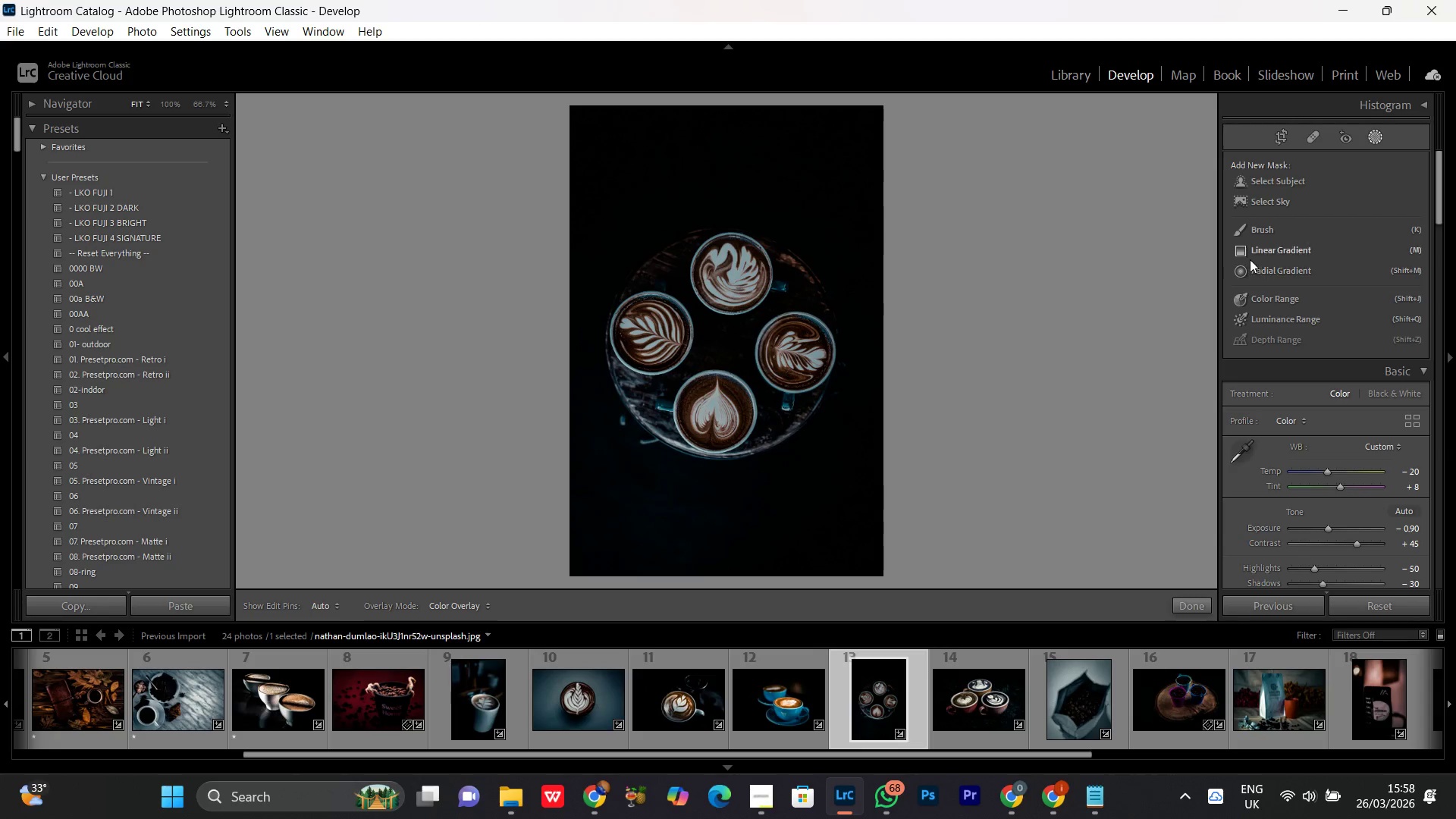 
left_click([1254, 230])
 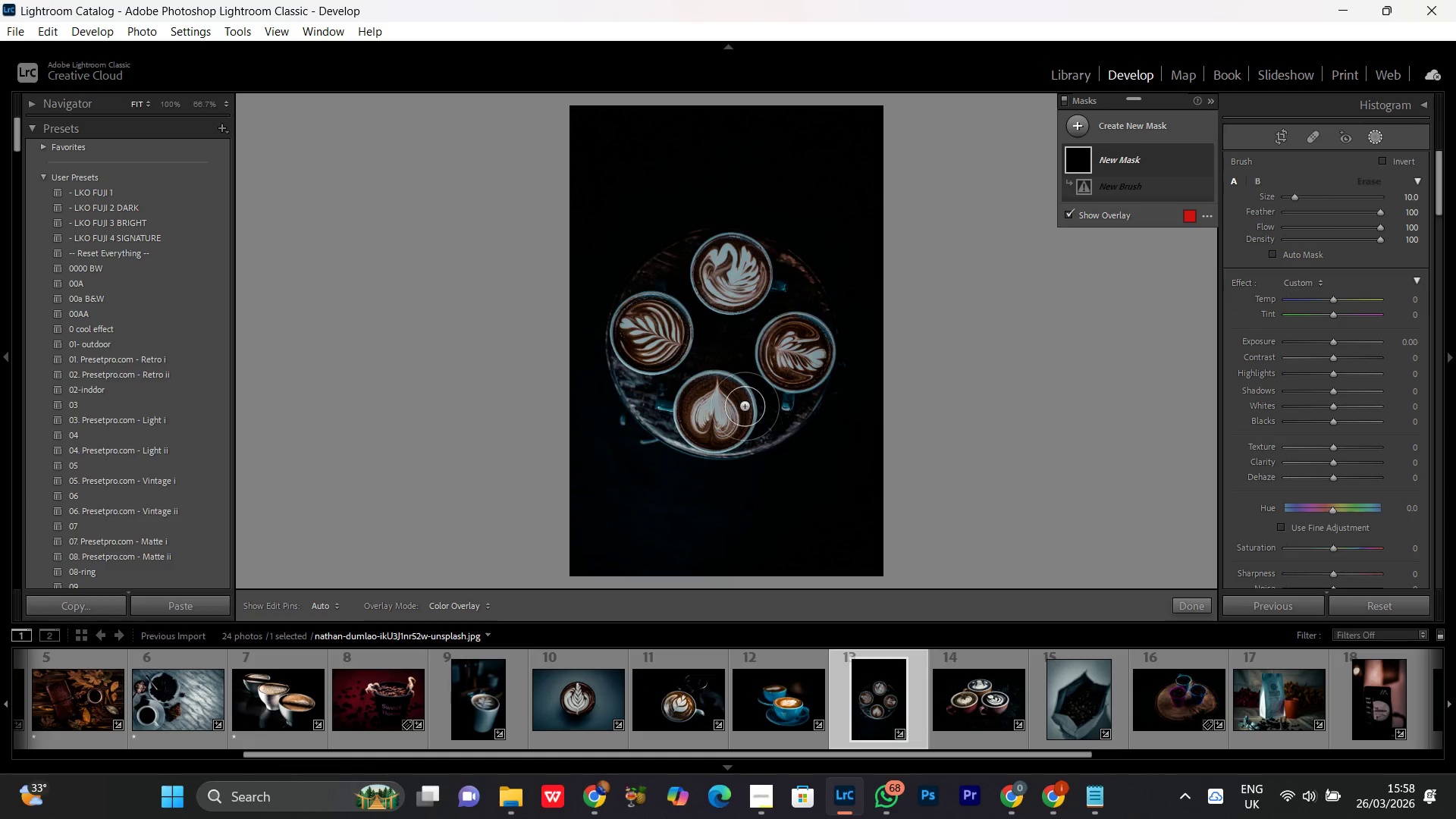 
scroll: coordinate [701, 410], scroll_direction: down, amount: 3.0
 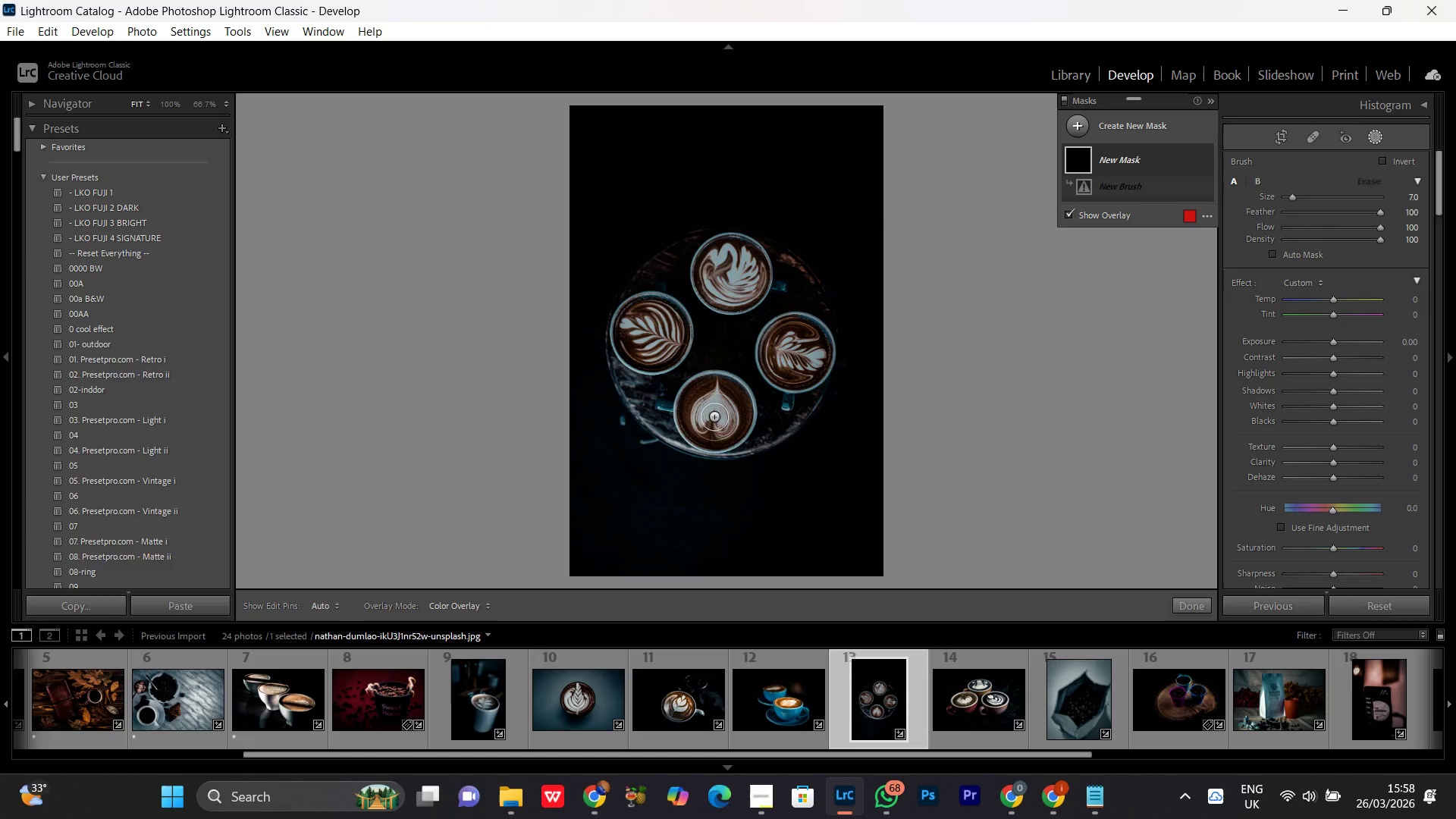 
left_click([716, 410])
 